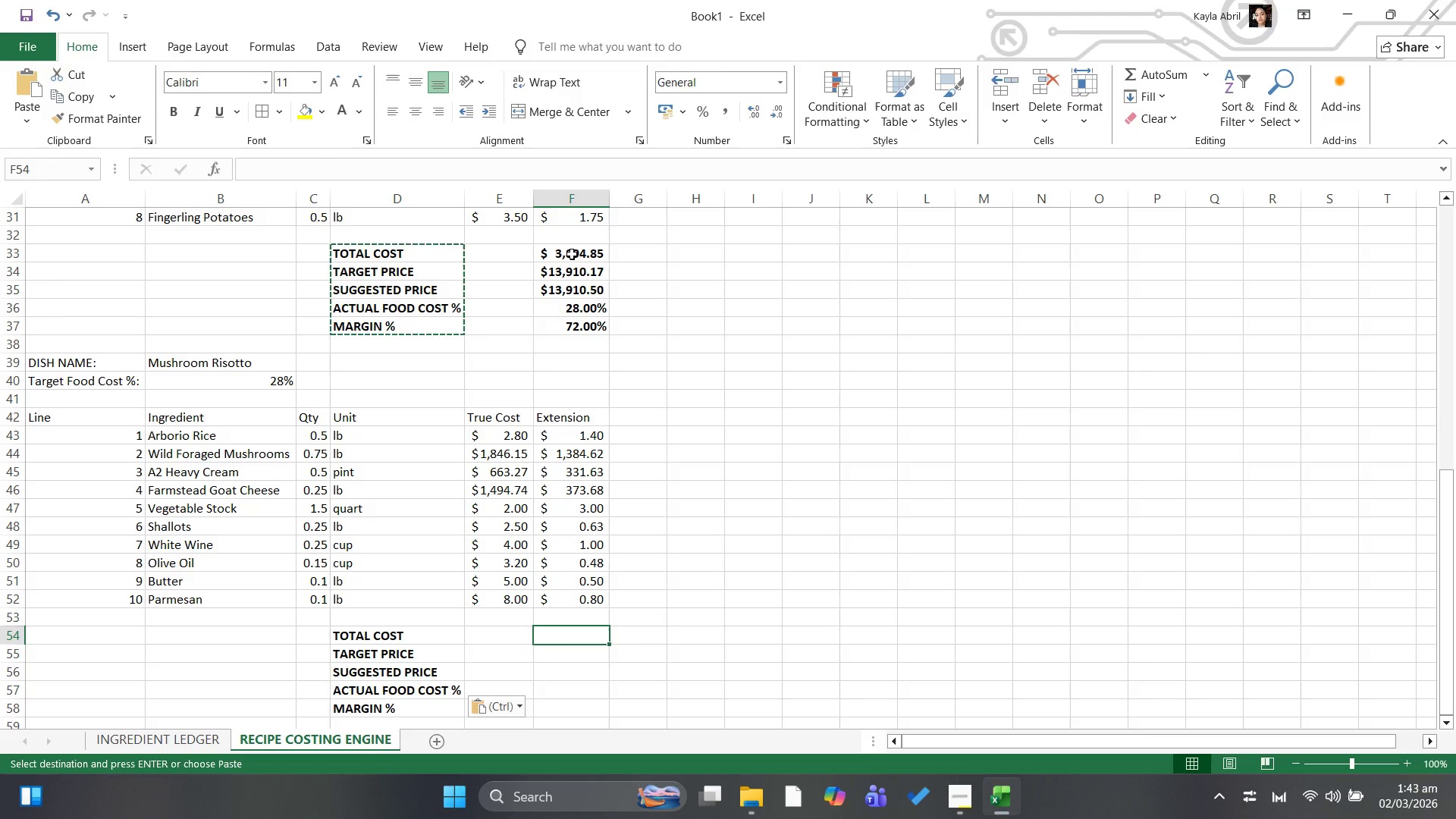 
left_click([575, 256])
 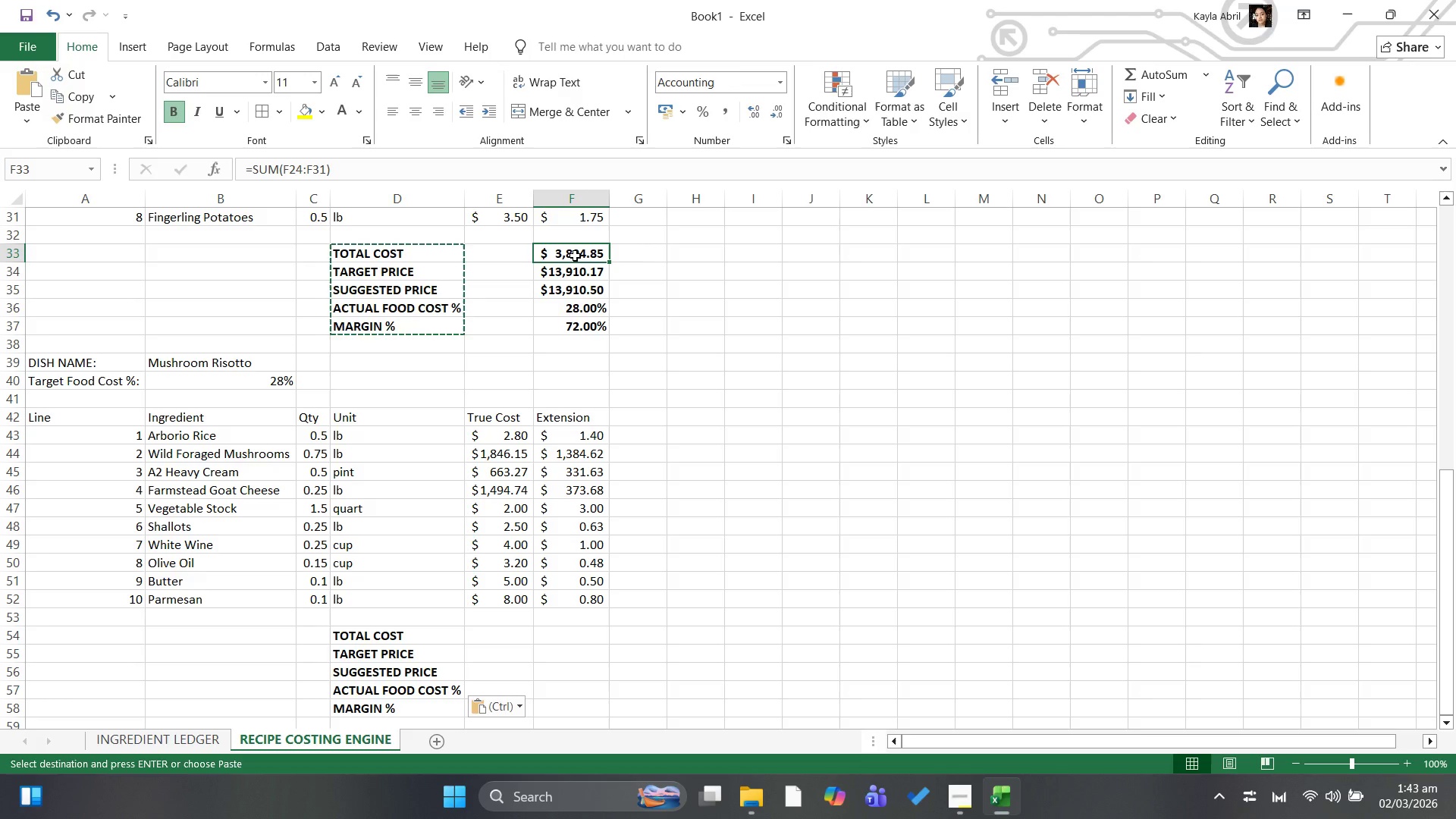 
key(Control+C)
 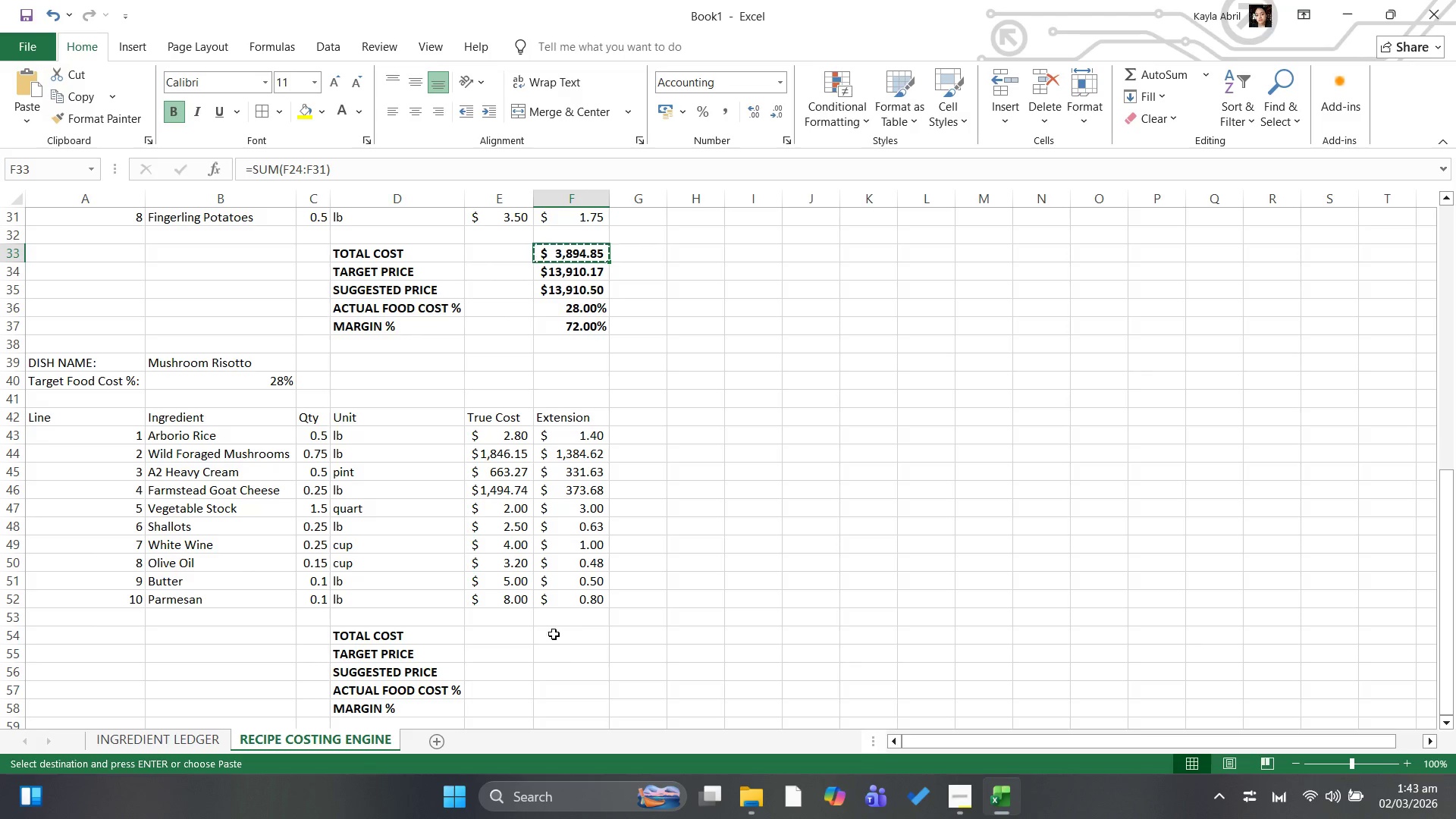 
left_click([555, 638])
 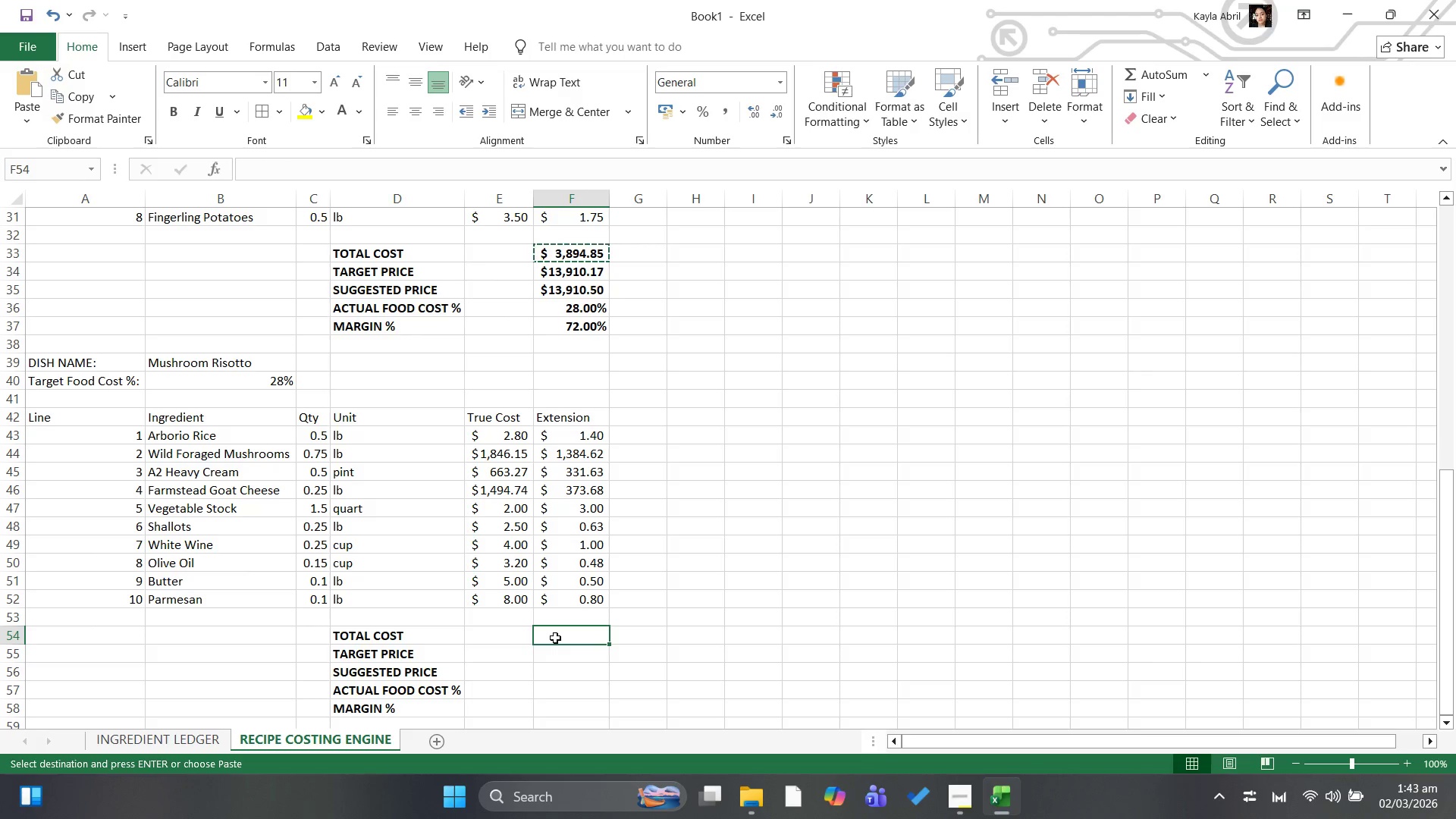 
key(Control+V)
 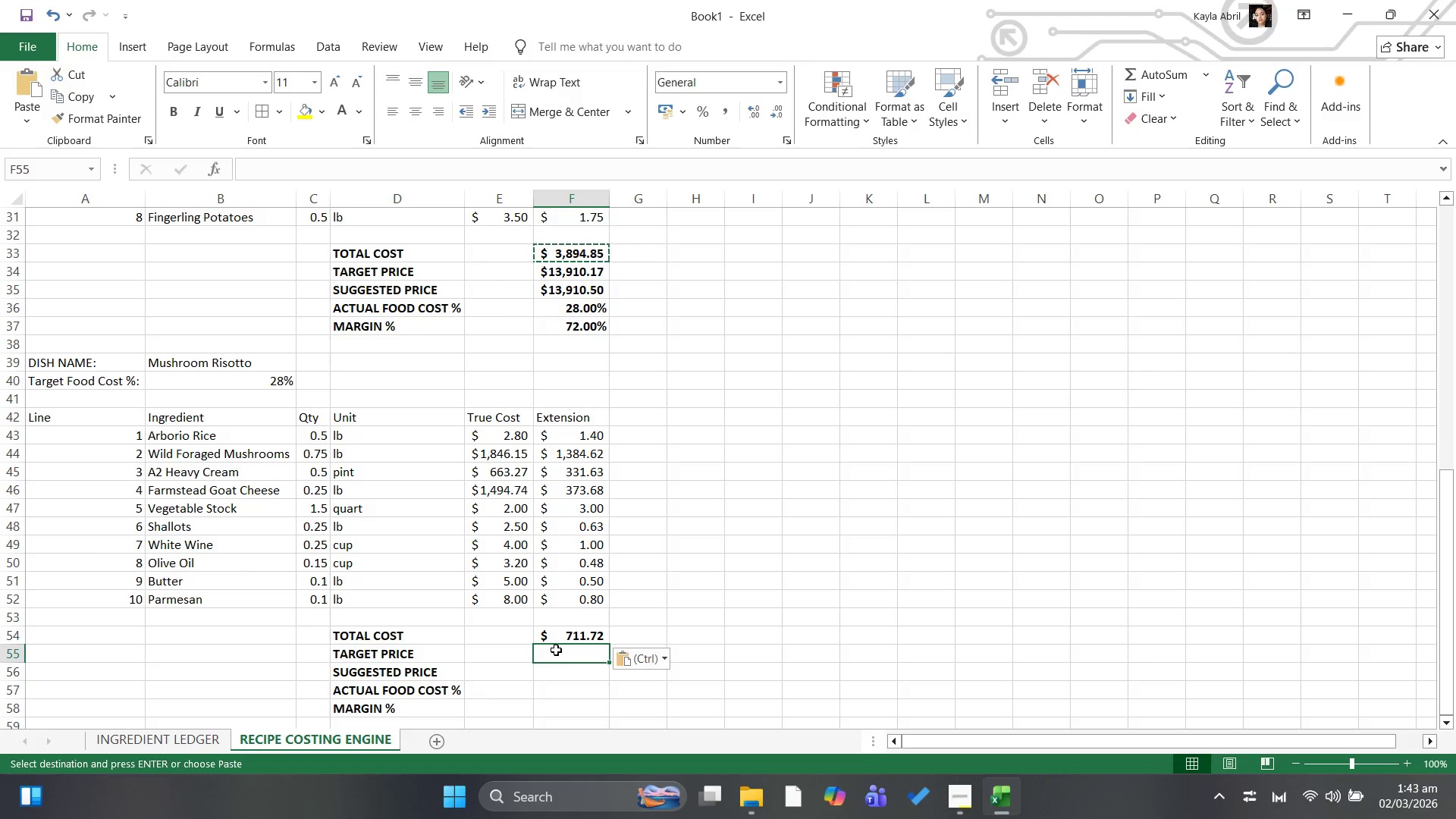 
key(Equal)
 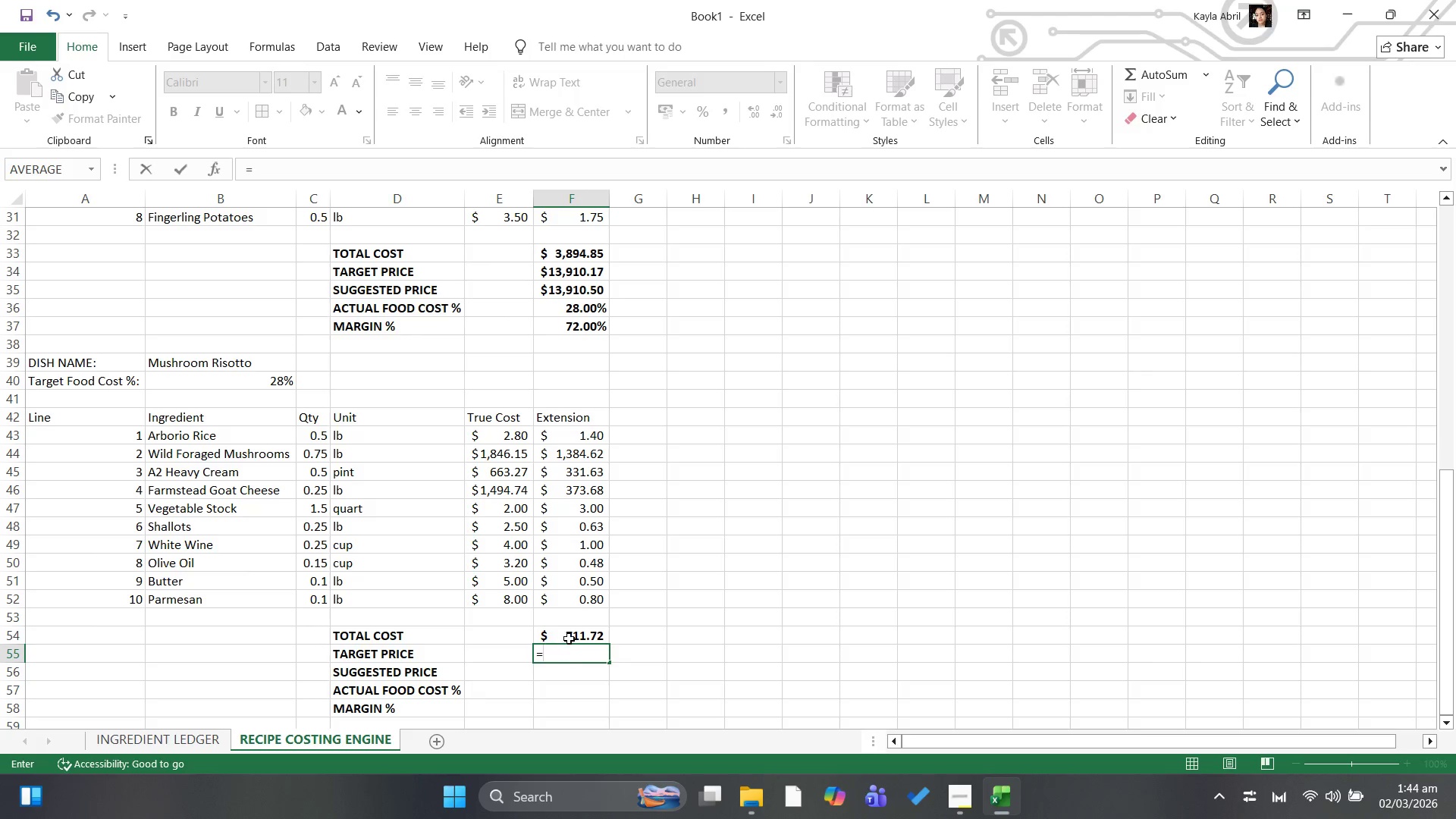 
left_click([570, 639])
 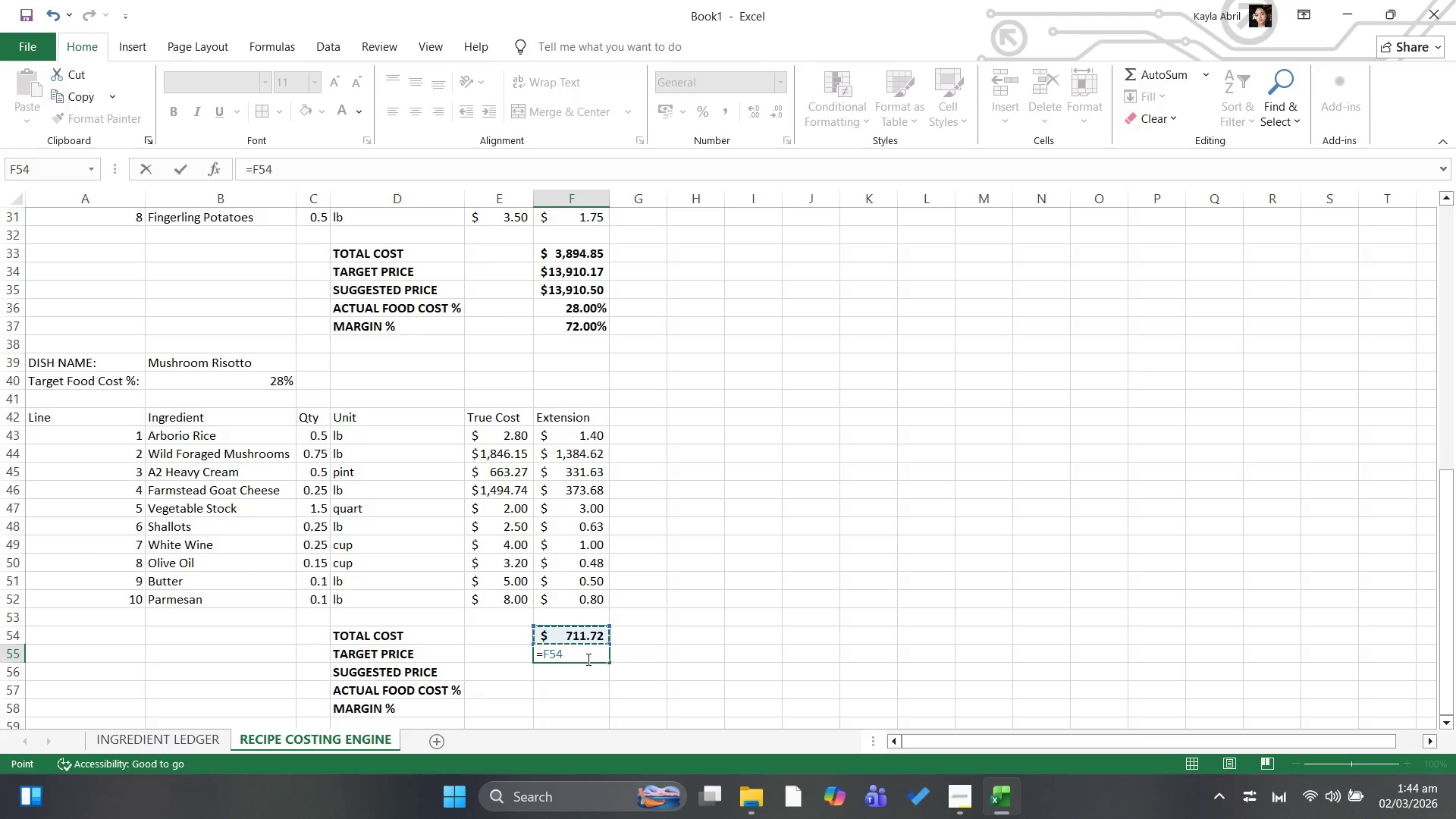 
key(Backspace)
 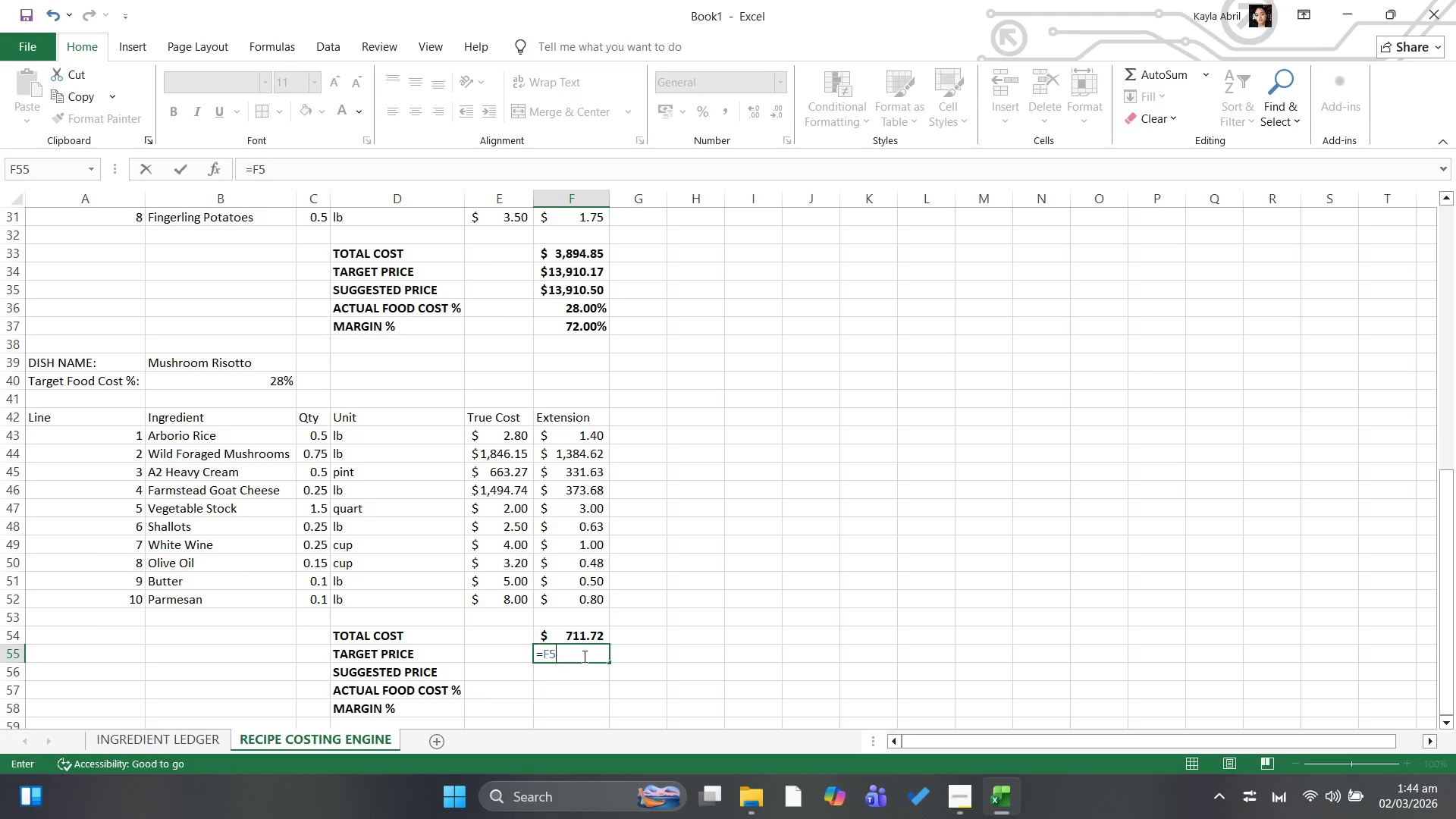 
key(Backspace)
 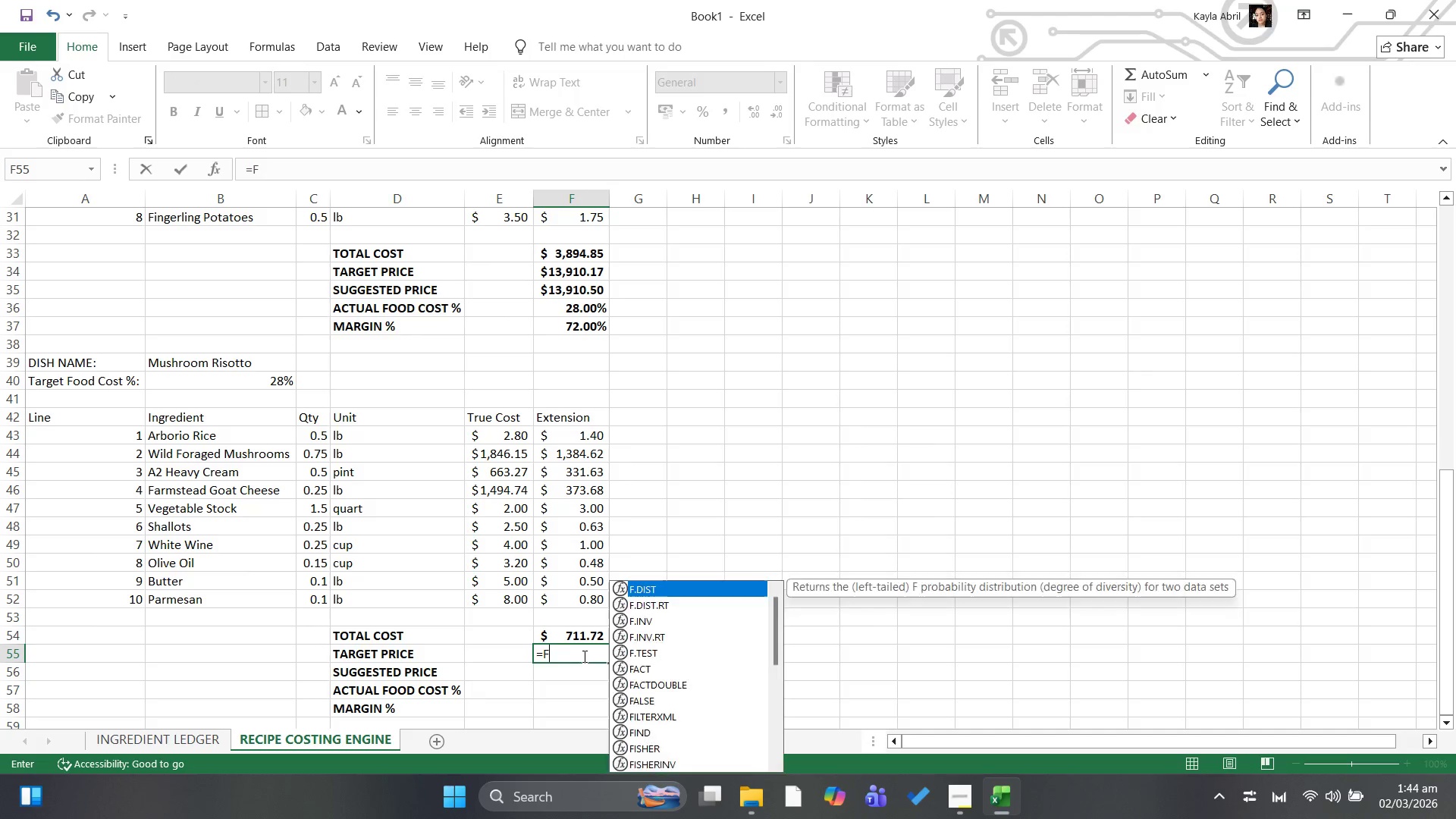 
key(Backspace)
 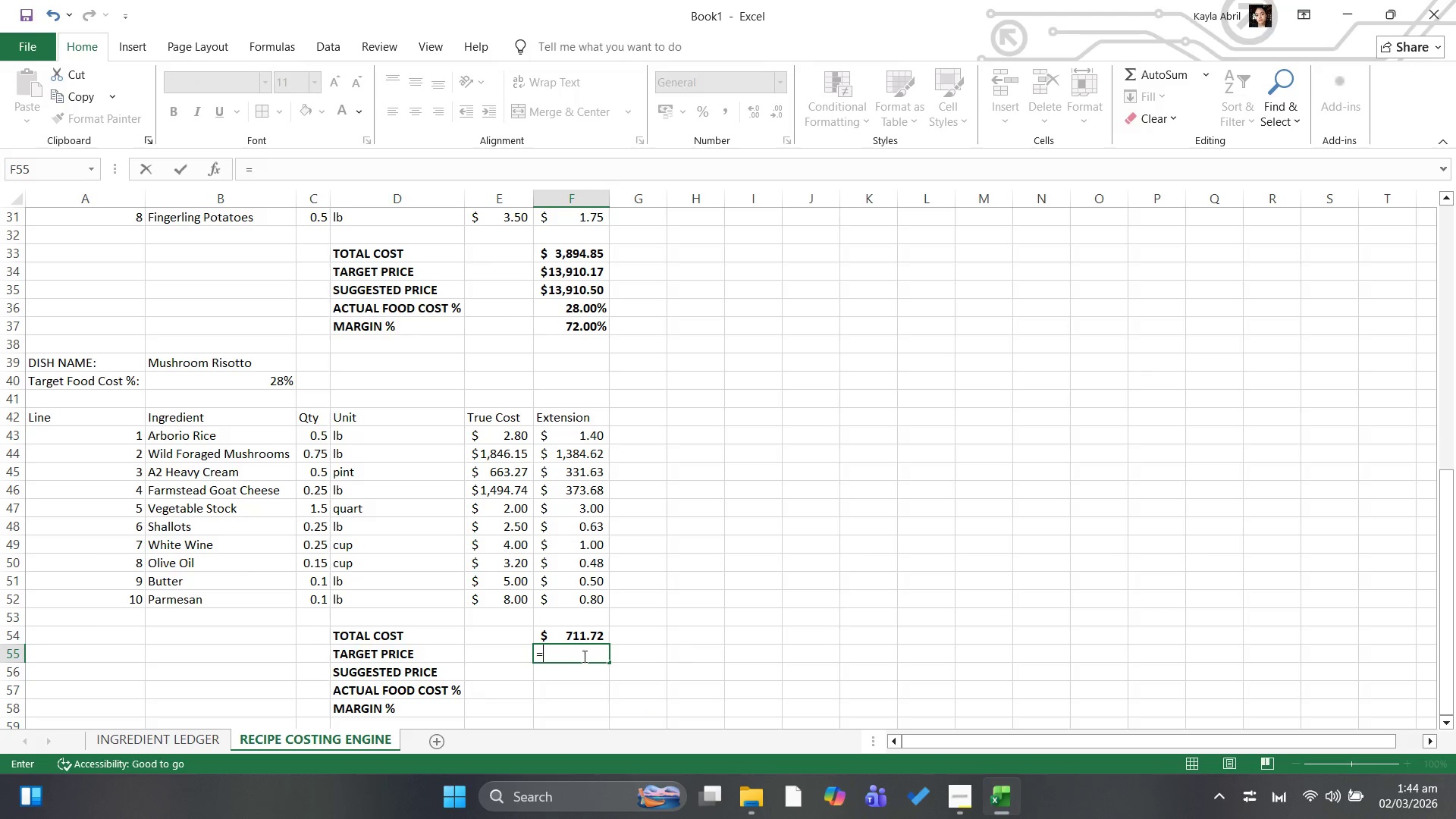 
key(Backspace)
 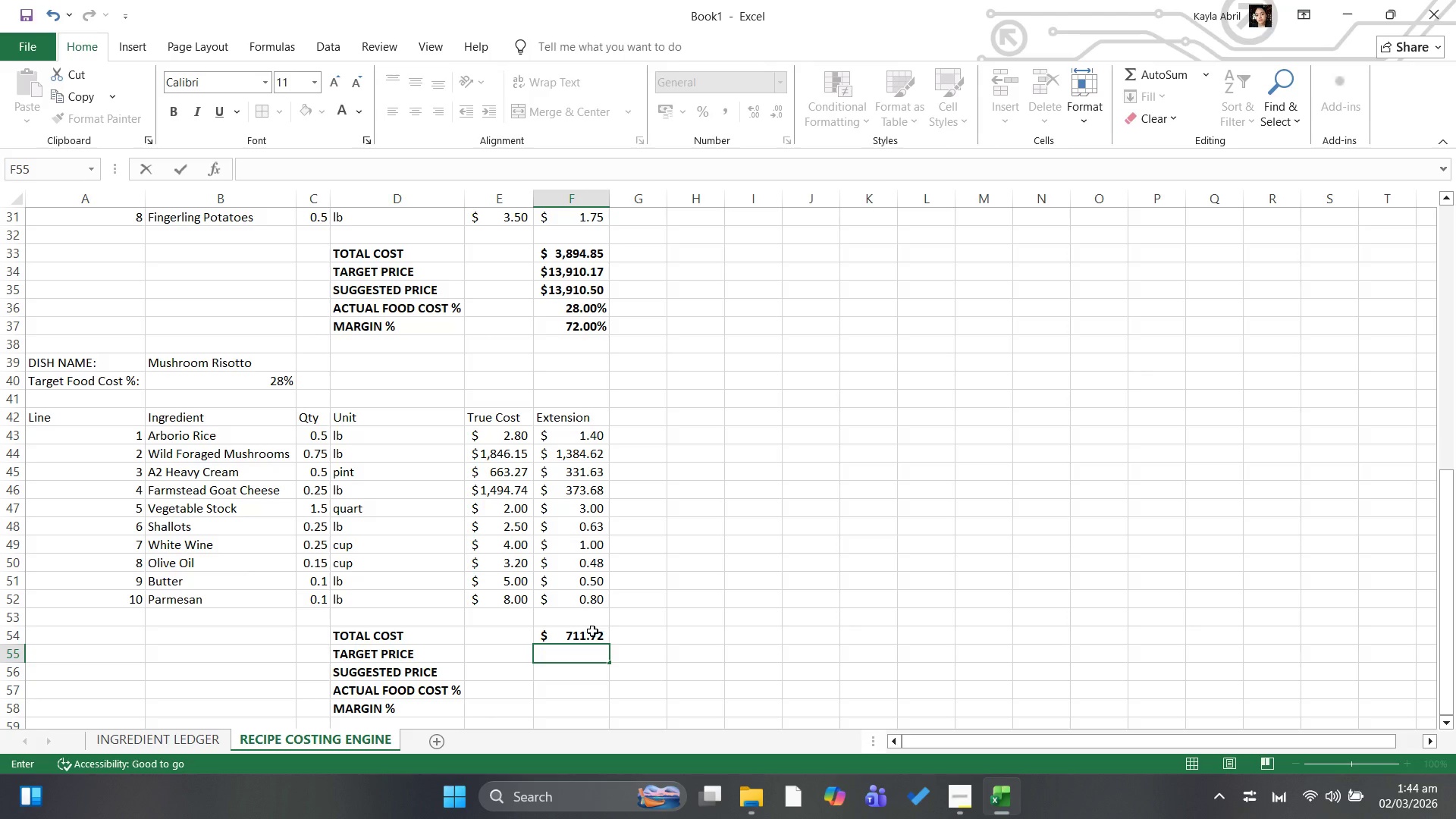 
left_click([592, 631])
 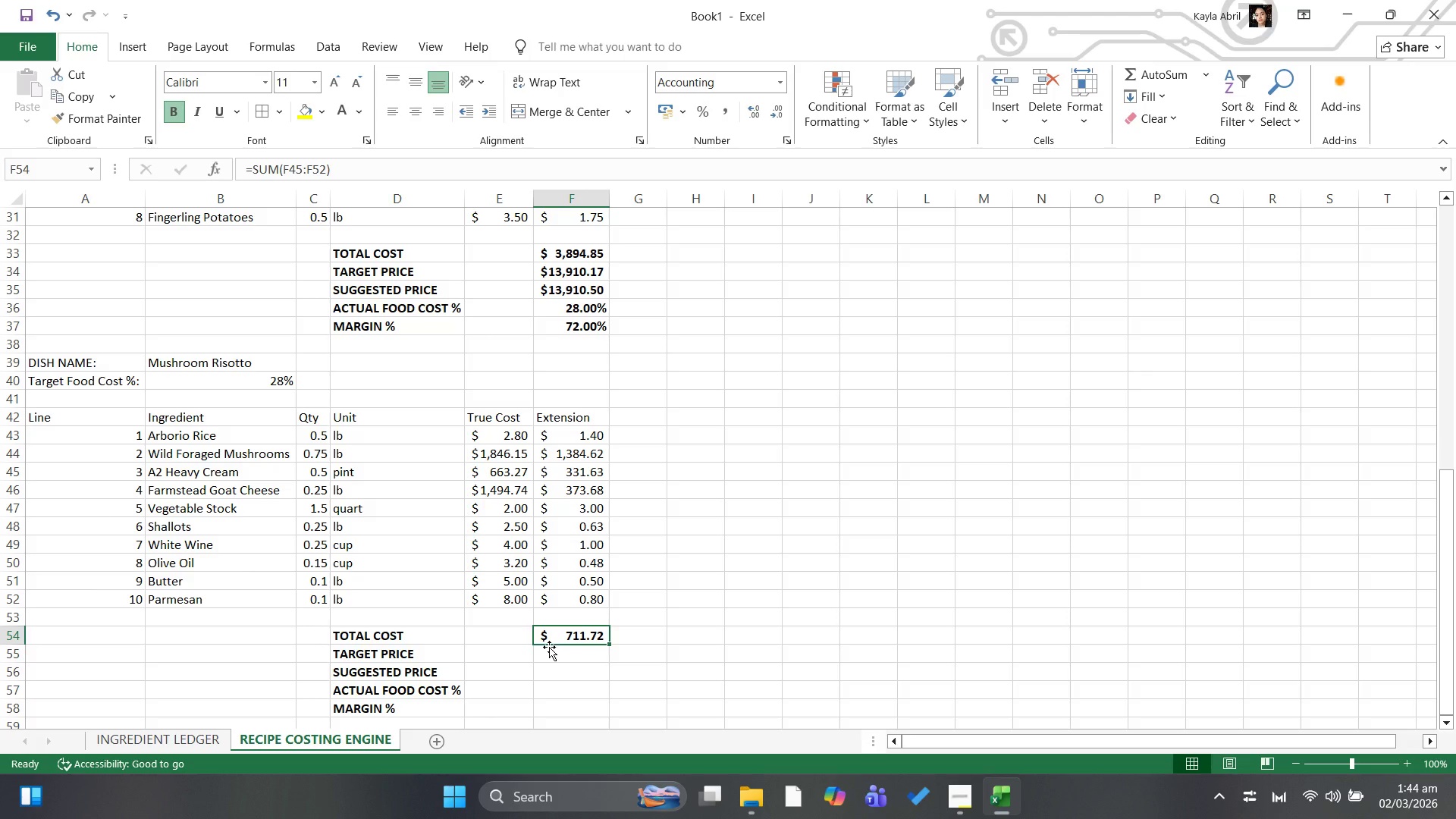 
wait(14.67)
 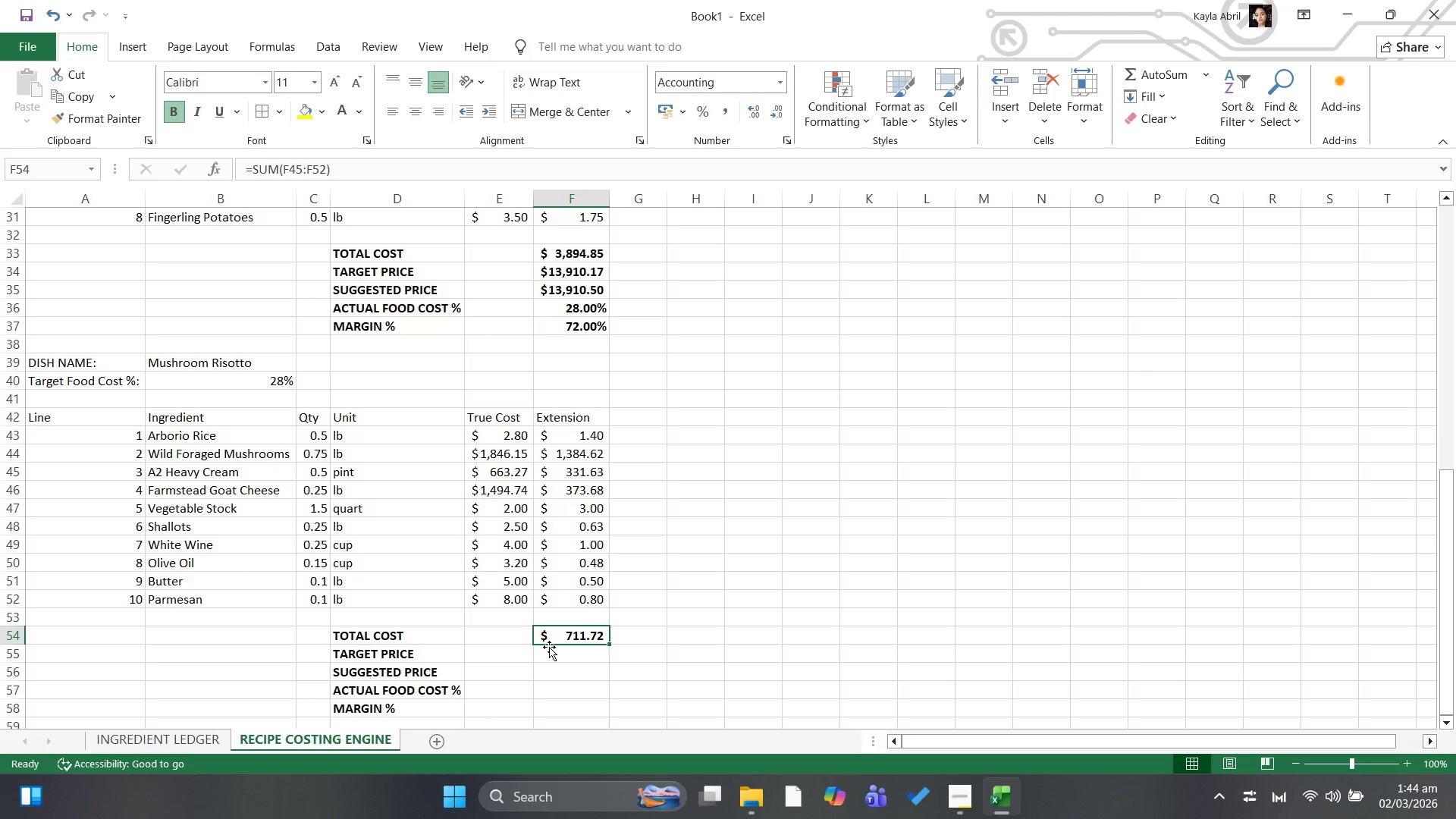 
left_click([304, 168])
 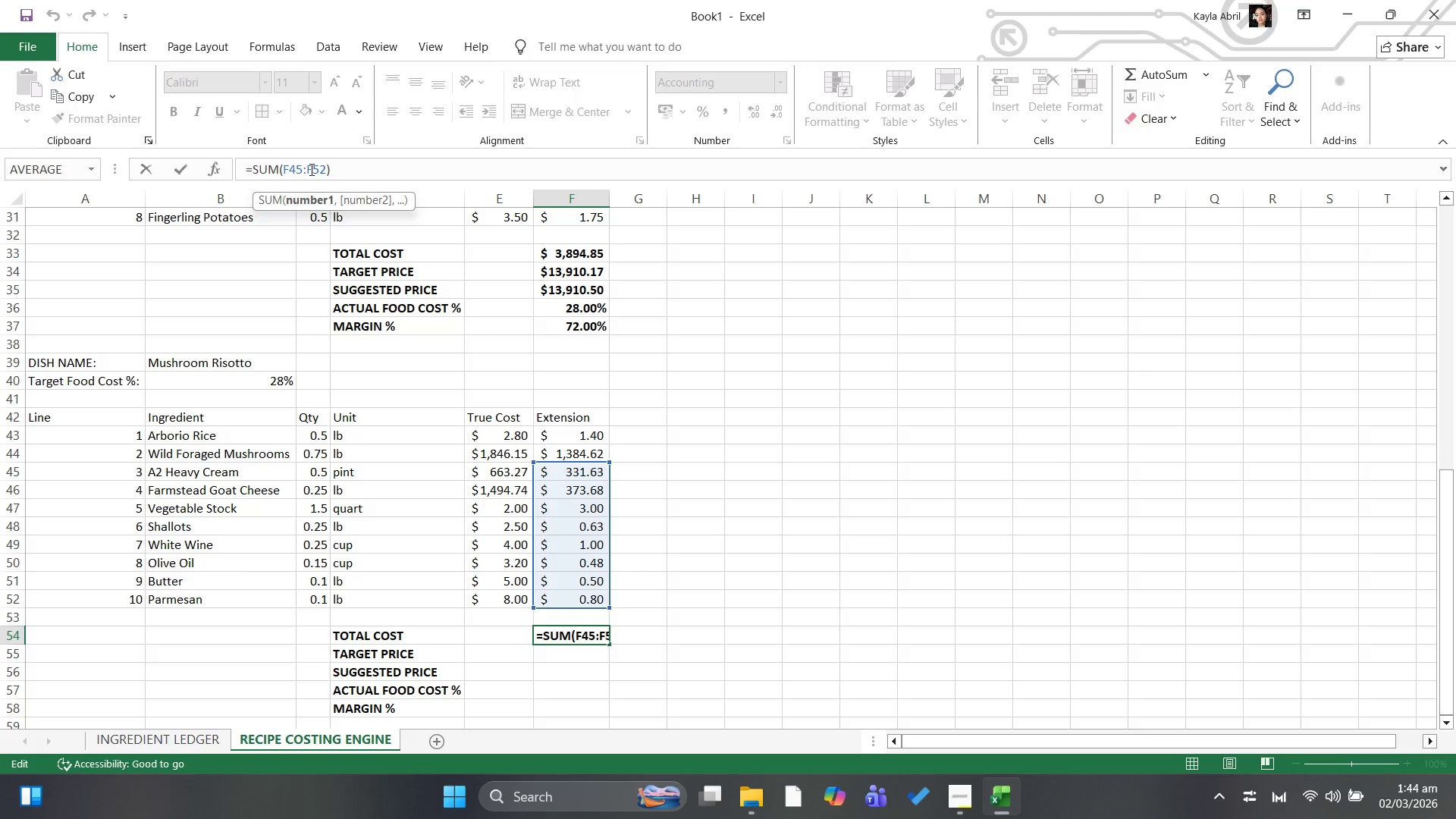 
key(Backspace)
 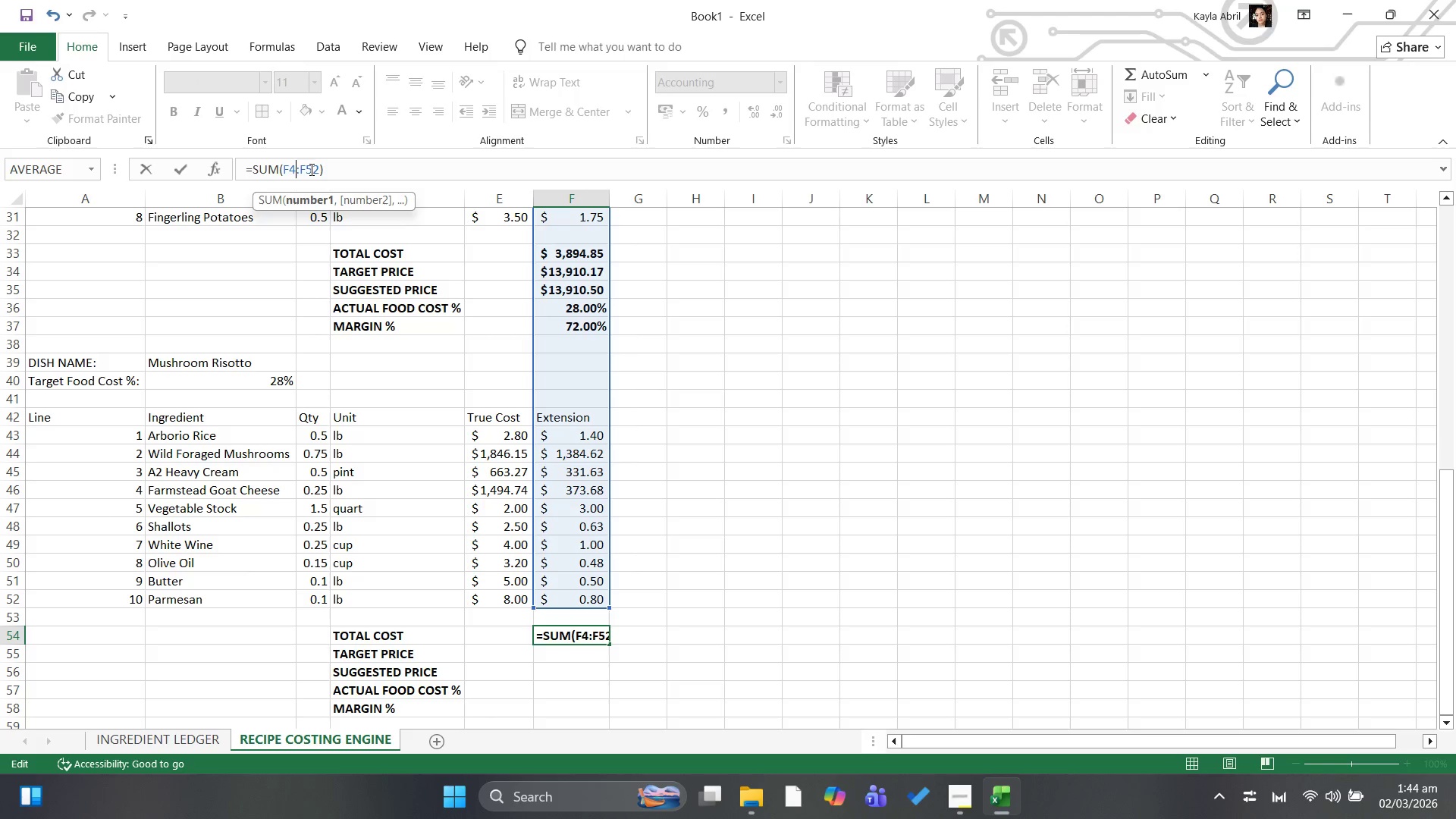 
key(3)
 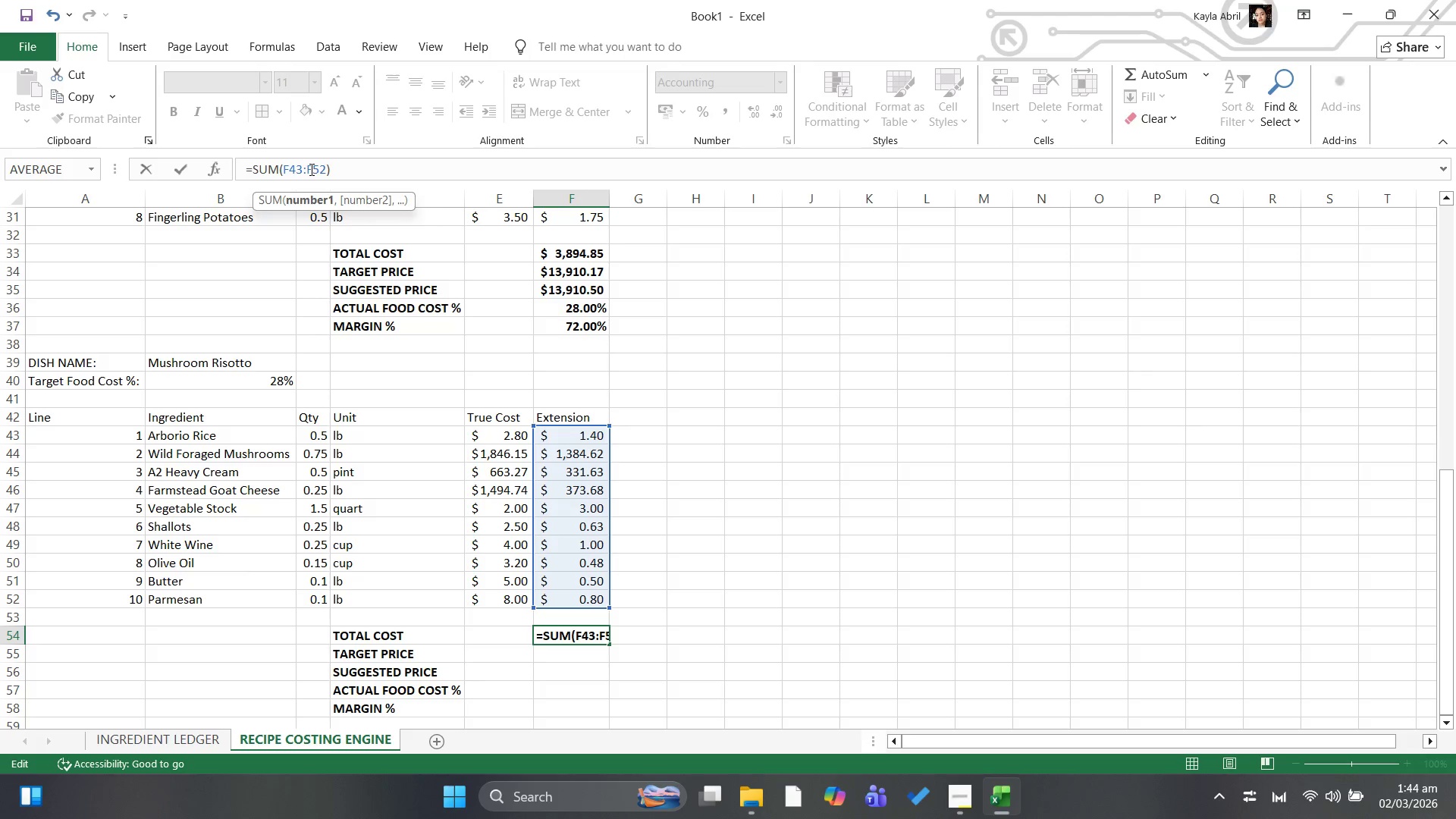 
wait(13.08)
 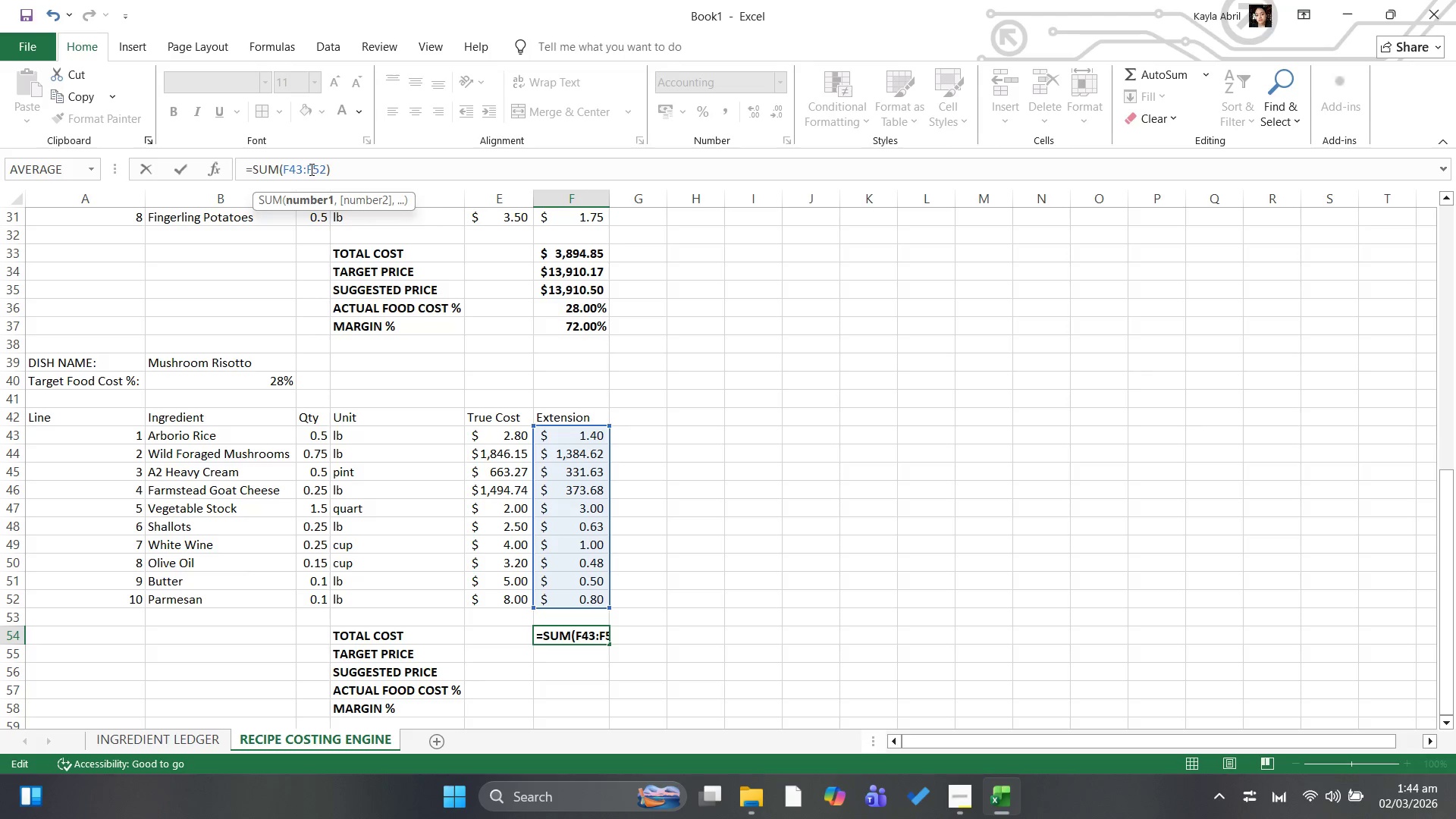 
key(Enter)
 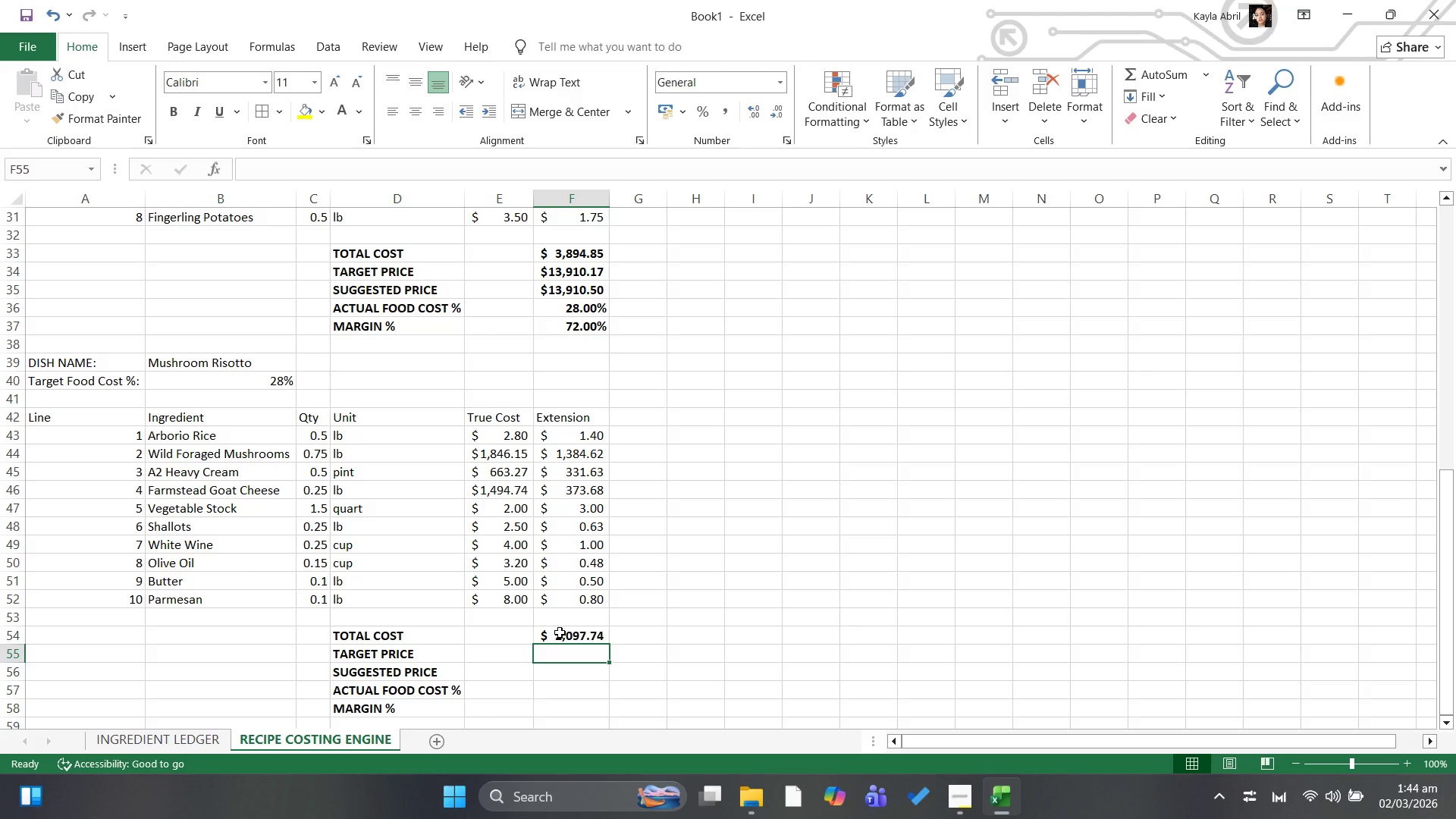 
wait(20.25)
 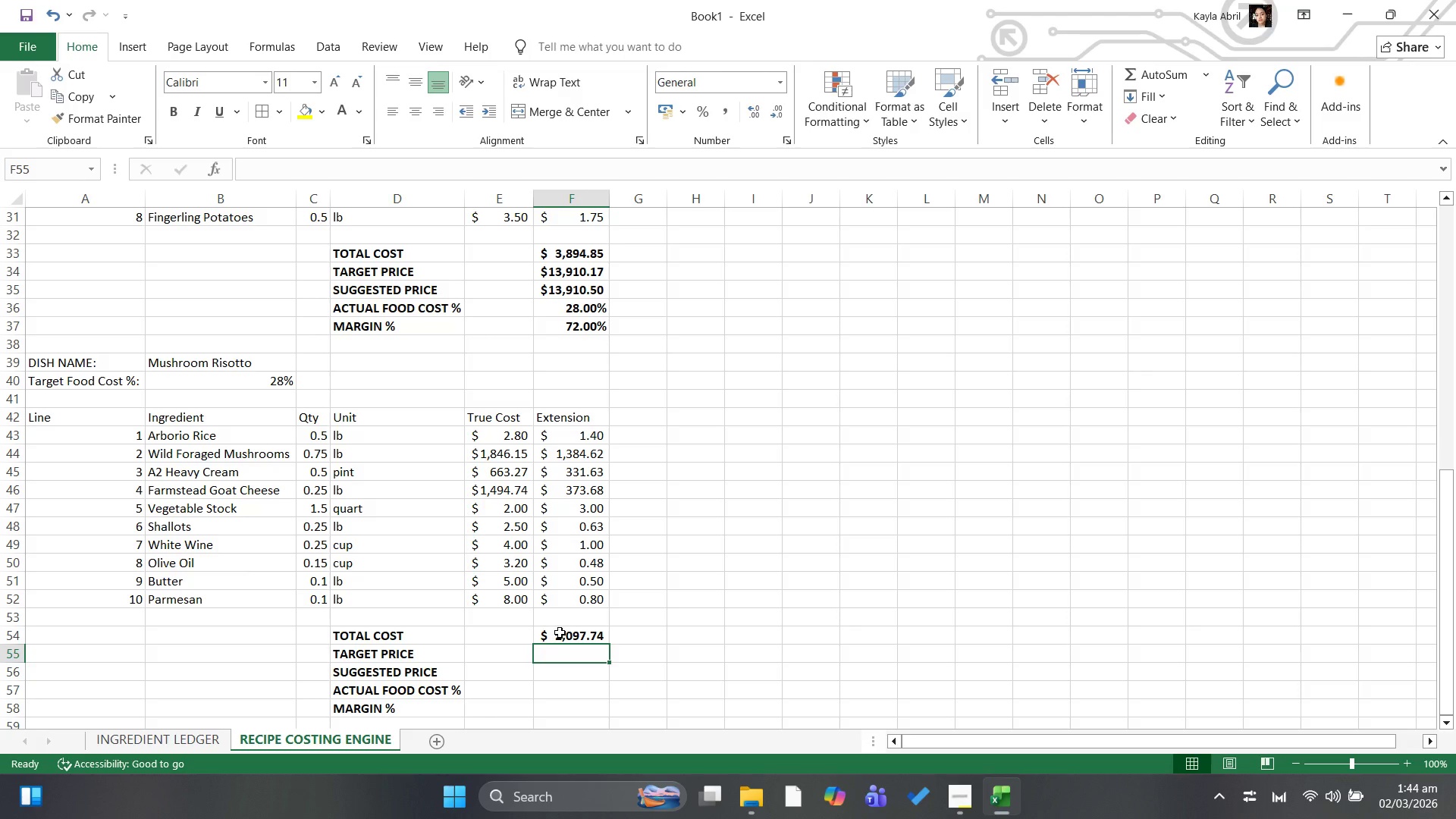 
left_click([560, 632])
 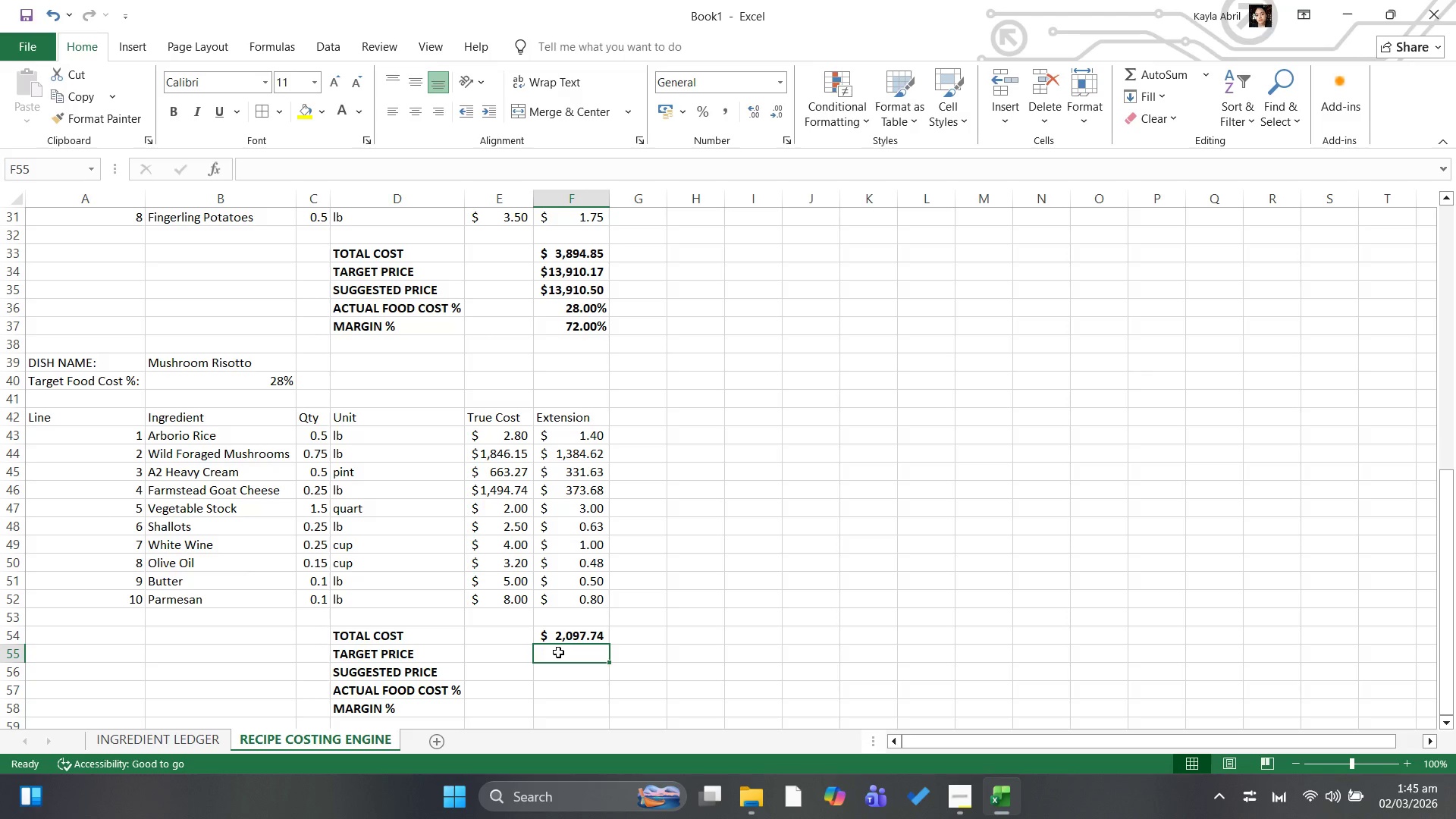 
wait(9.42)
 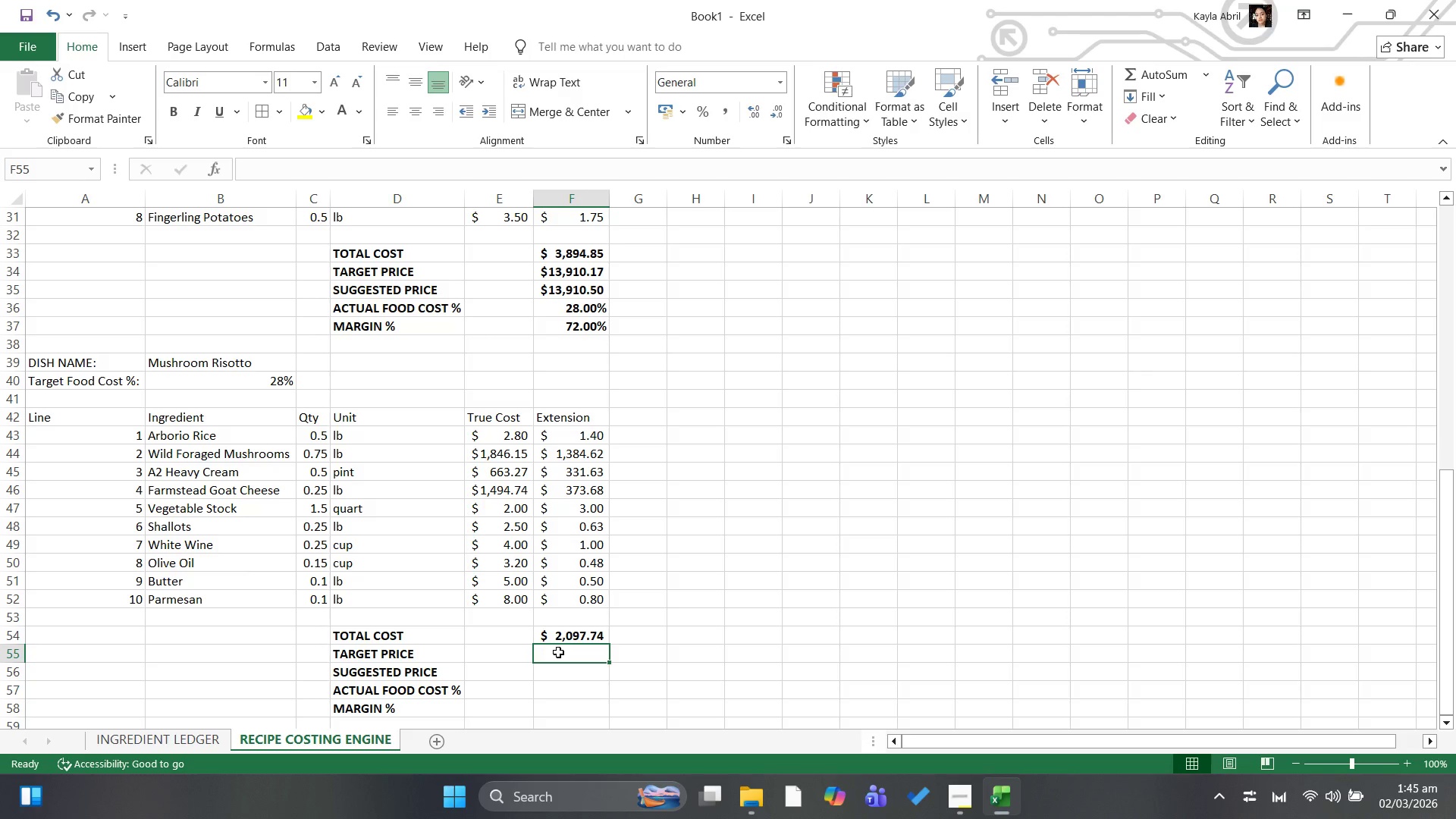 
type(=f54)
 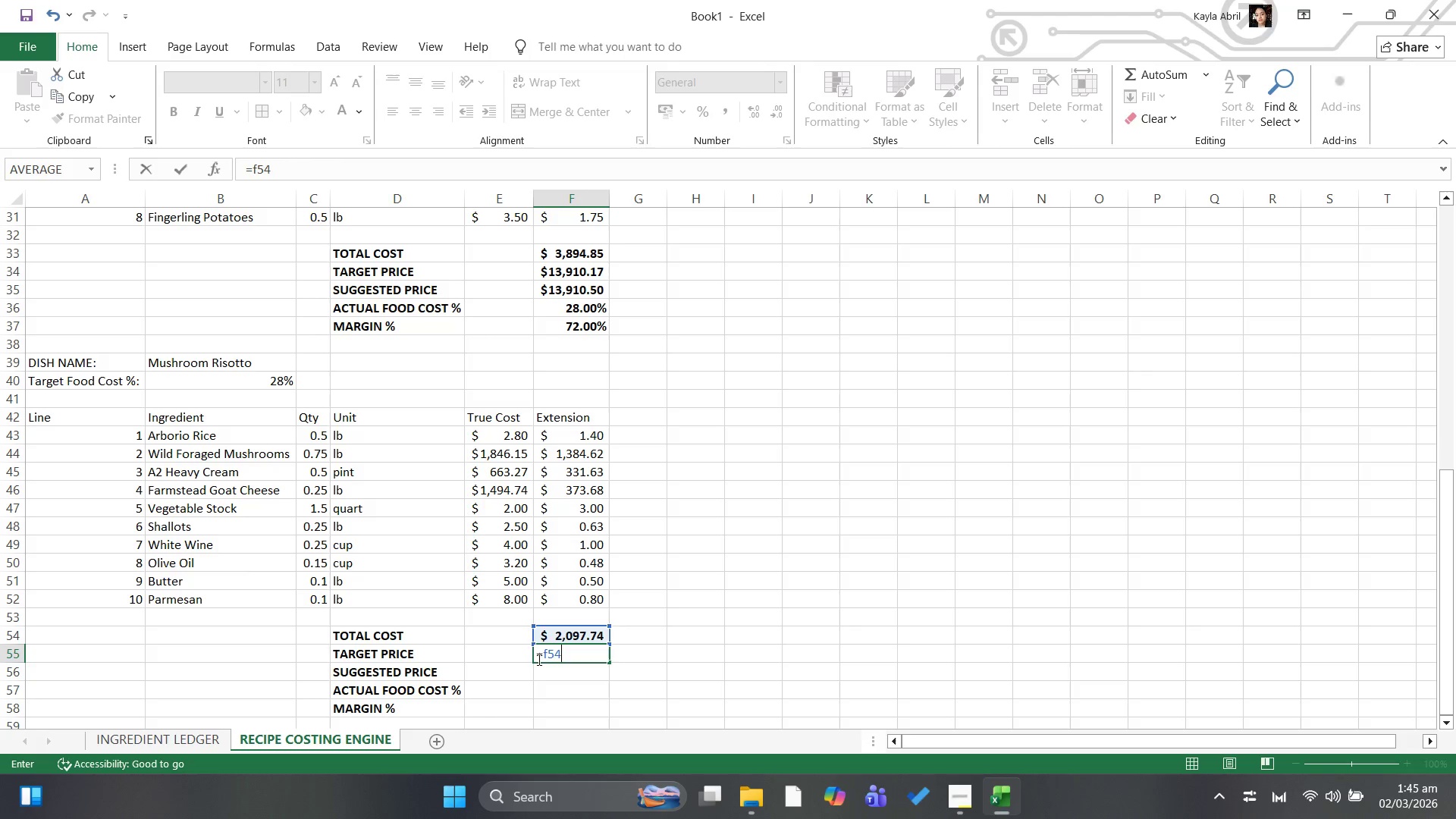 
type(/$b$40)
 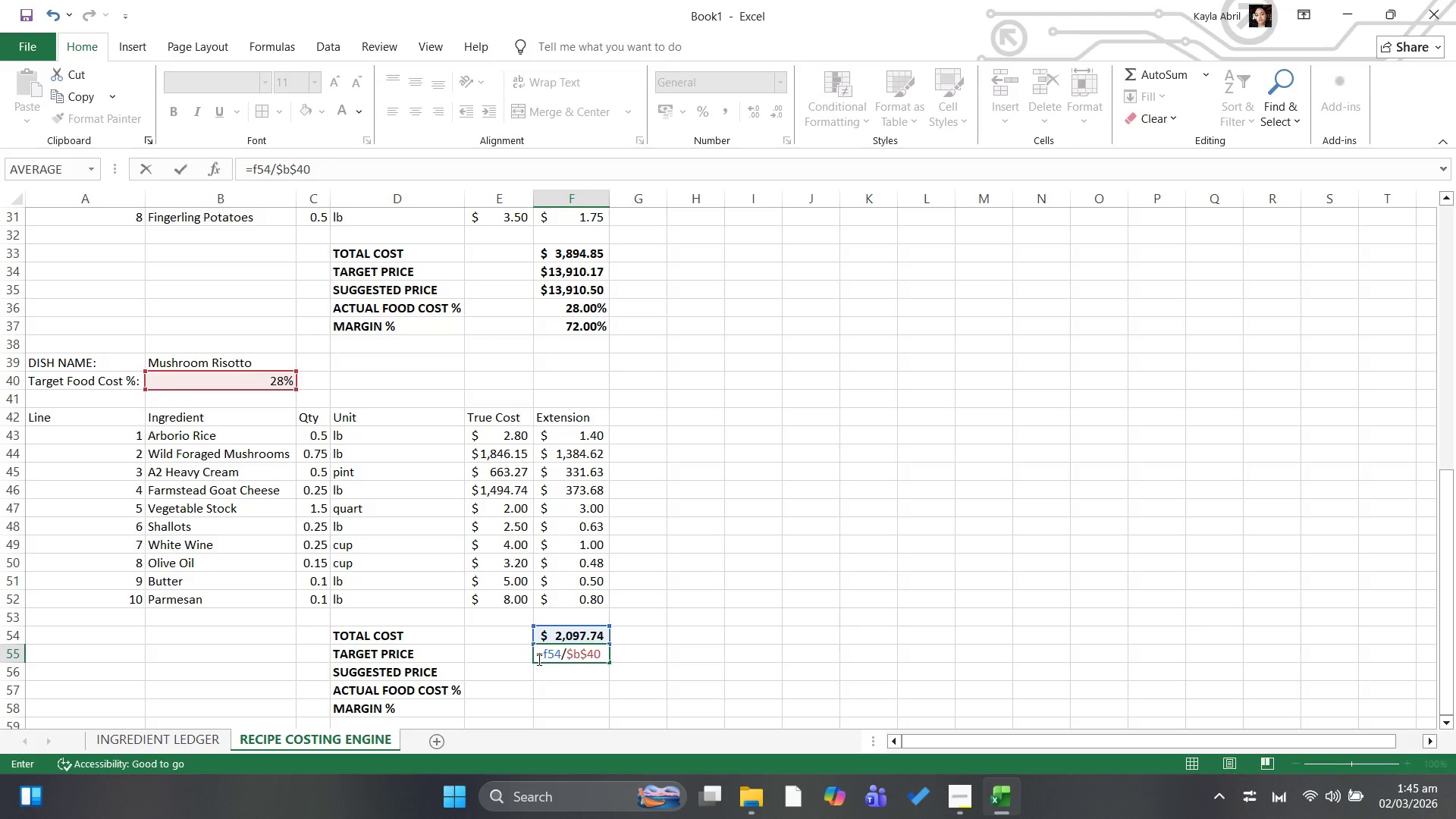 
key(Enter)
 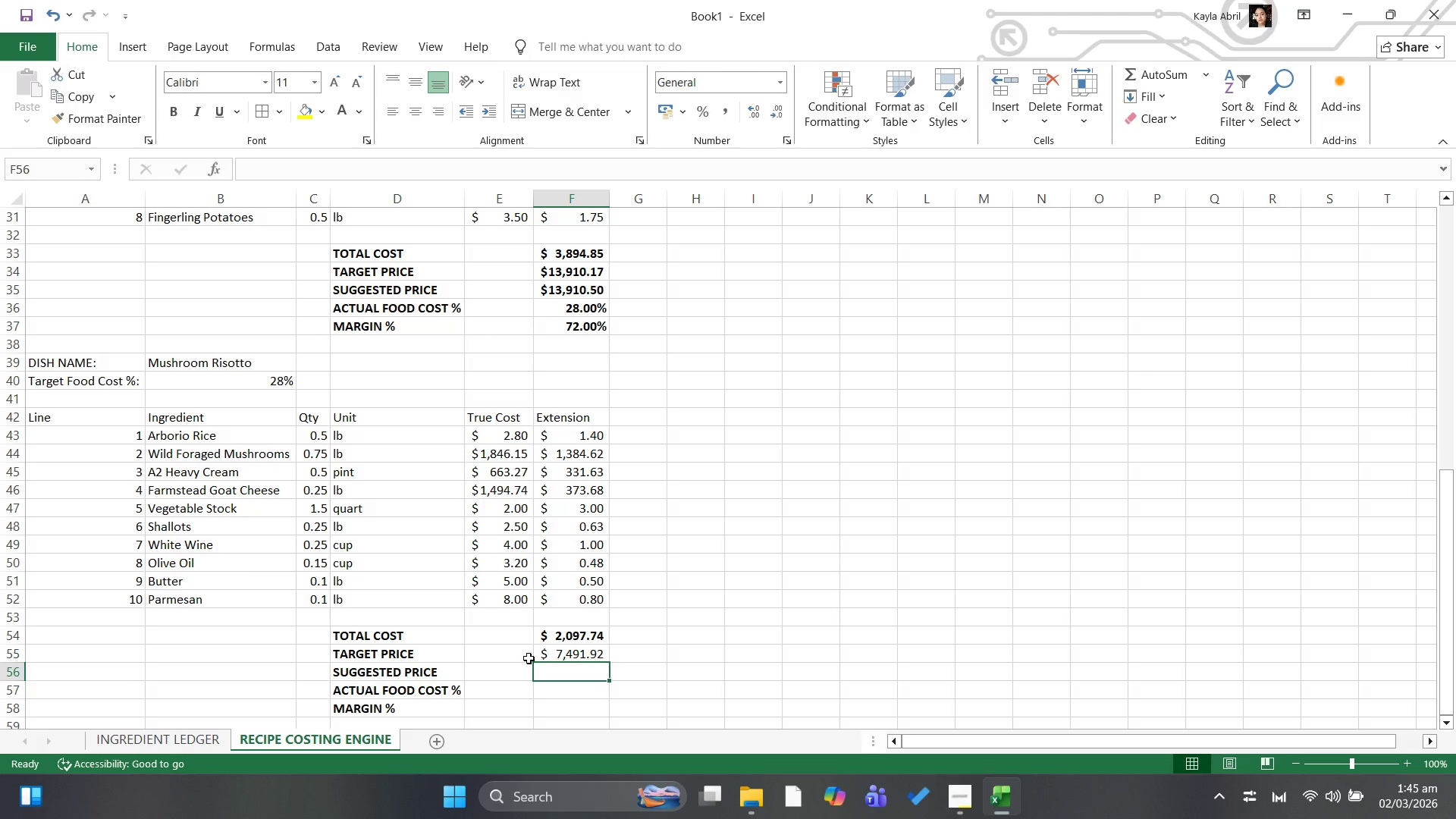 
wait(7.64)
 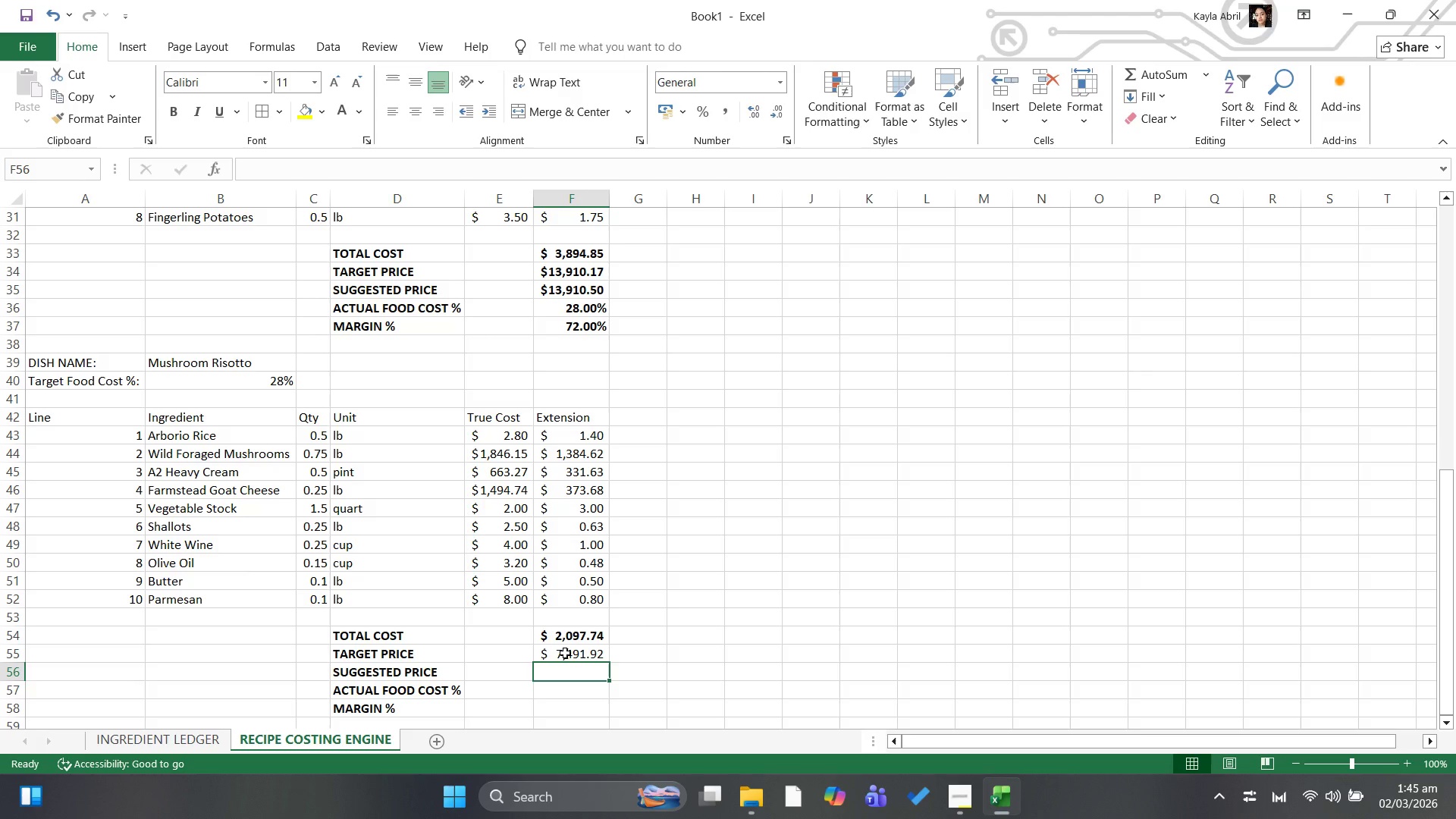 
type(=roundup(f55/0.5)
 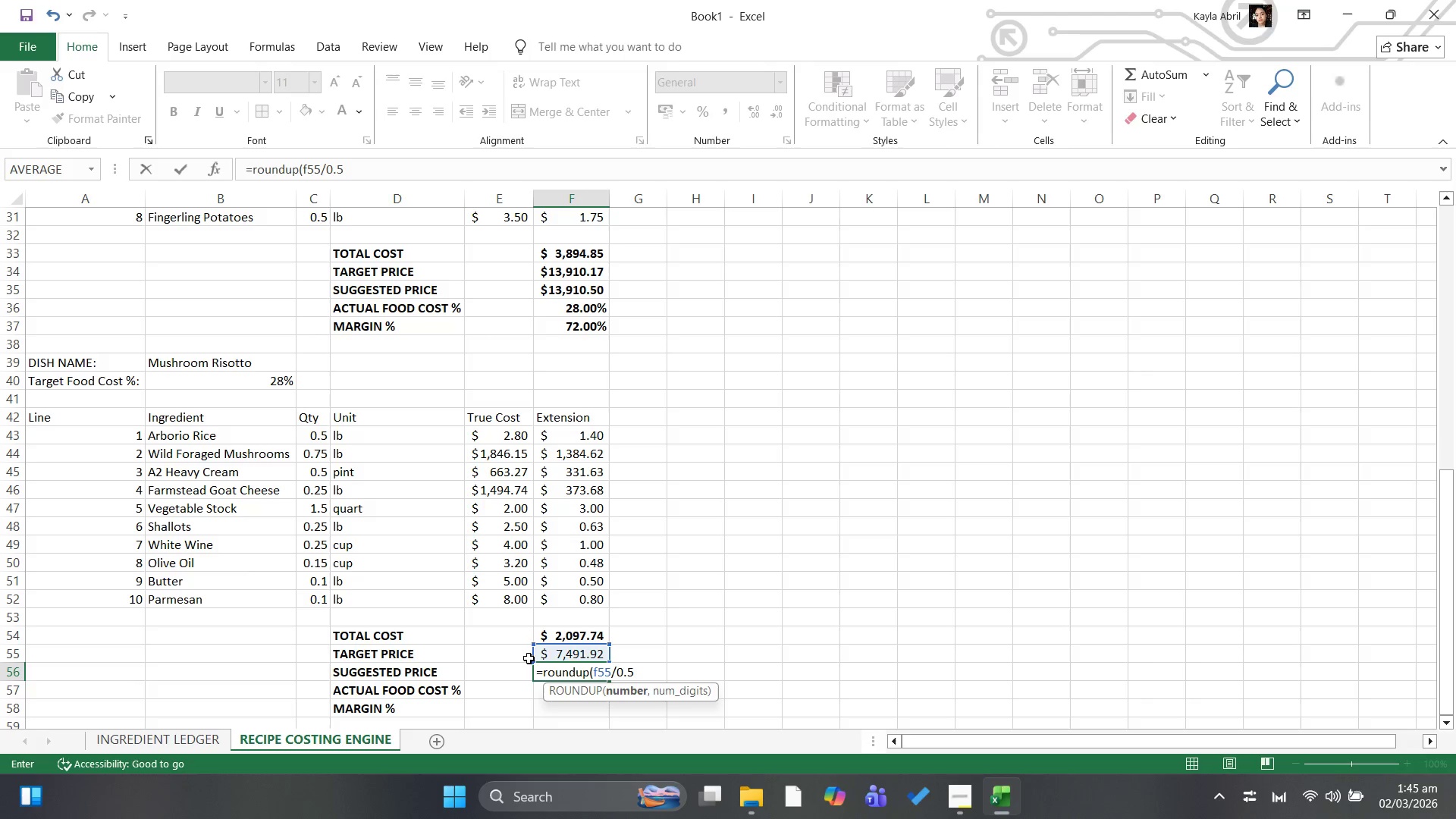 
type(,0))
 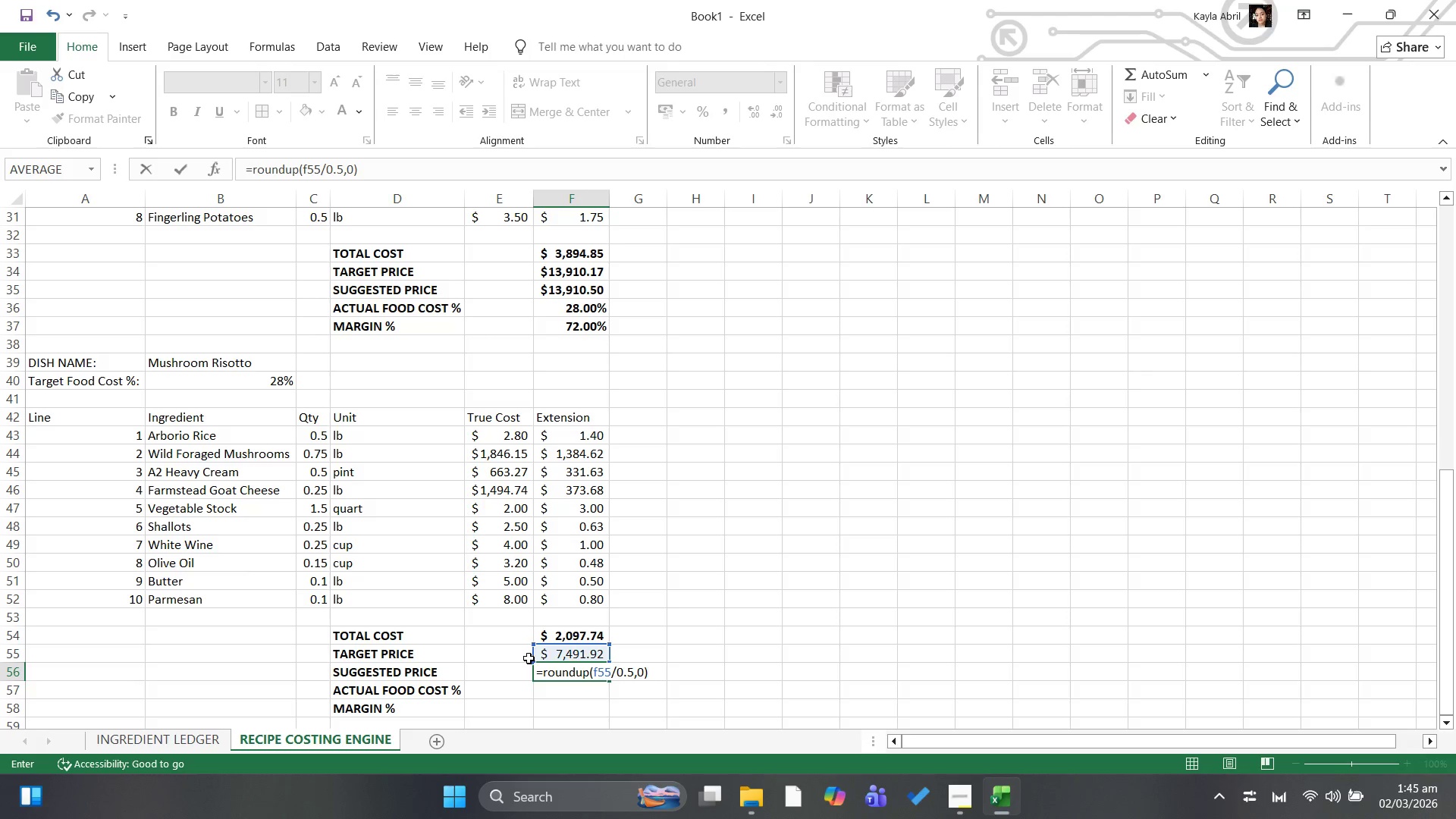 
type(*0.5)
 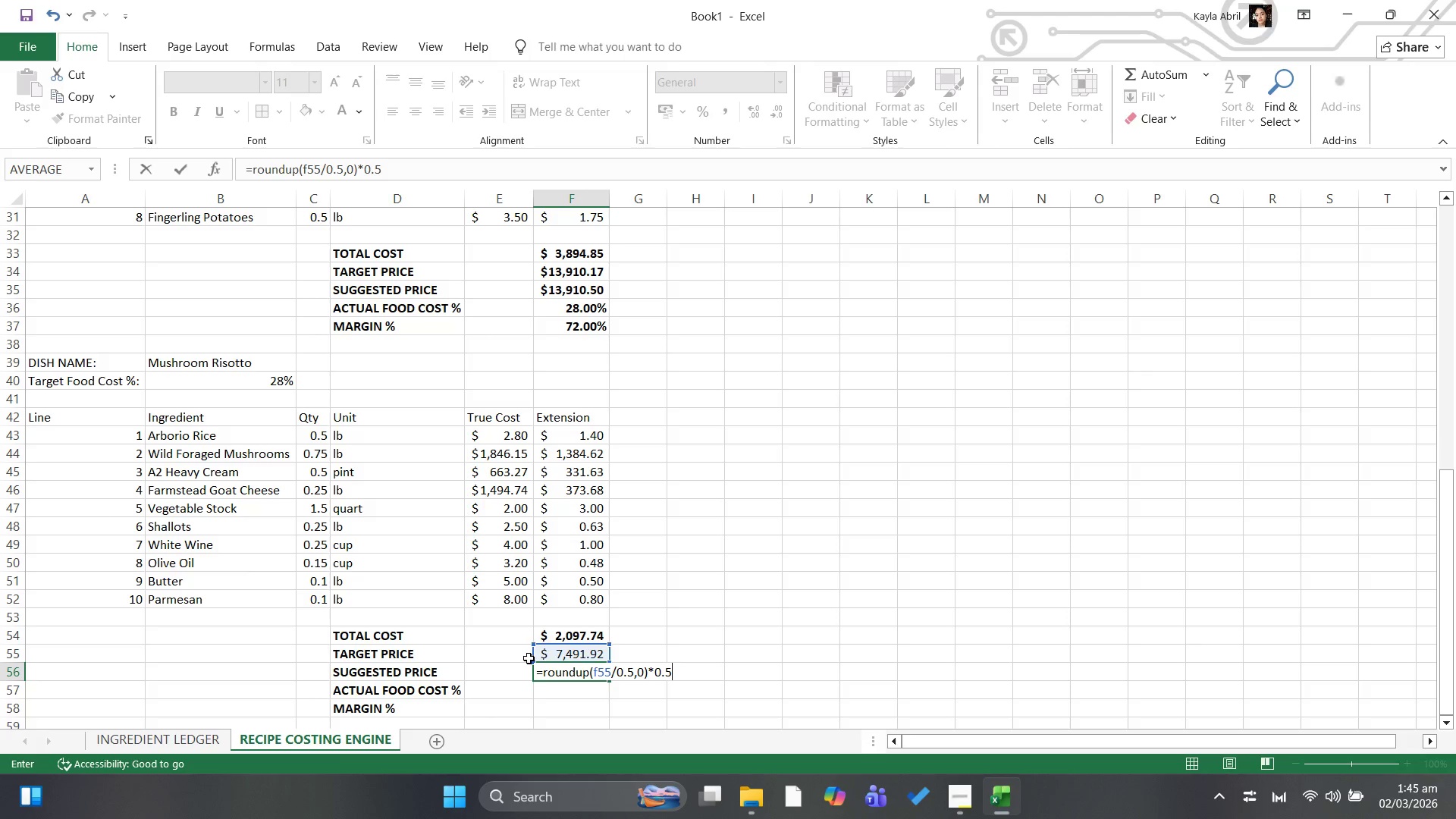 
key(Enter)
 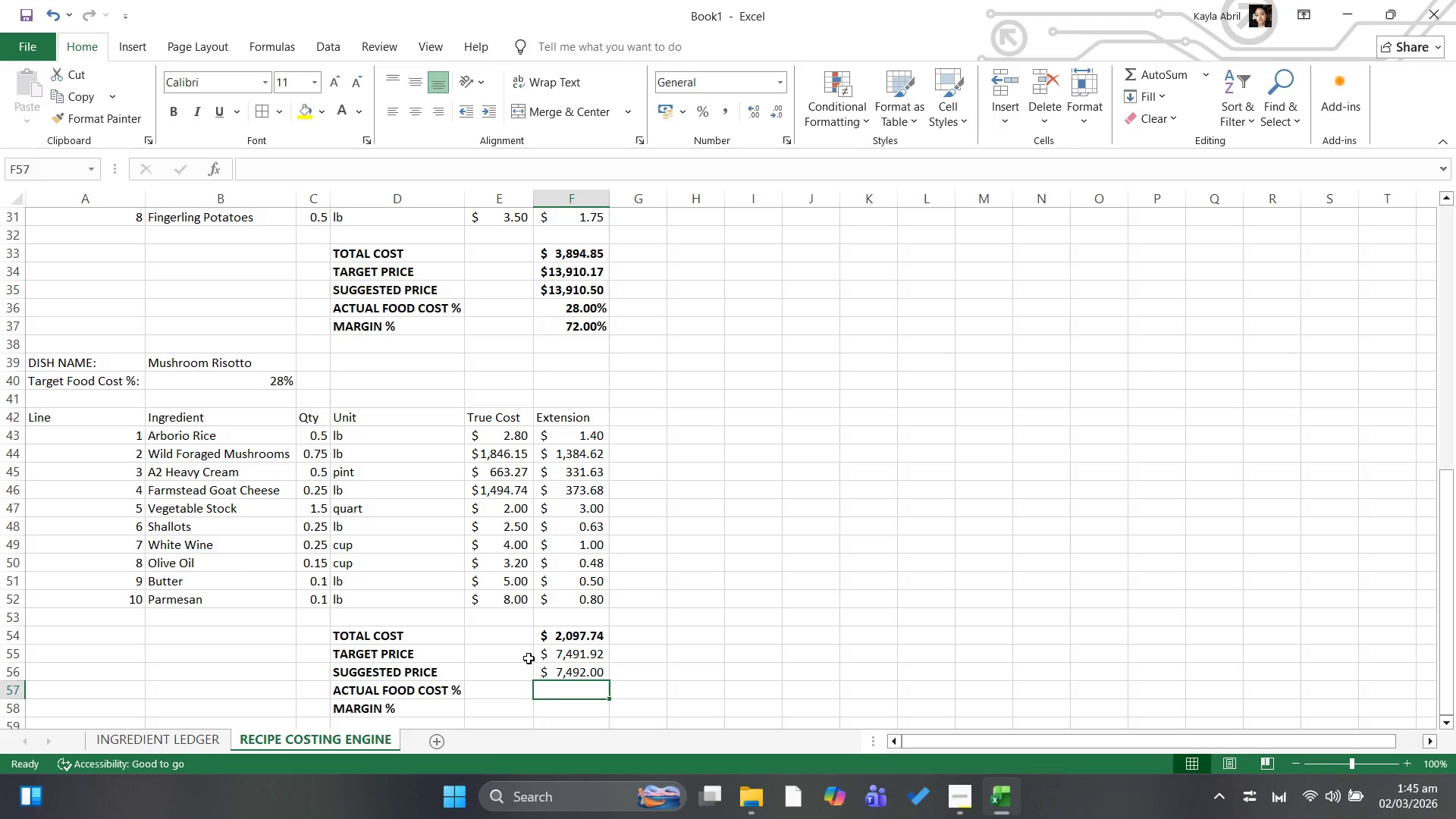 
wait(6.16)
 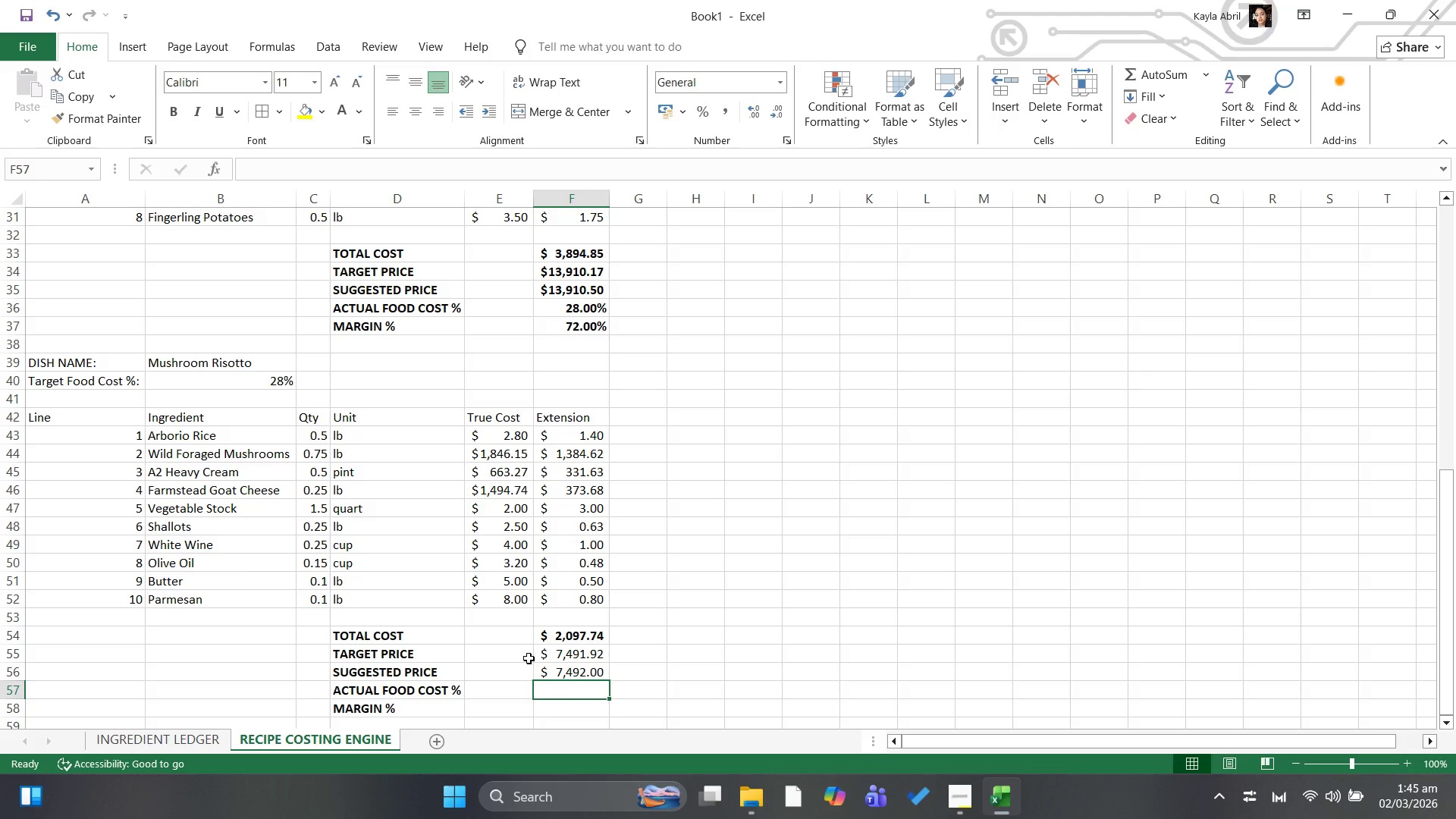 
type(=f54/f56)
 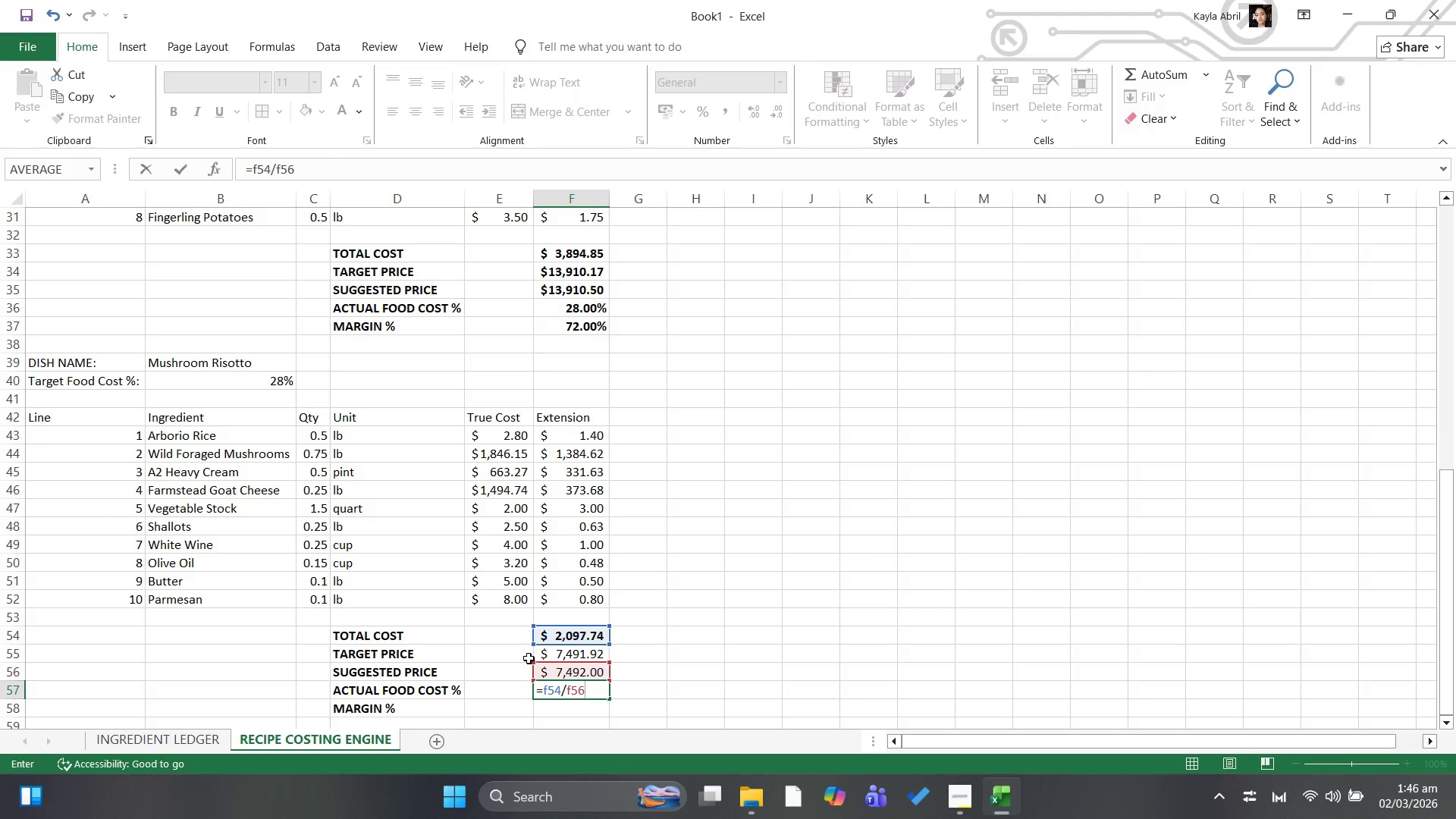 
key(Enter)
 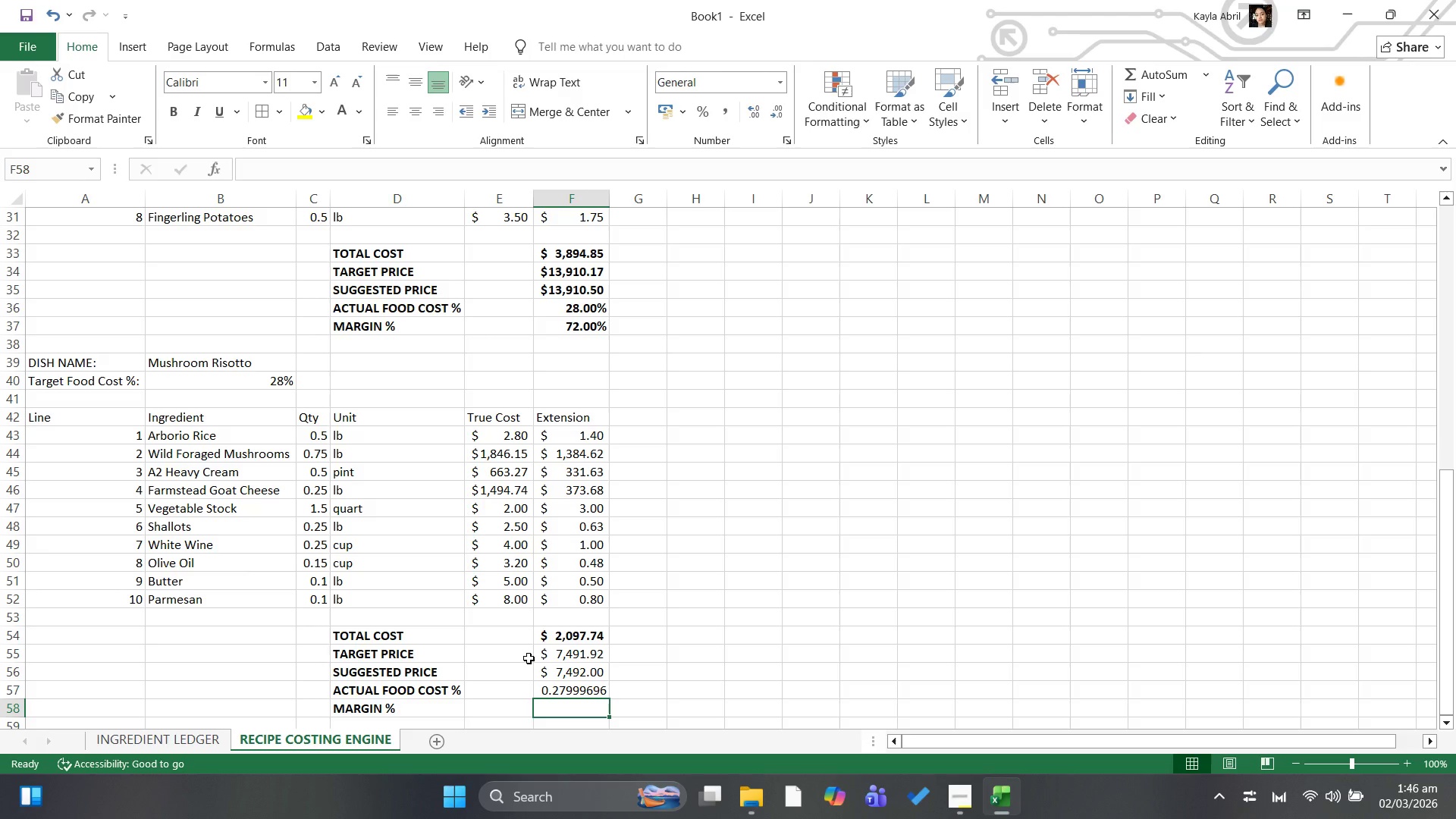 
type(=1-f57)
 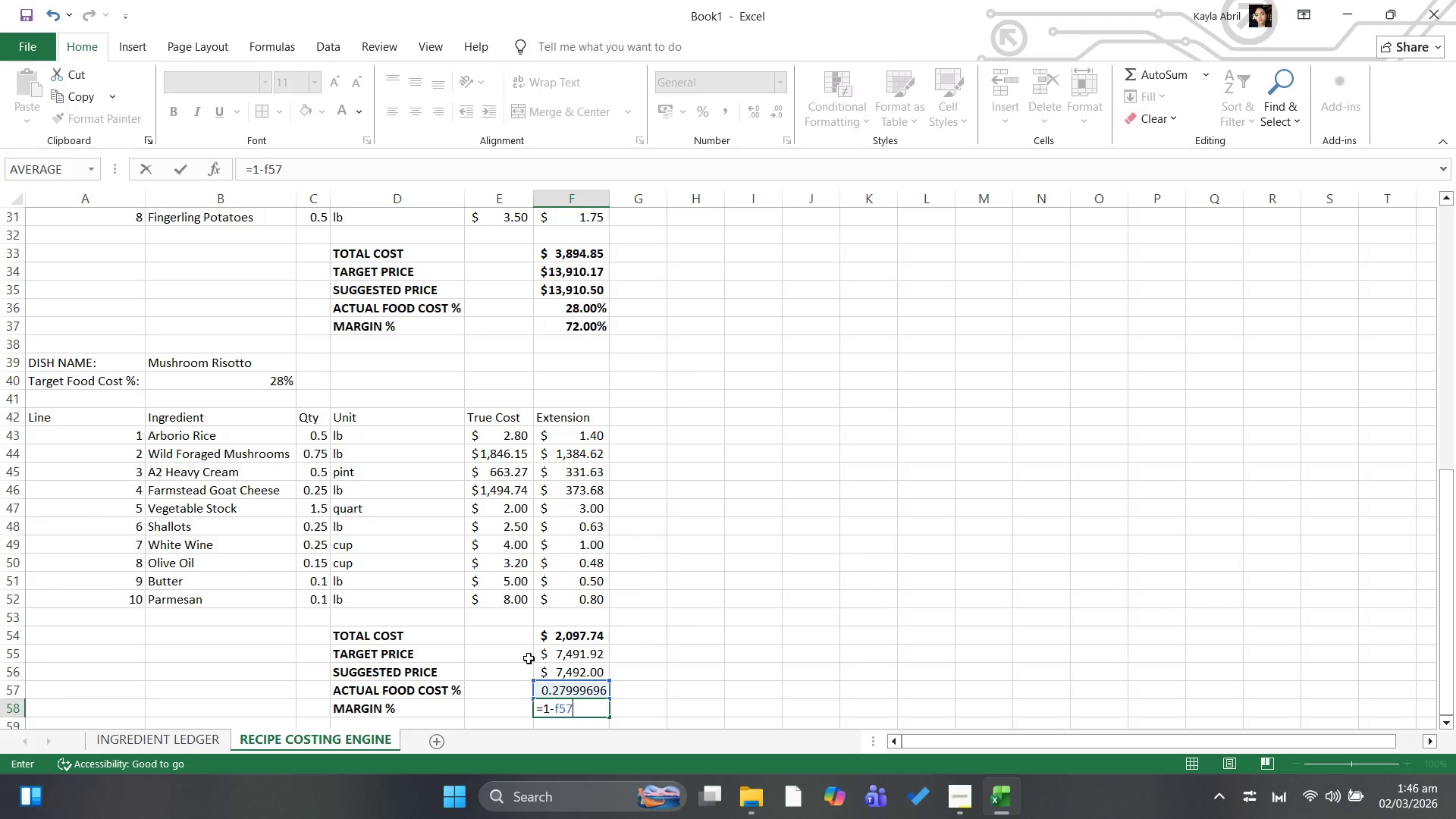 
key(Enter)
 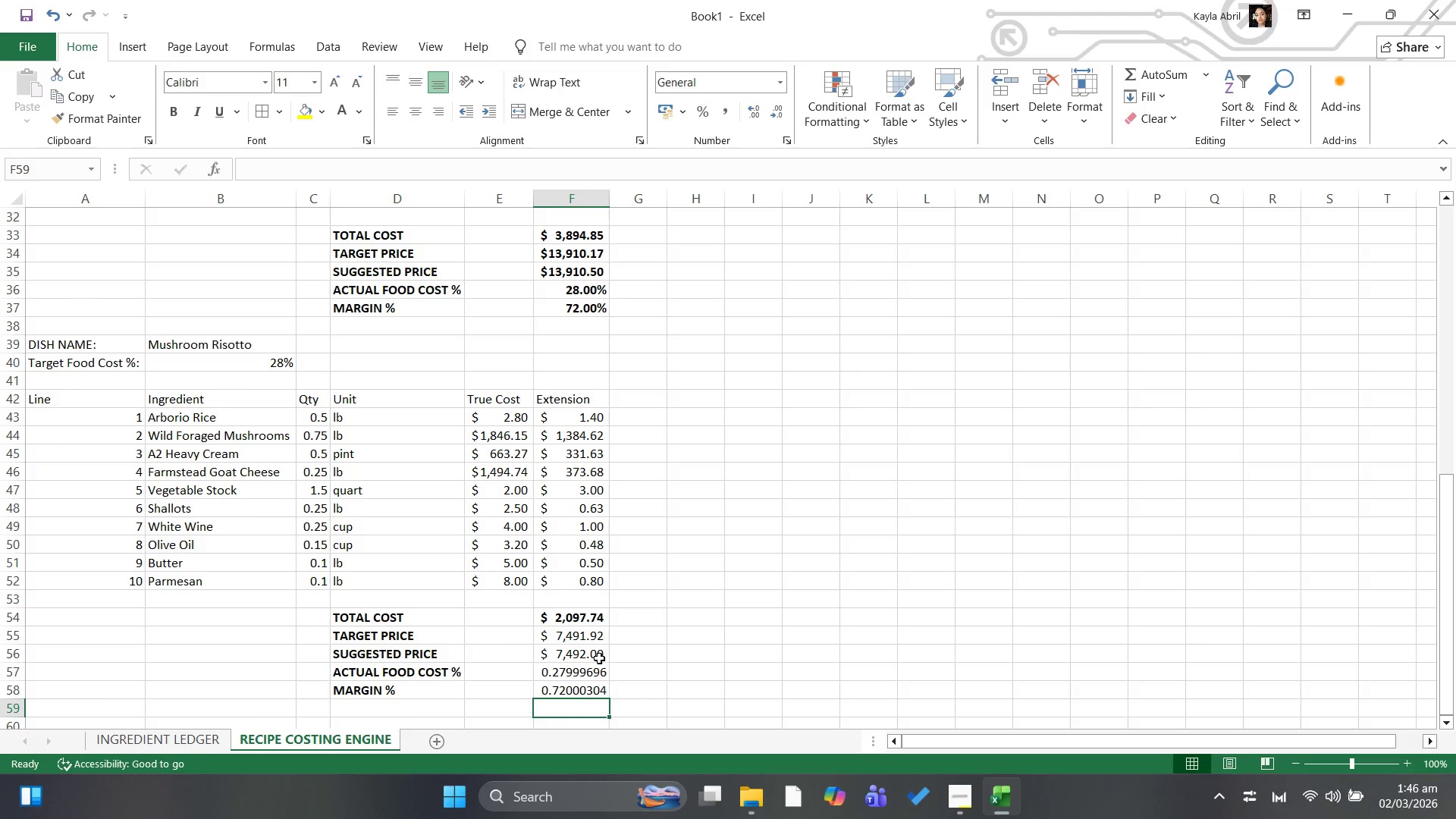 
left_click([580, 677])
 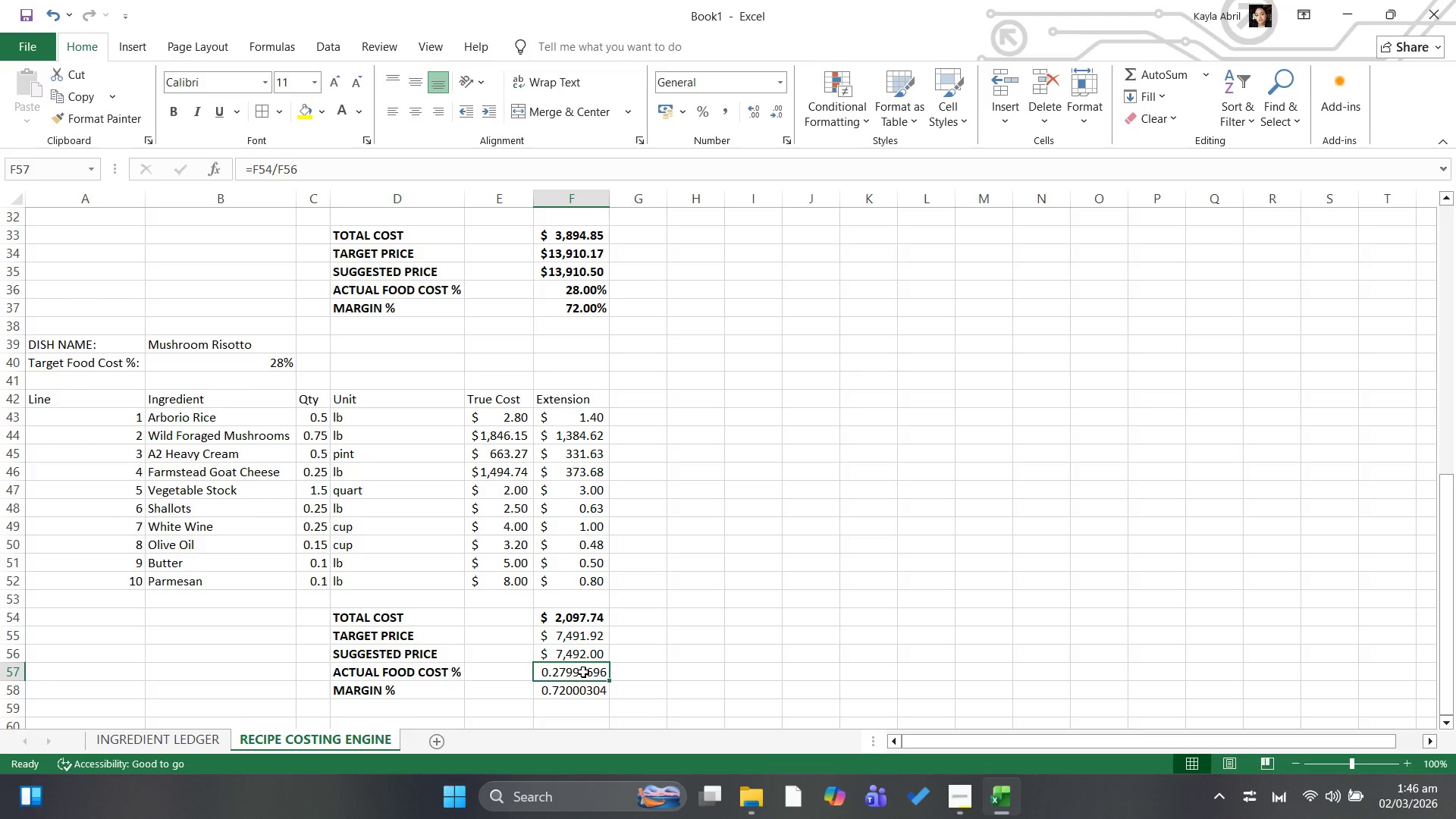 
left_click_drag(start_coordinate=[583, 672], to_coordinate=[576, 693])
 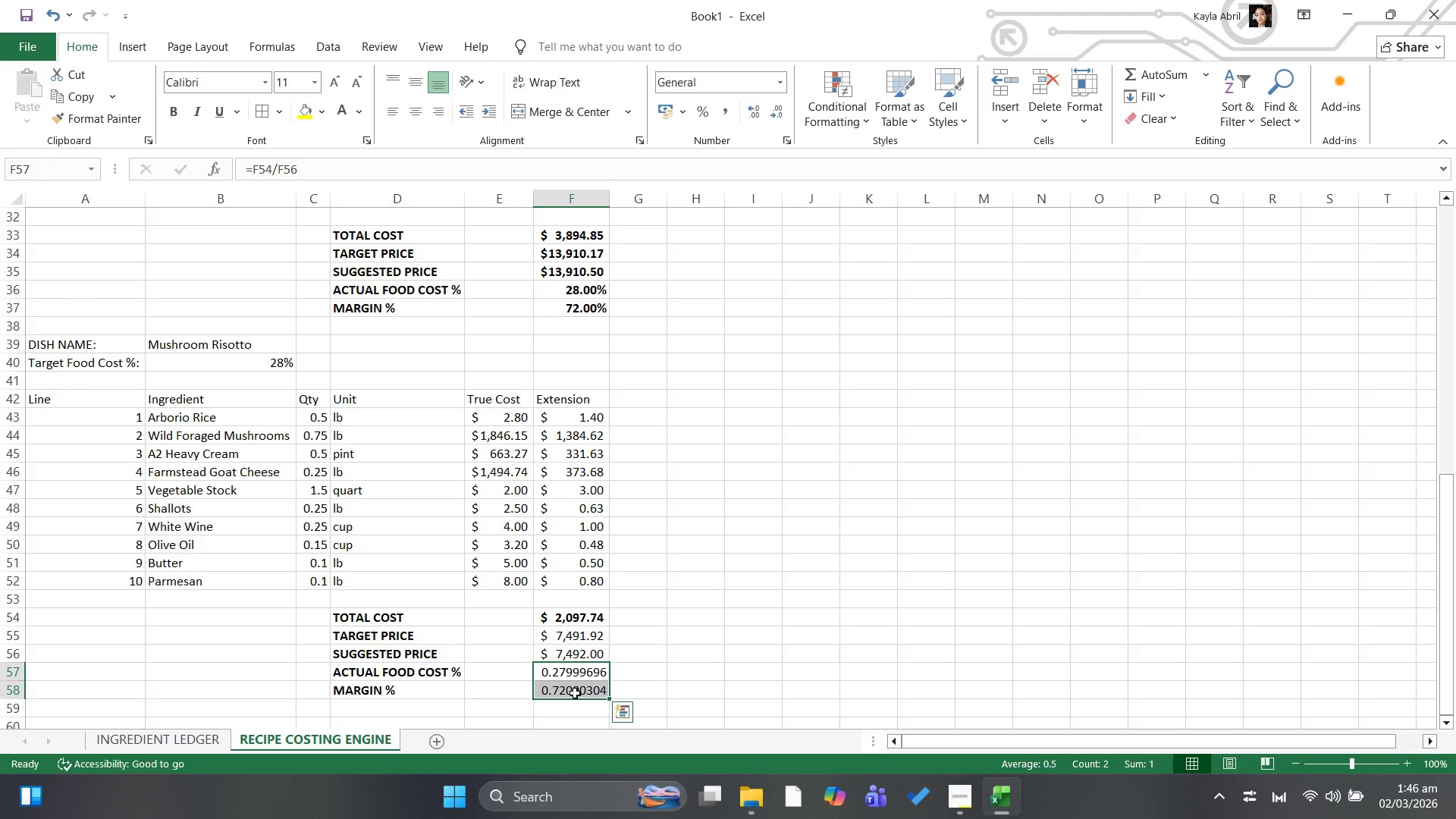 
right_click([575, 693])
 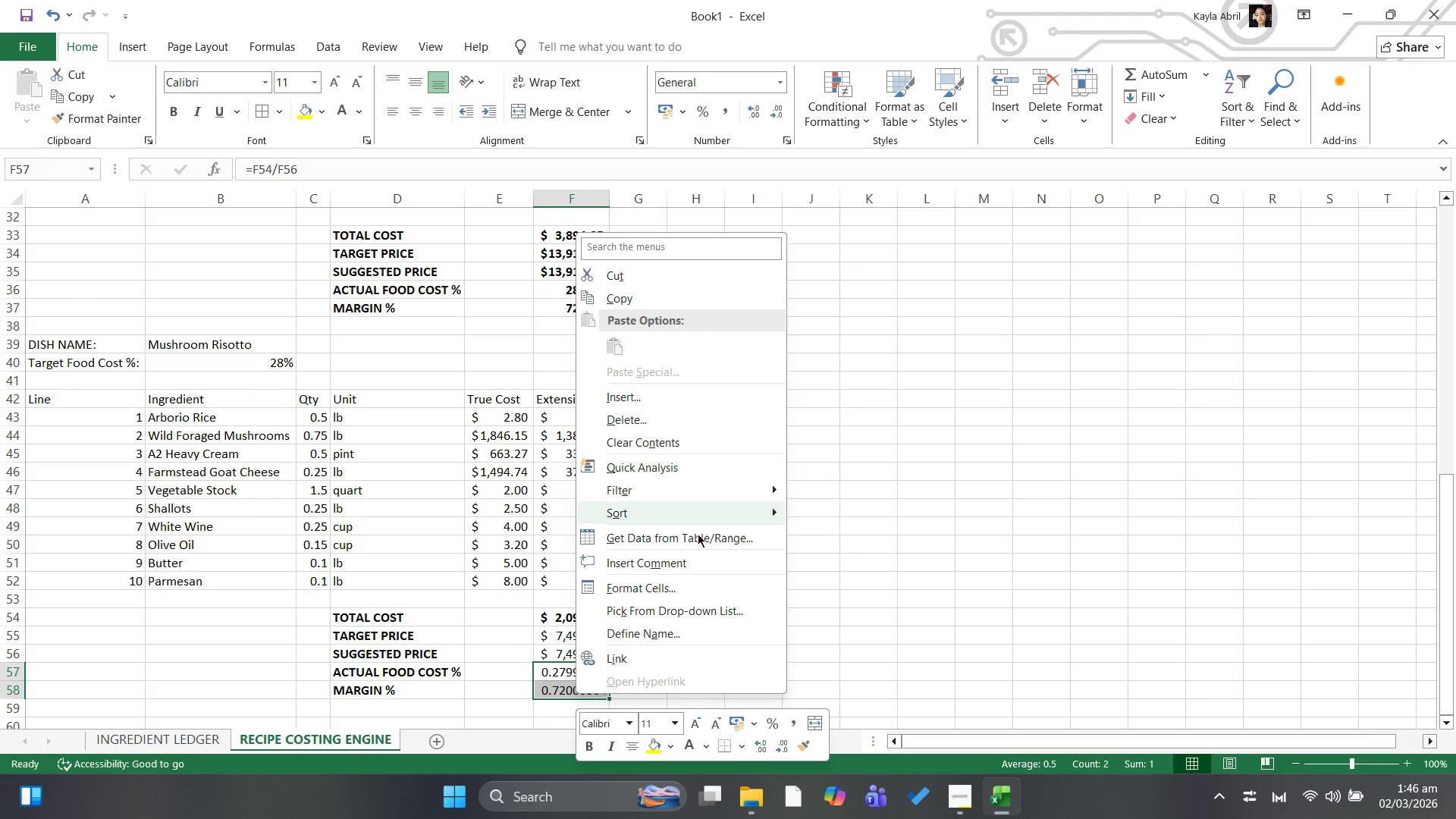 
left_click([702, 588])
 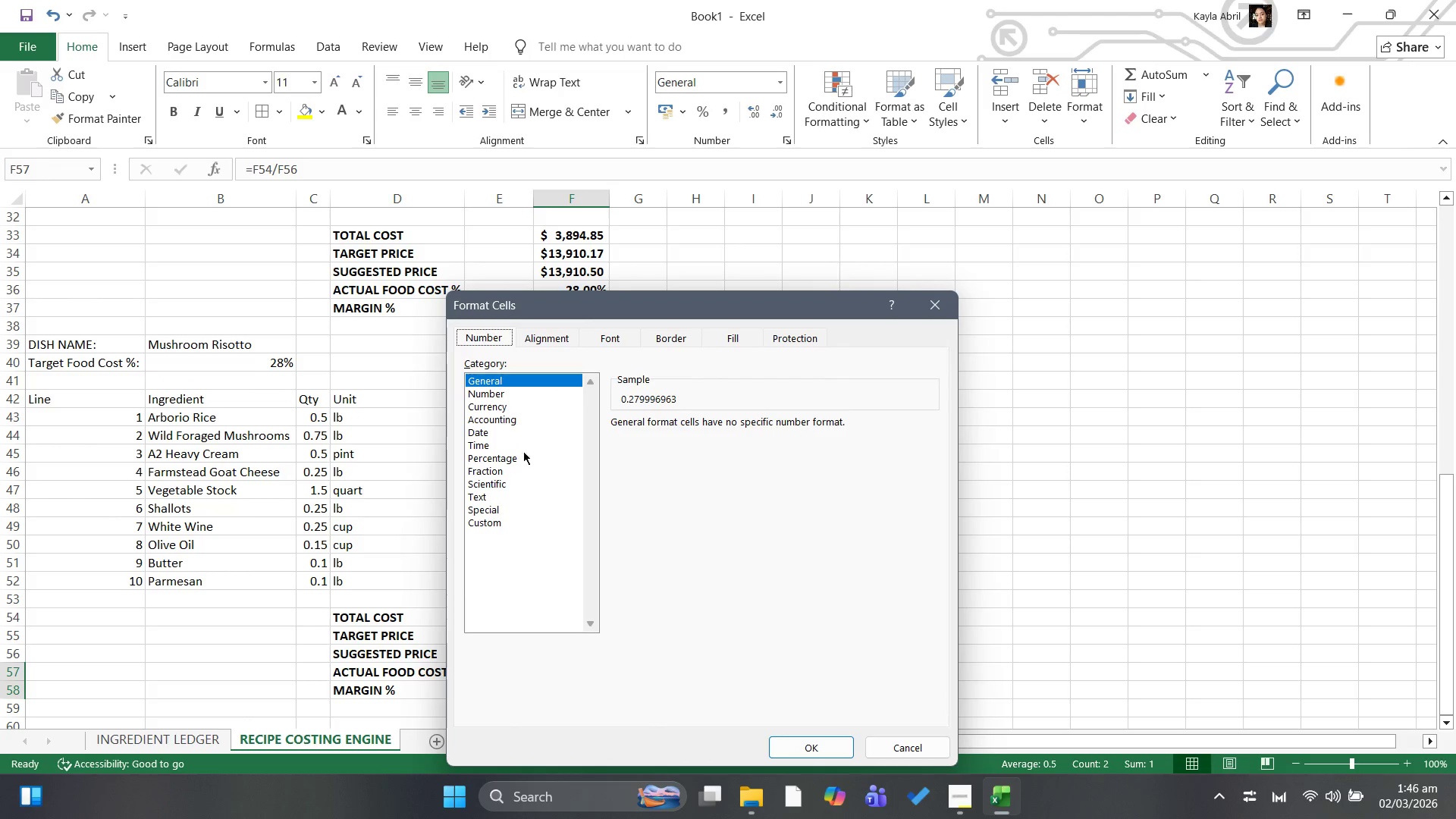 
left_click([497, 453])
 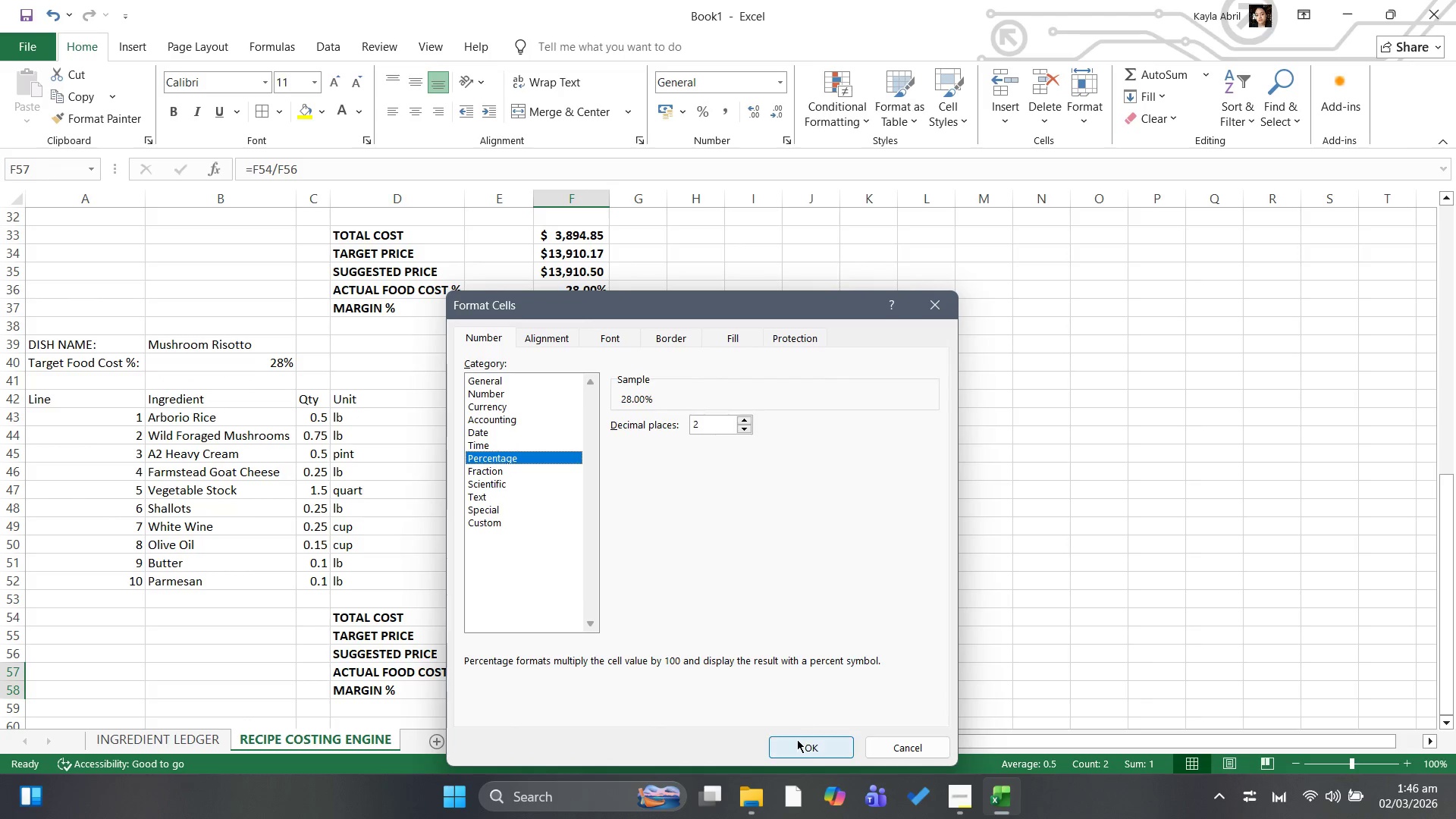 
left_click([797, 739])
 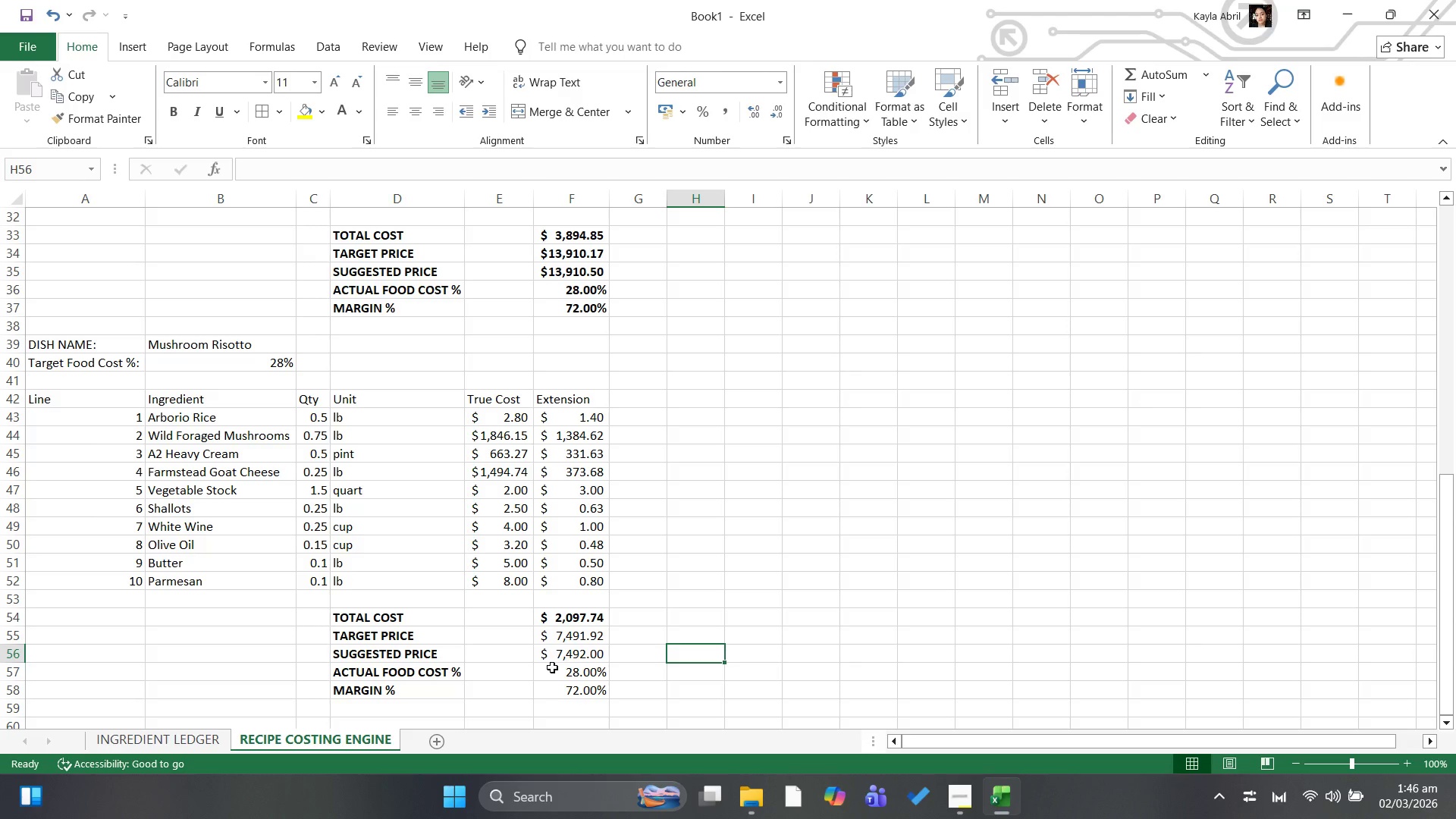 
wait(5.53)
 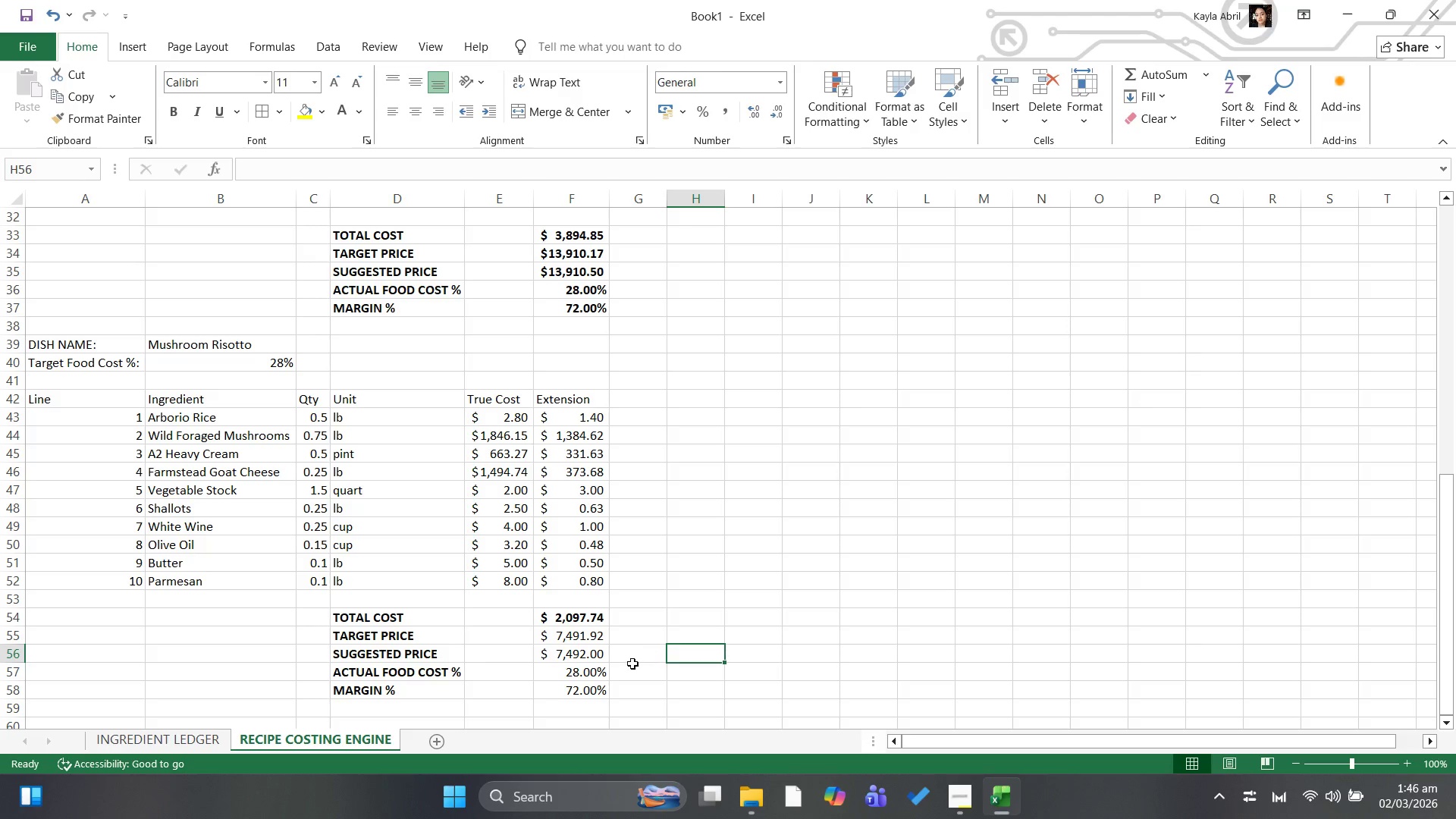 
left_click_drag(start_coordinate=[577, 635], to_coordinate=[581, 686])
 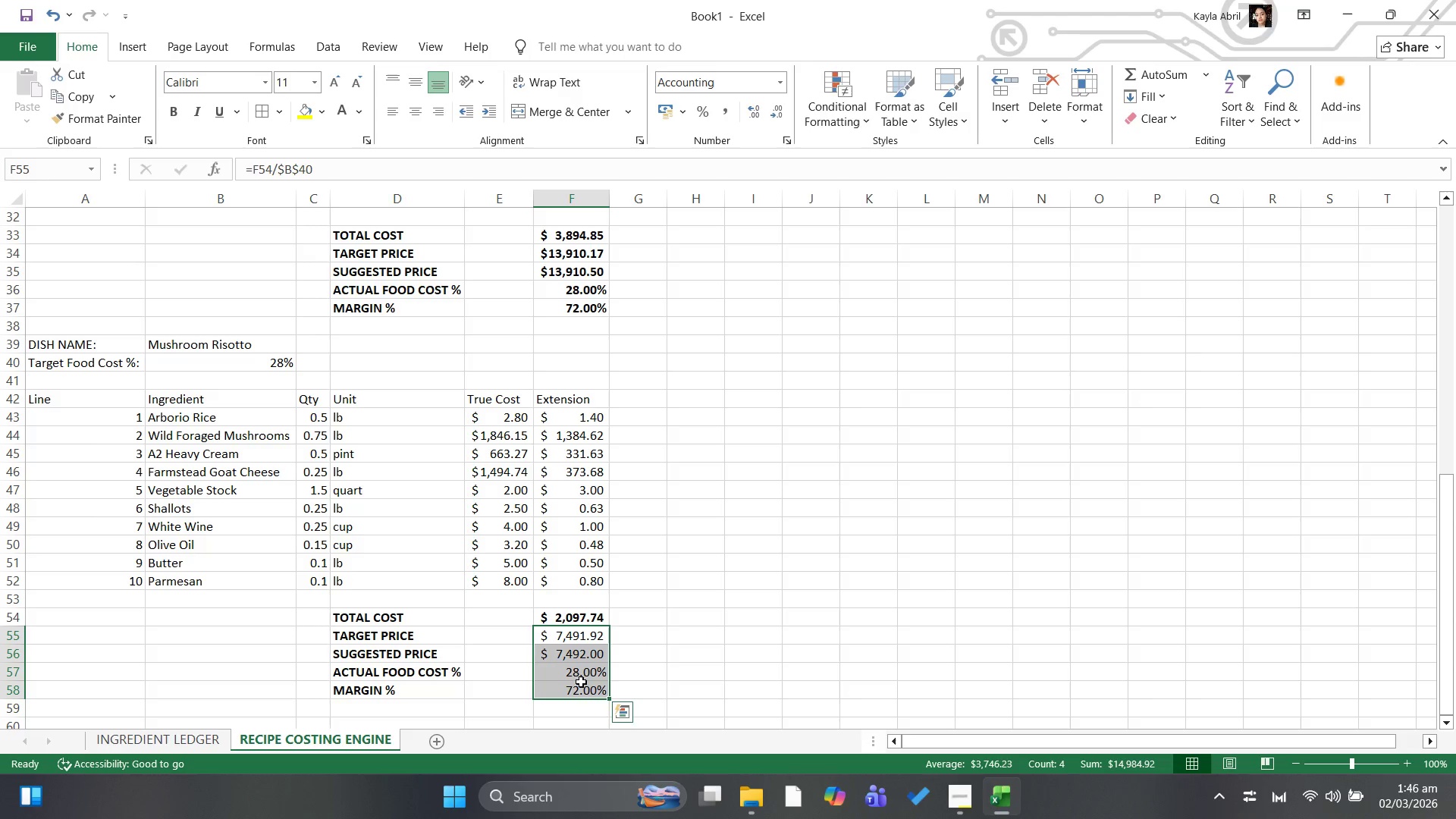 
key(Control+B)
 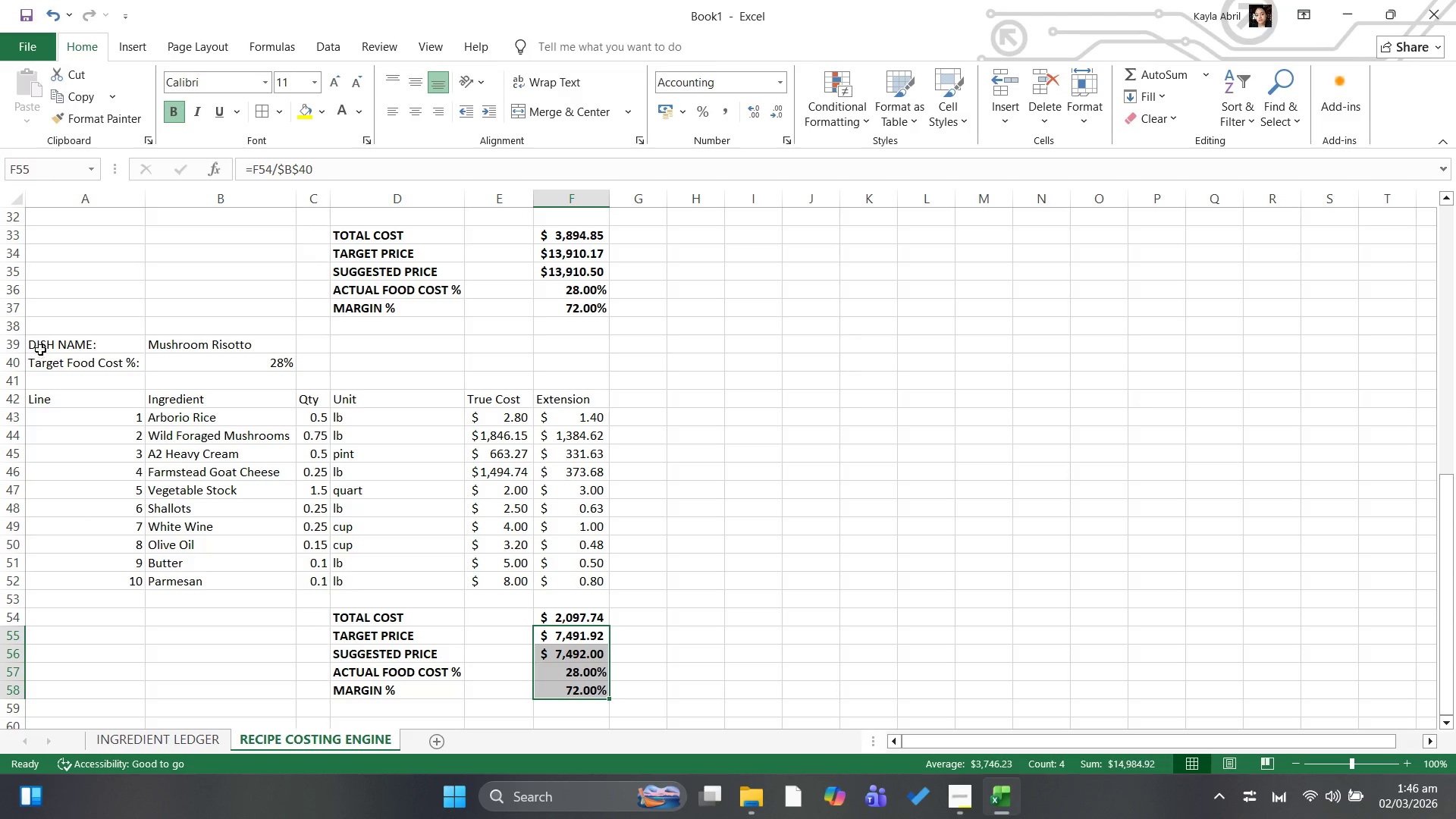 
left_click_drag(start_coordinate=[46, 340], to_coordinate=[548, 397])
 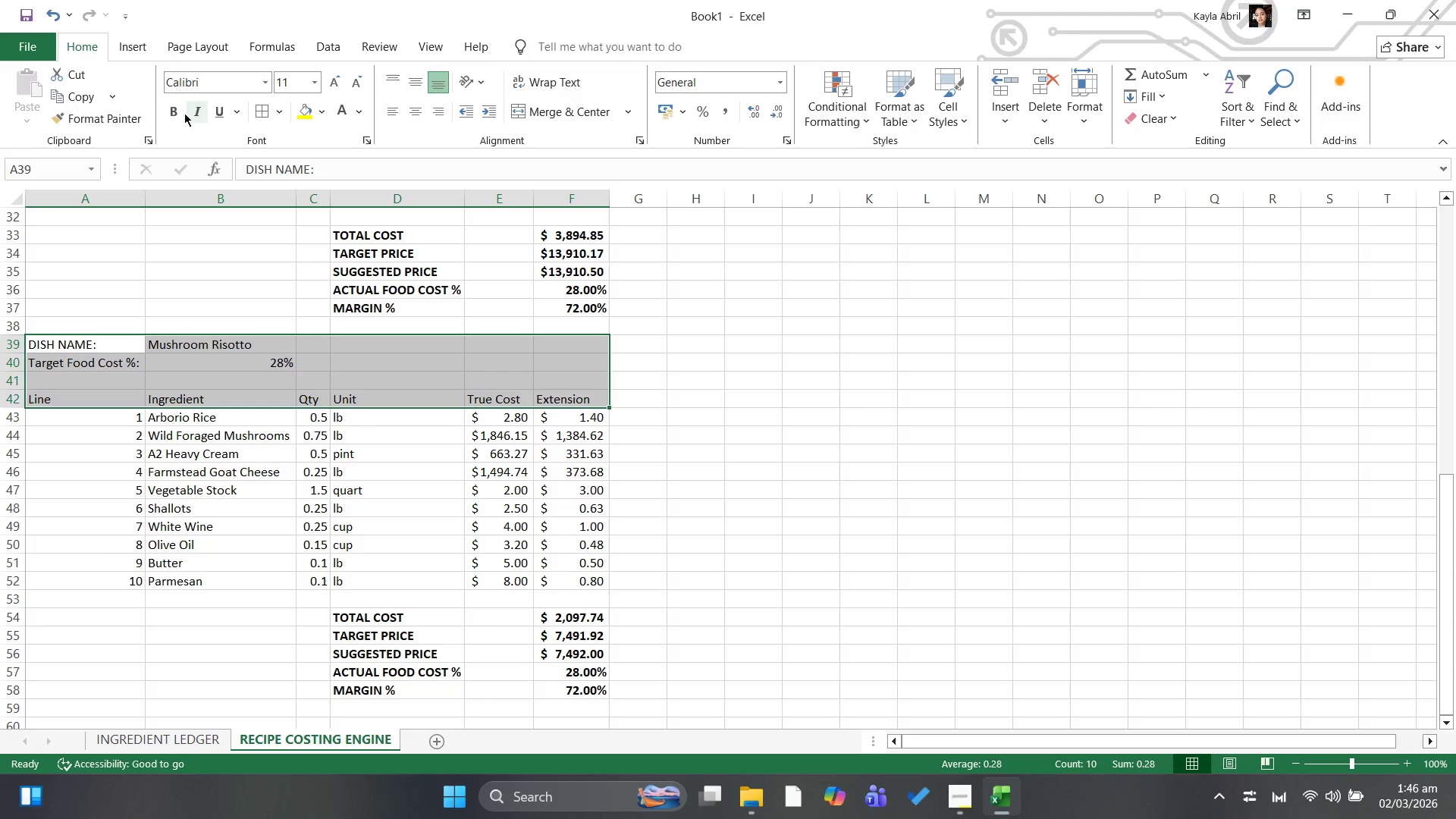 
left_click([177, 113])
 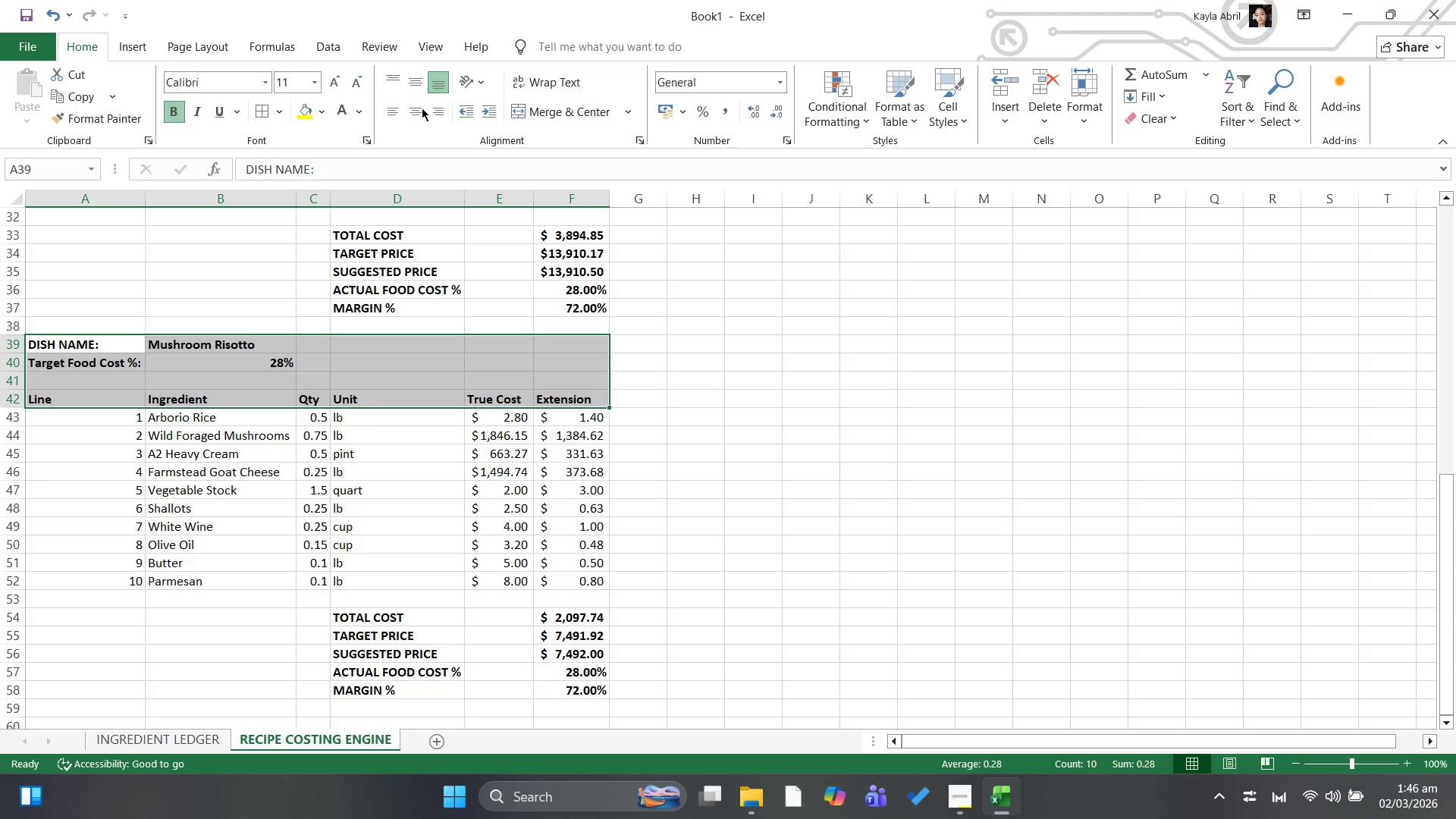 
left_click([411, 112])
 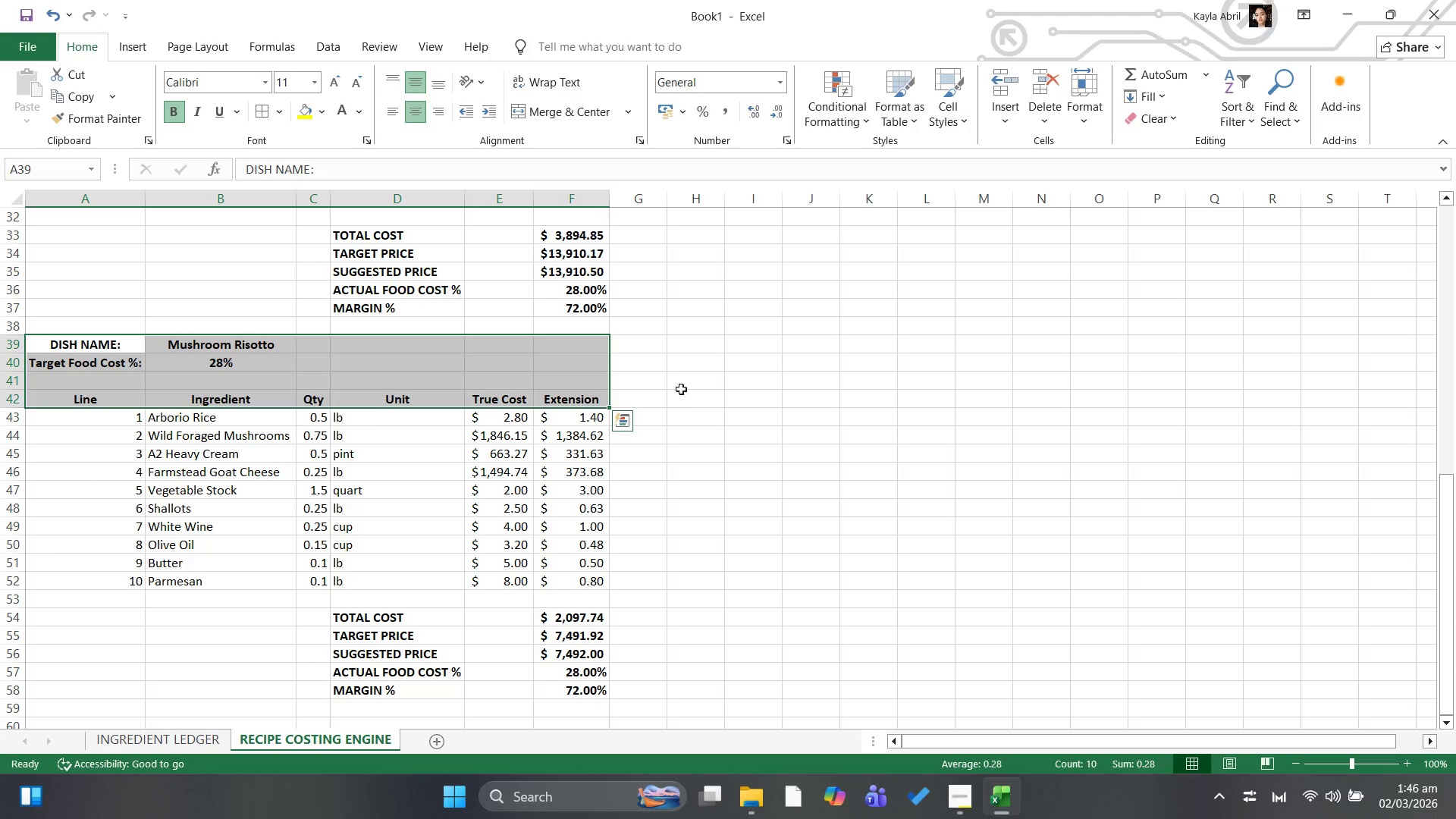 
left_click([708, 394])
 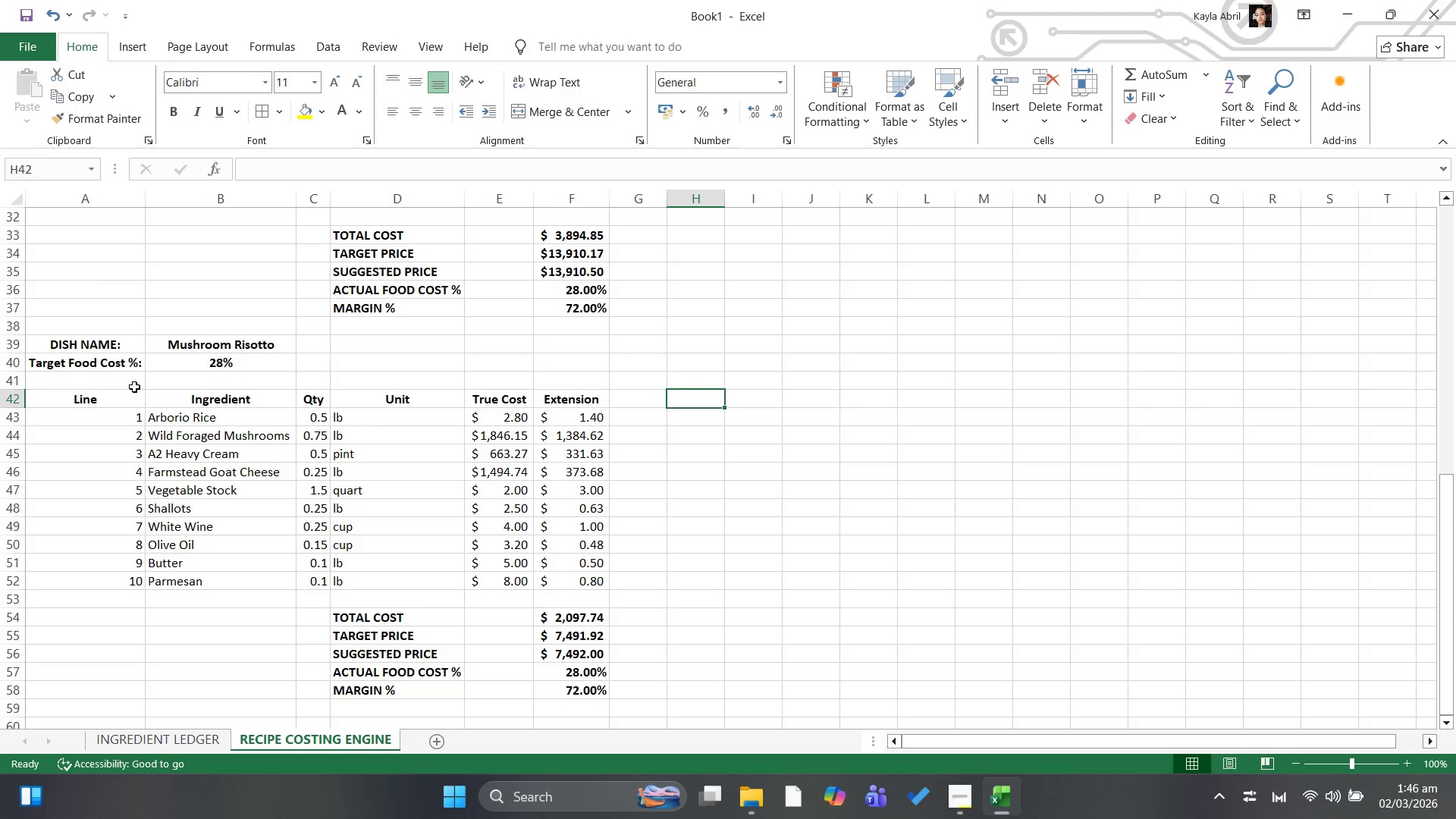 
scroll: coordinate [206, 491], scroll_direction: up, amount: 12.0
 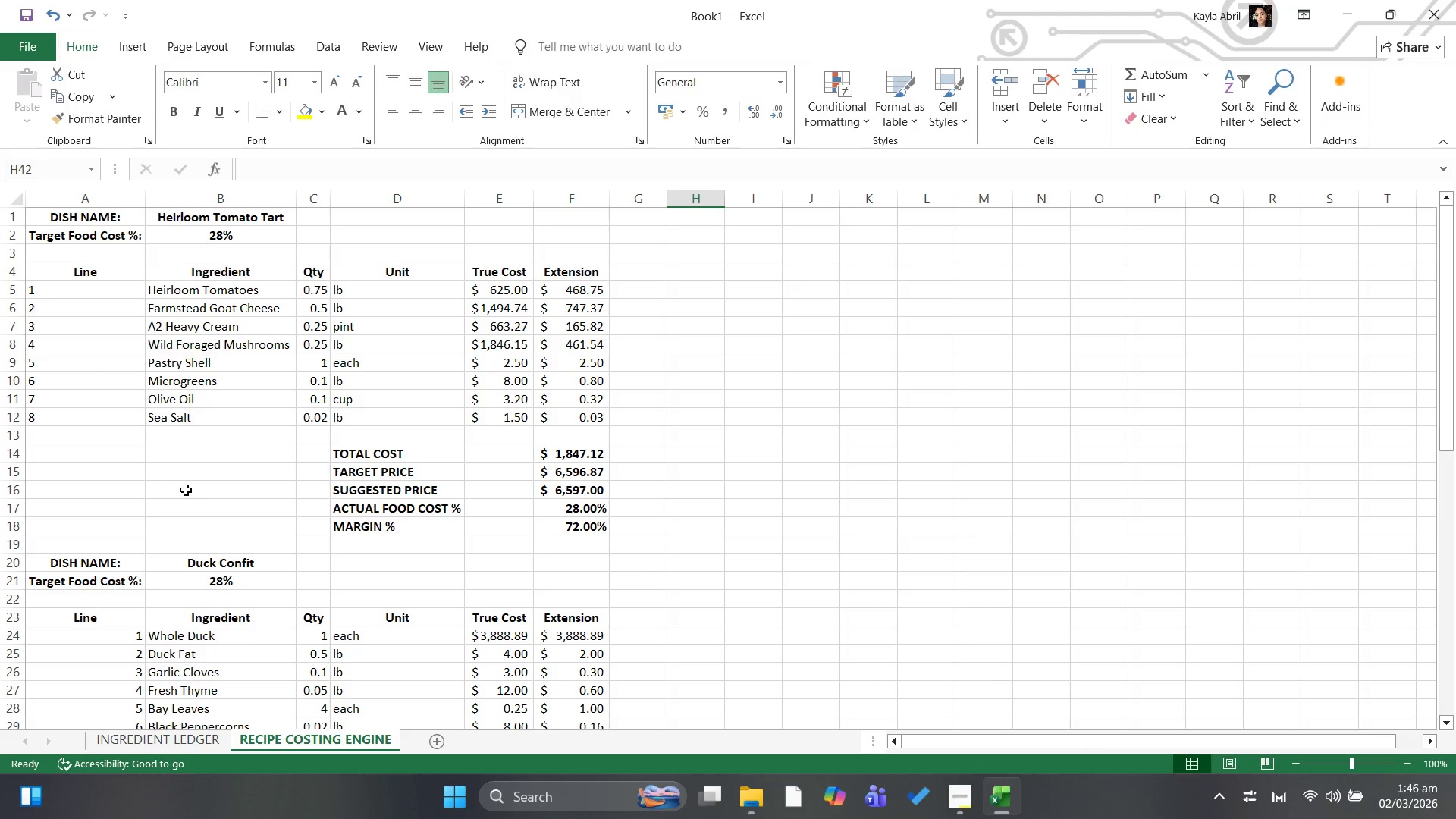 
scroll: coordinate [186, 490], scroll_direction: down, amount: 4.0
 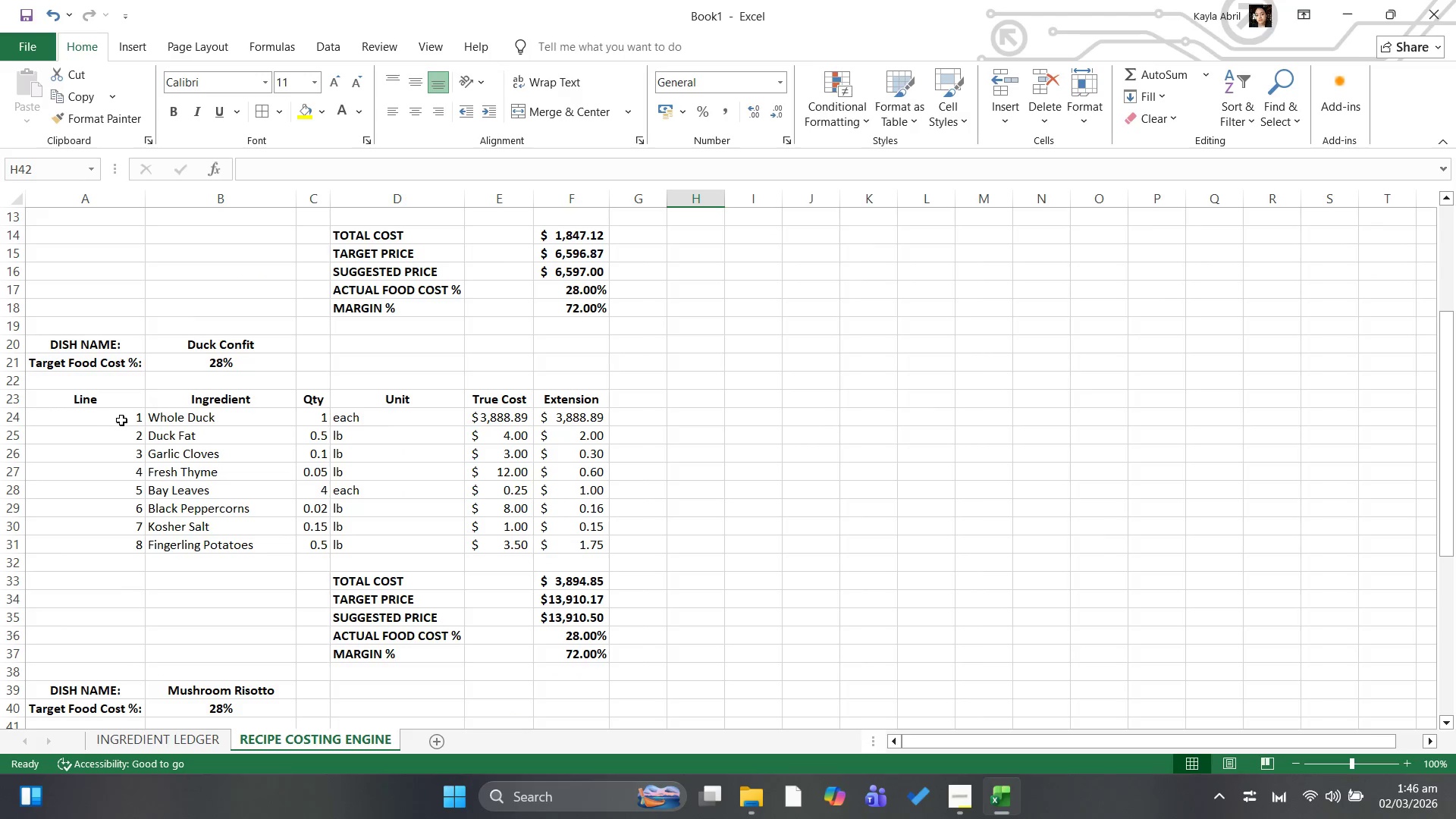 
left_click_drag(start_coordinate=[121, 419], to_coordinate=[557, 548])
 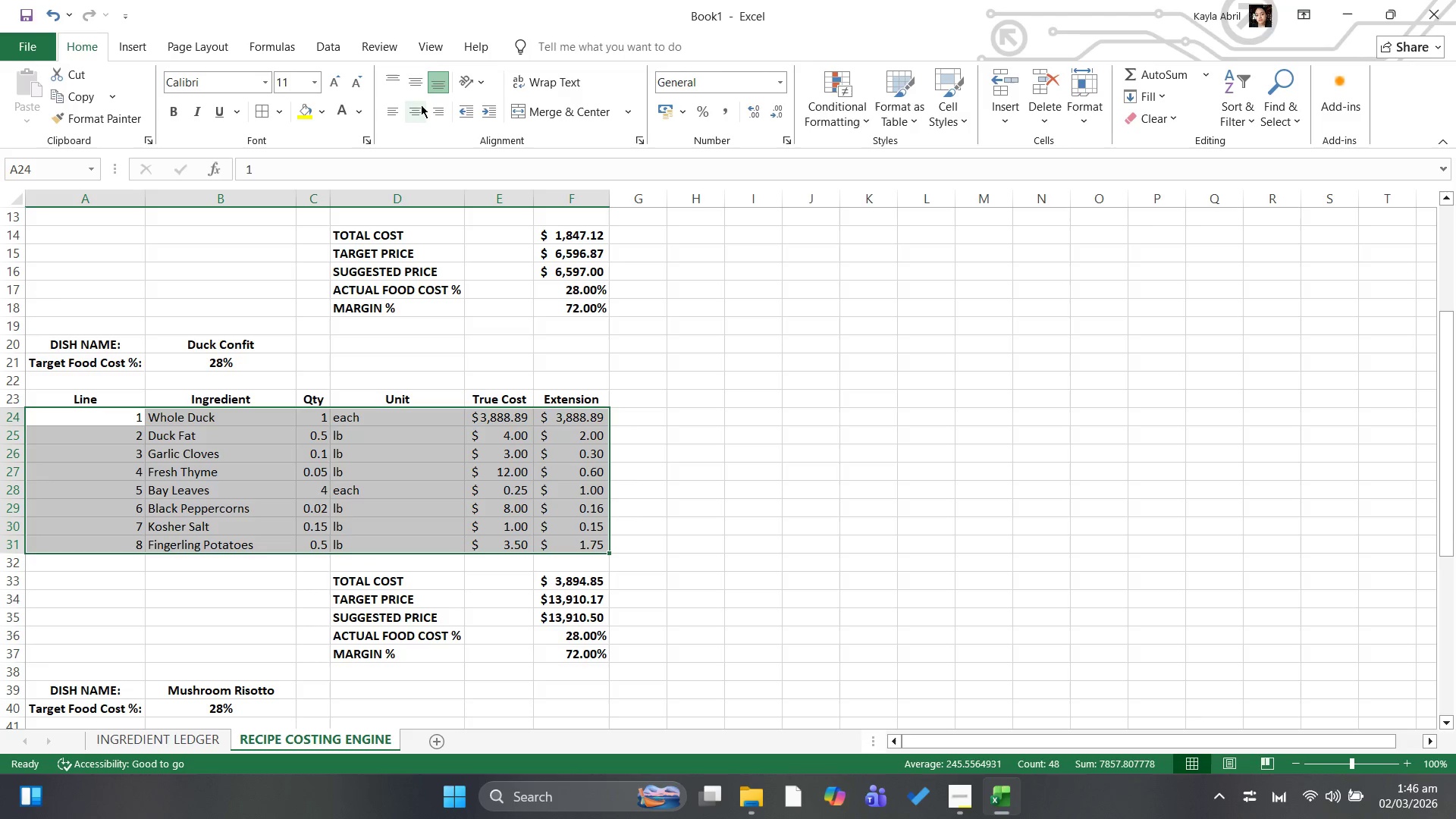 
left_click([413, 105])
 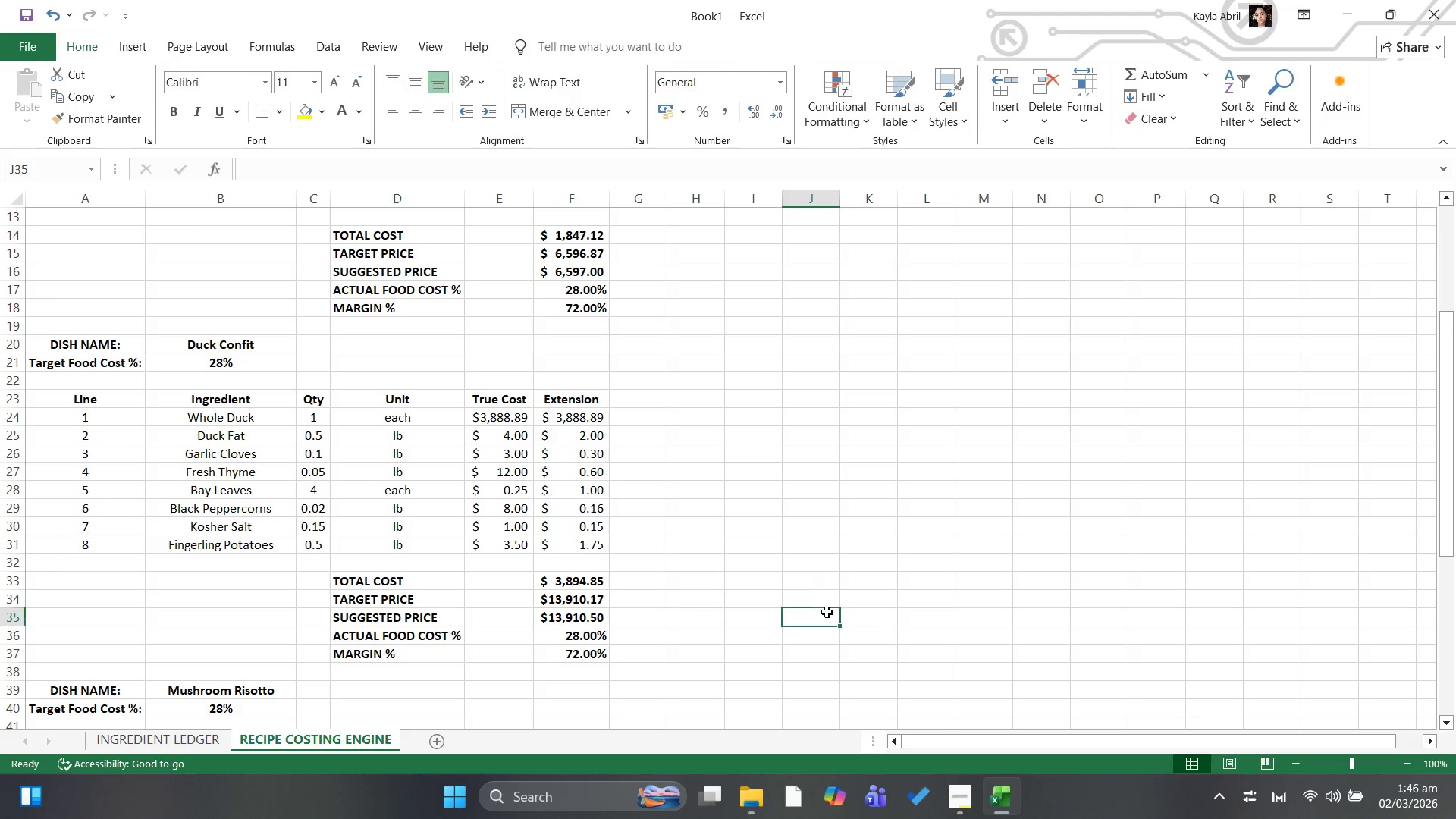 
scroll: coordinate [777, 562], scroll_direction: up, amount: 5.0
 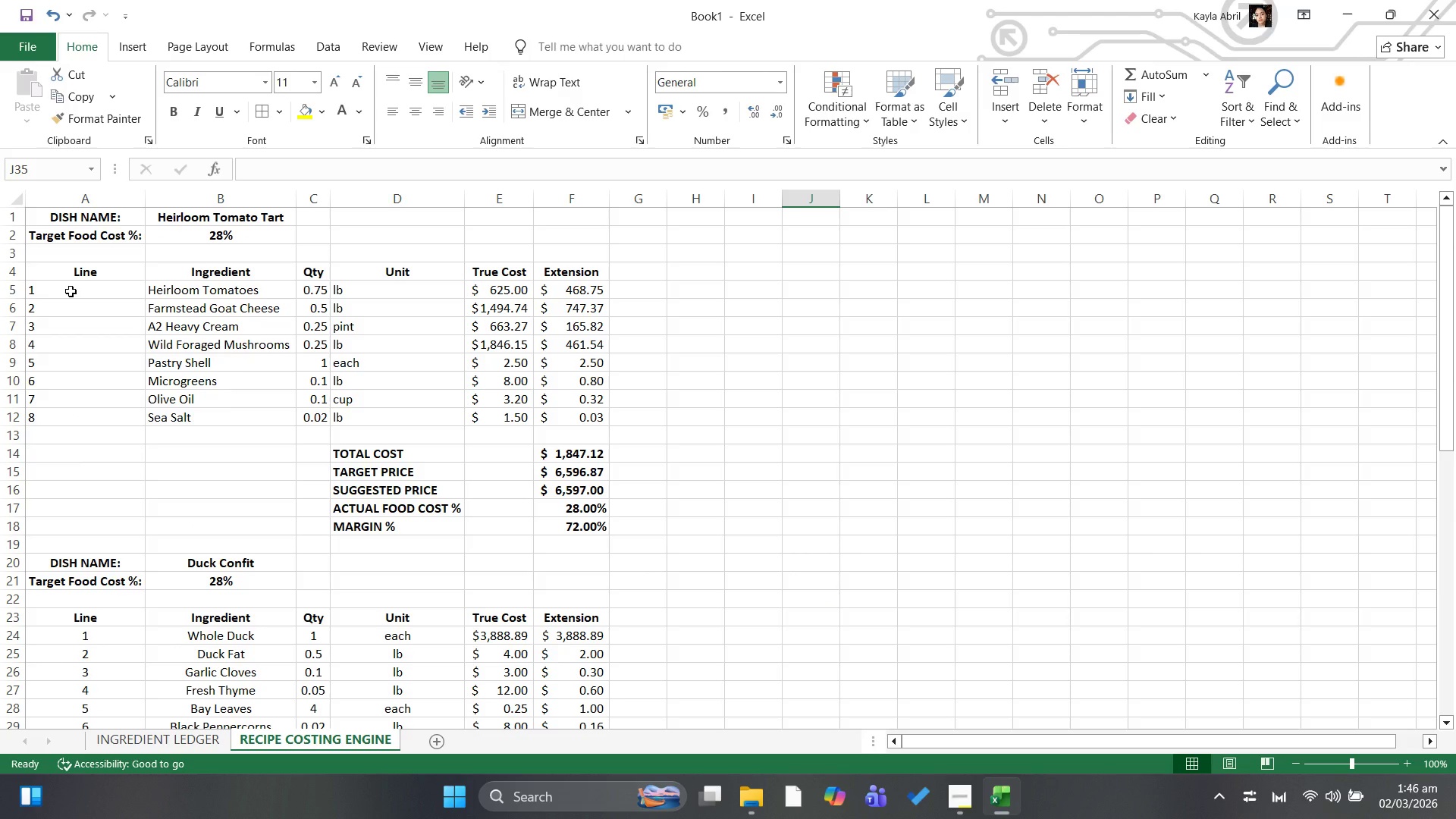 
left_click_drag(start_coordinate=[72, 291], to_coordinate=[561, 409])
 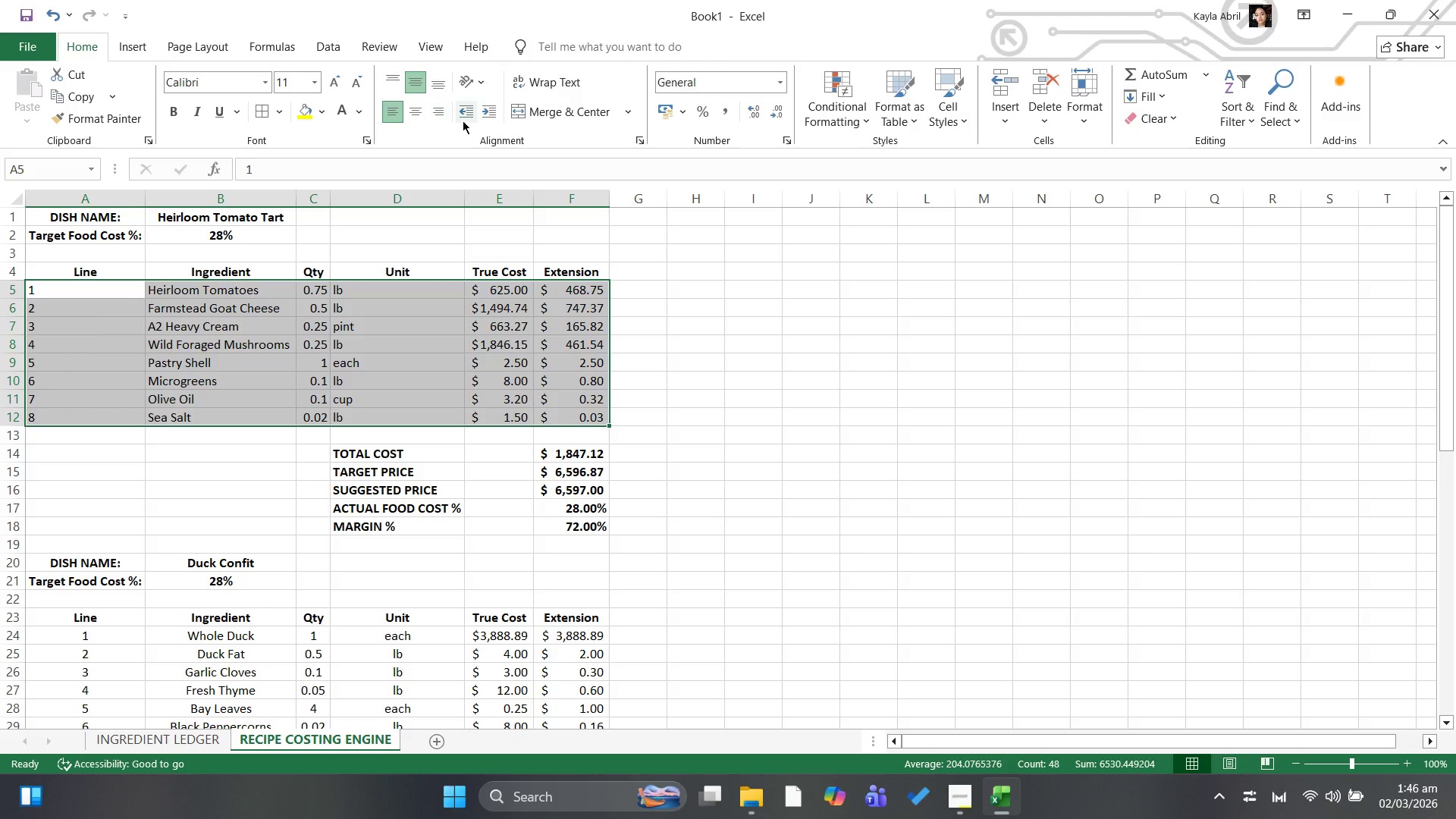 
left_click([418, 108])
 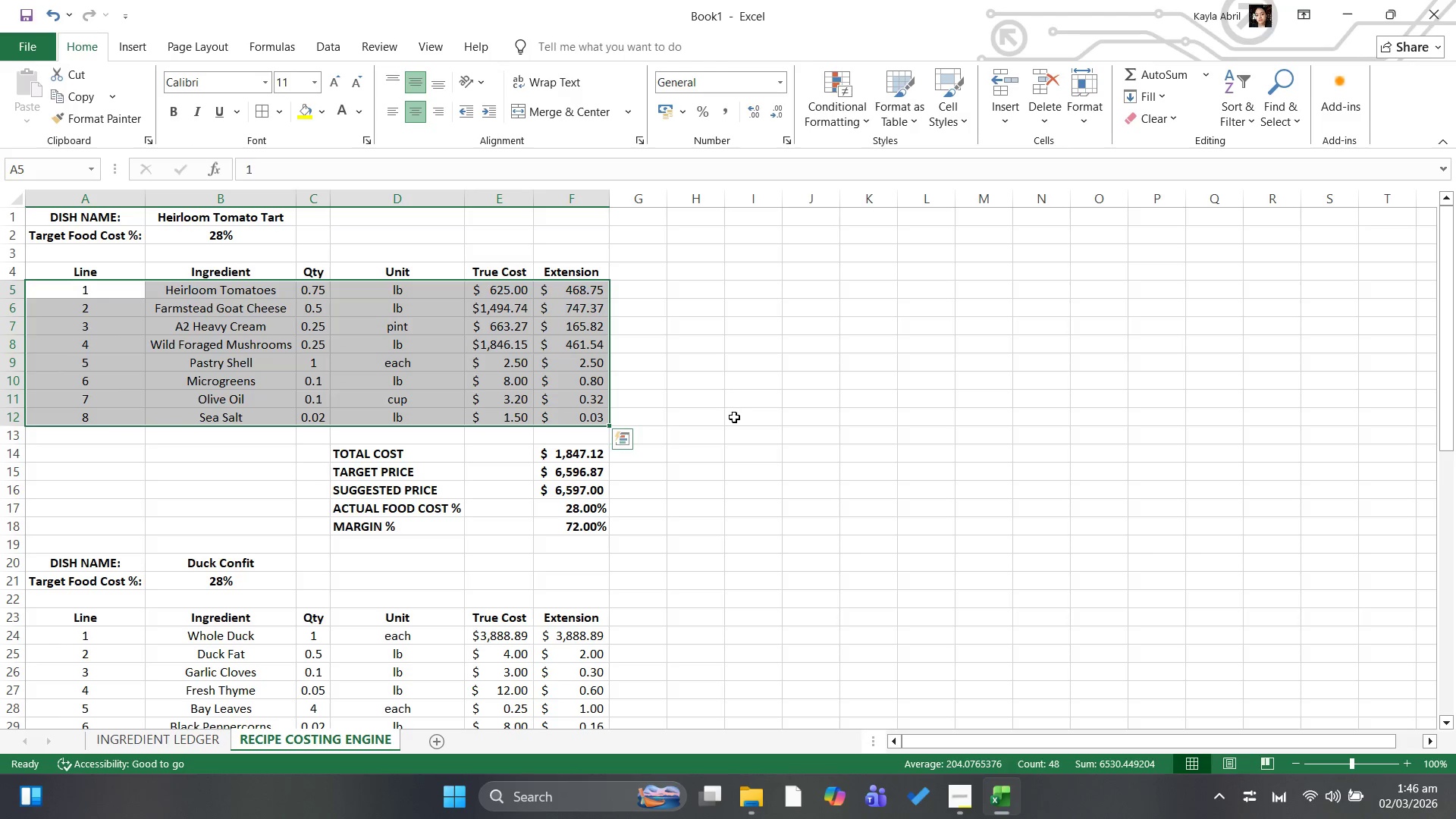 
left_click([734, 417])
 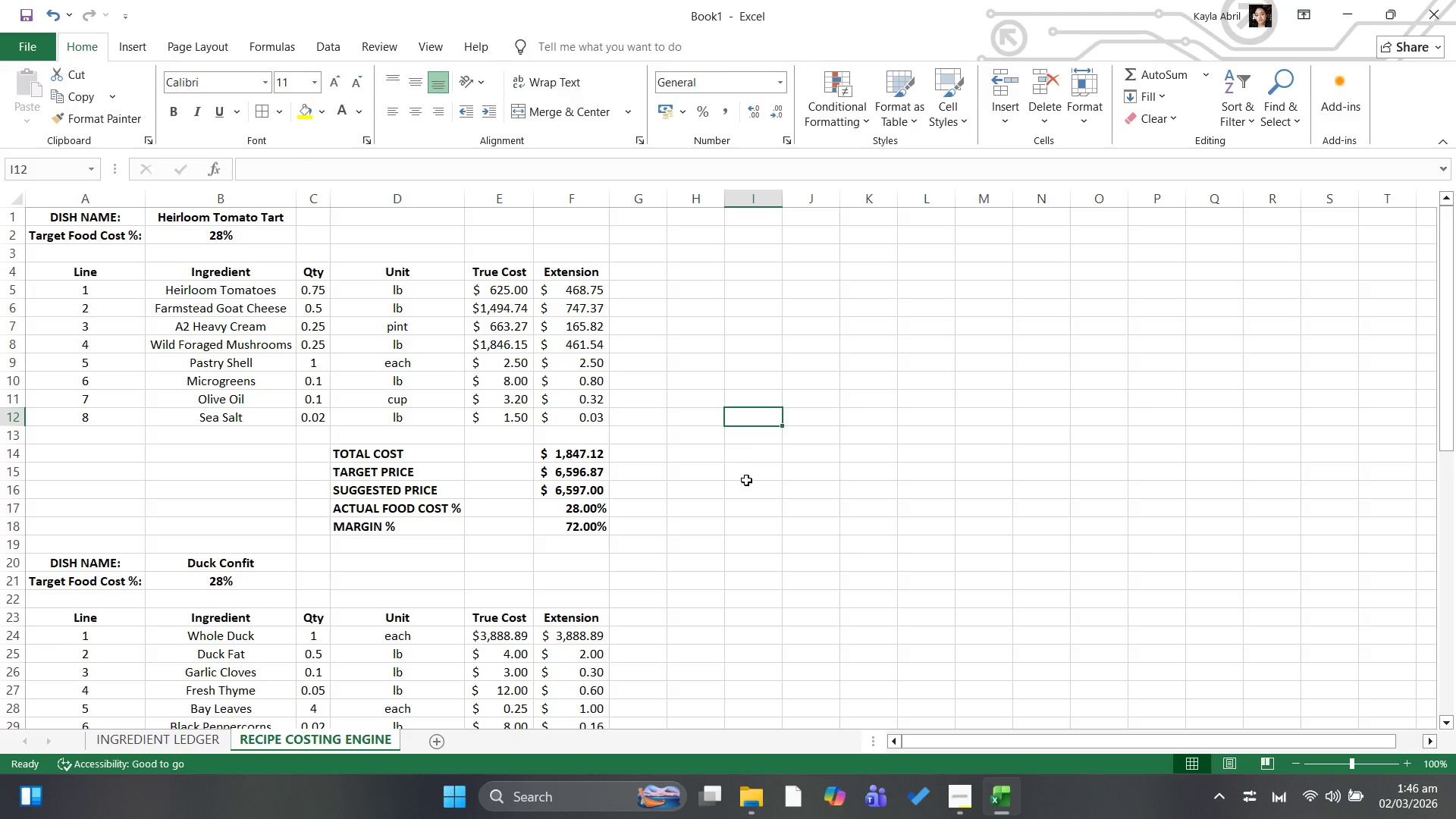 
scroll: coordinate [755, 569], scroll_direction: down, amount: 9.0
 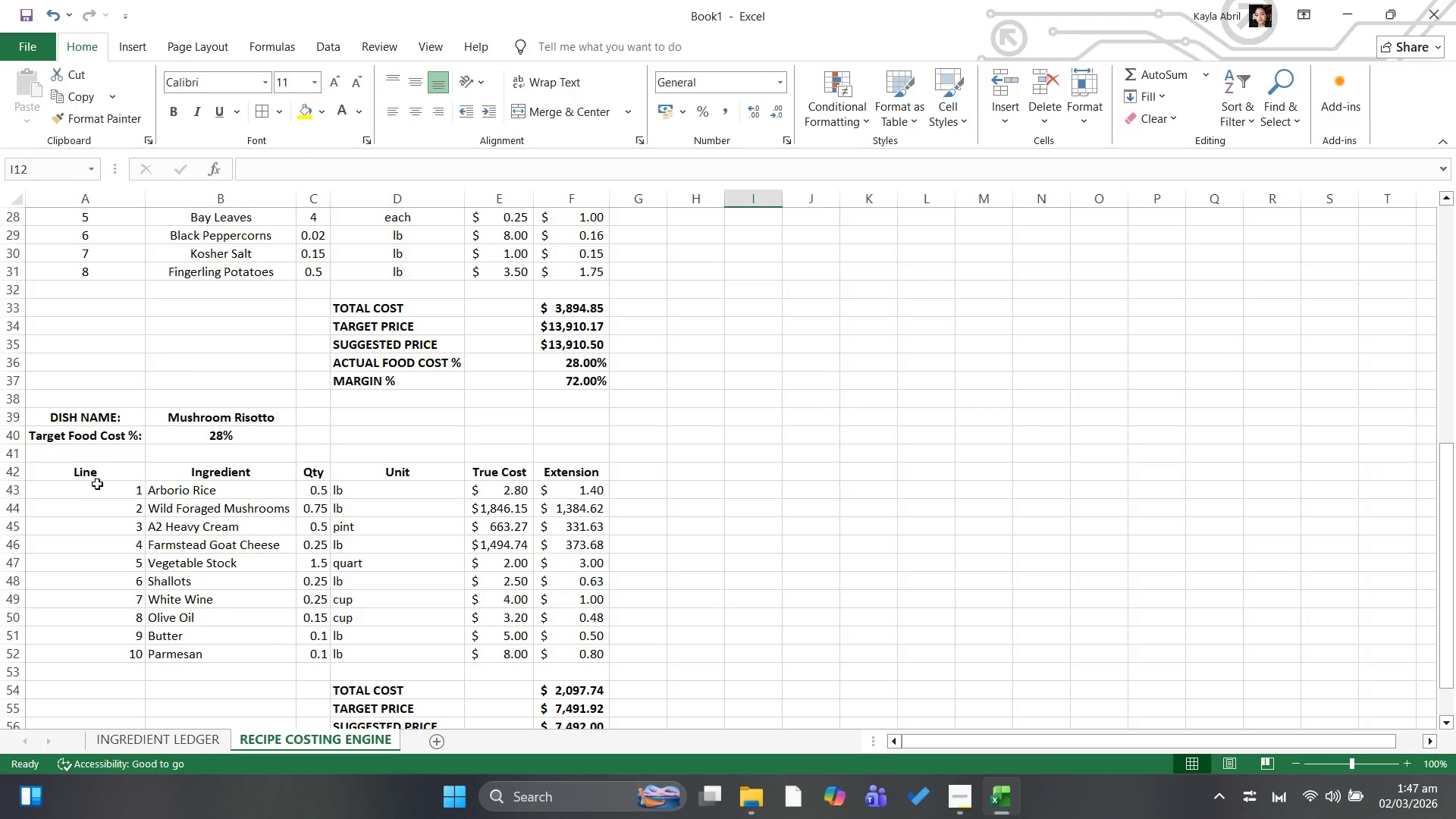 
left_click_drag(start_coordinate=[101, 486], to_coordinate=[558, 645])
 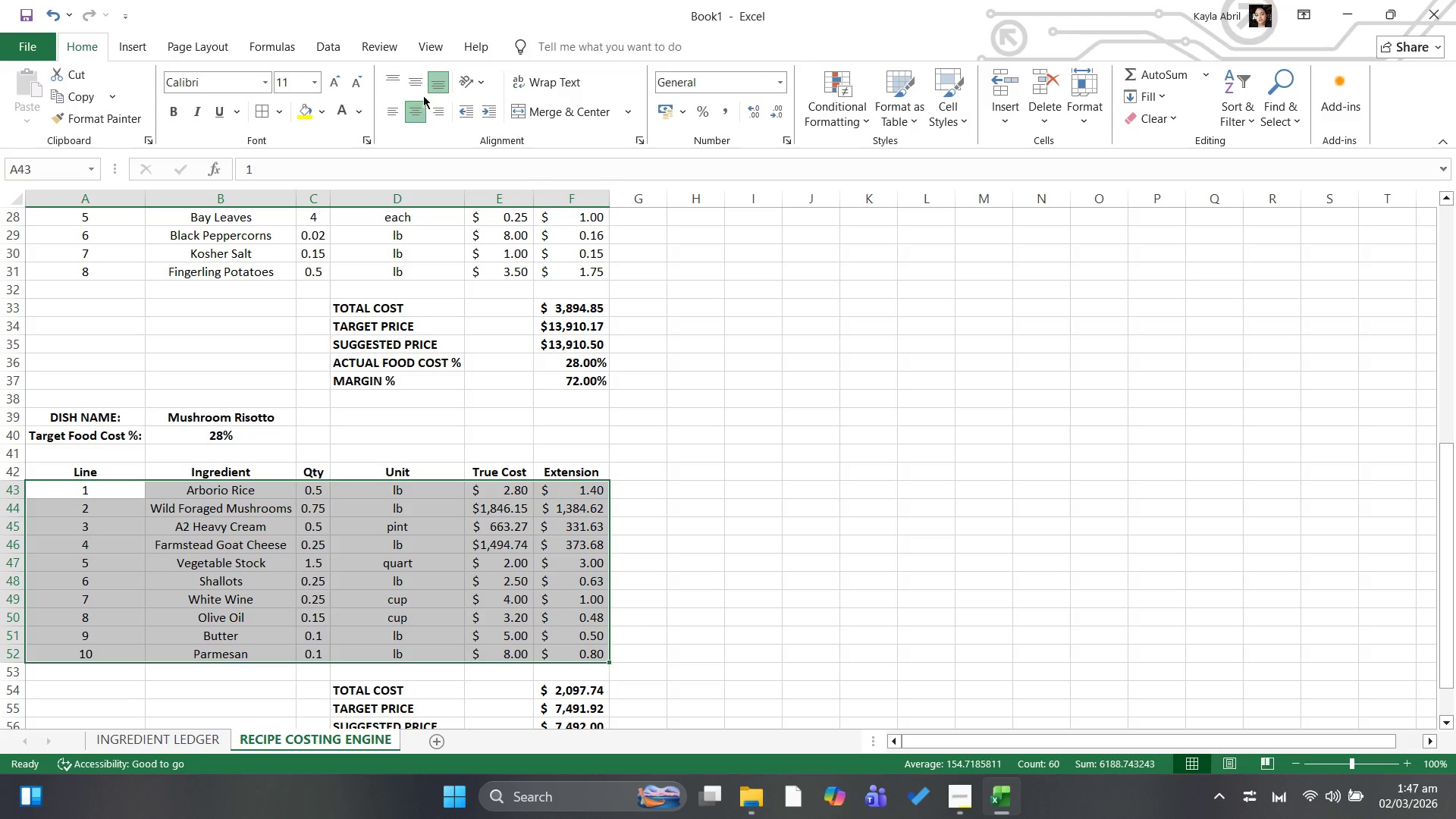 
left_click([417, 83])
 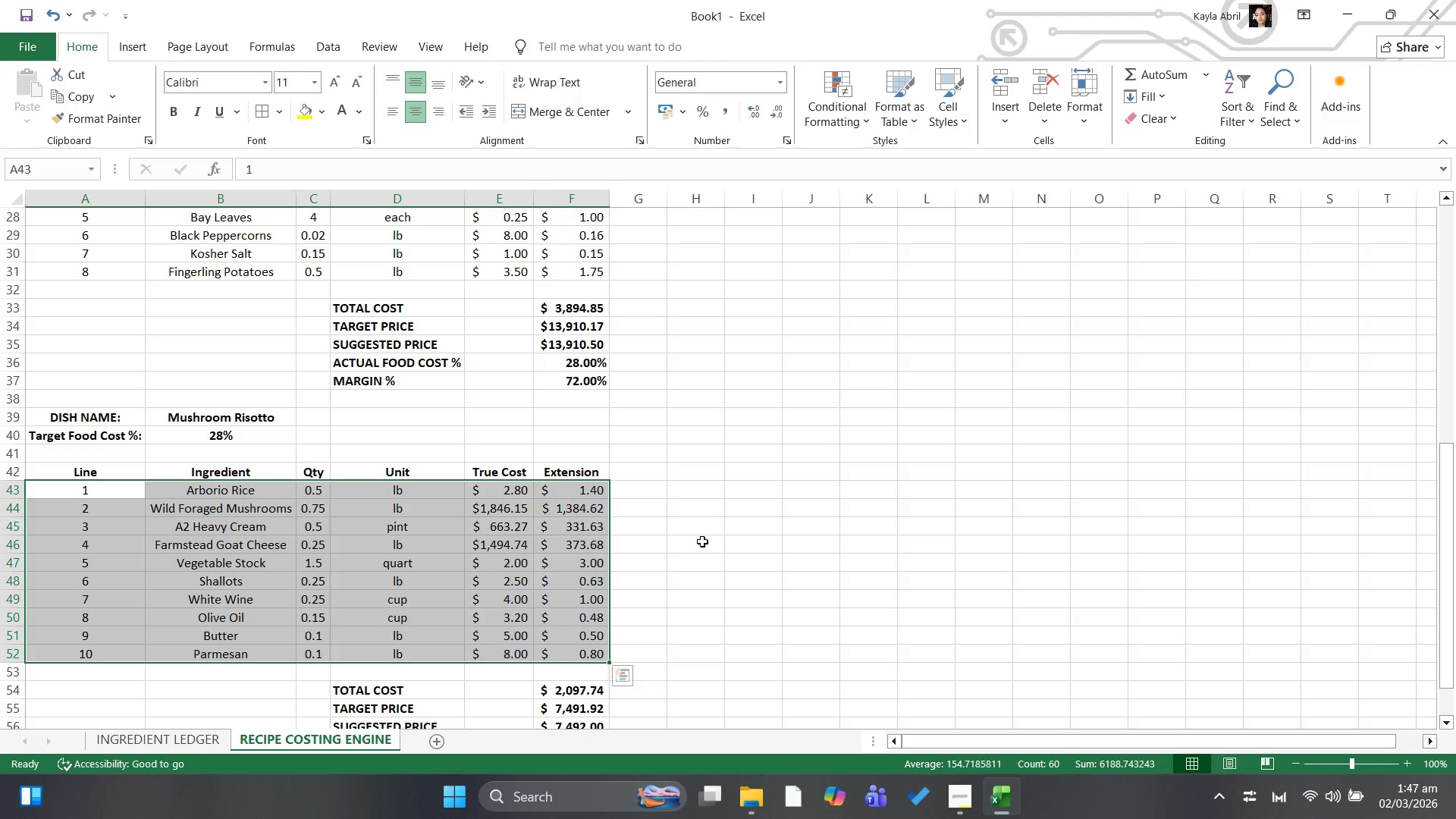 
left_click([702, 541])
 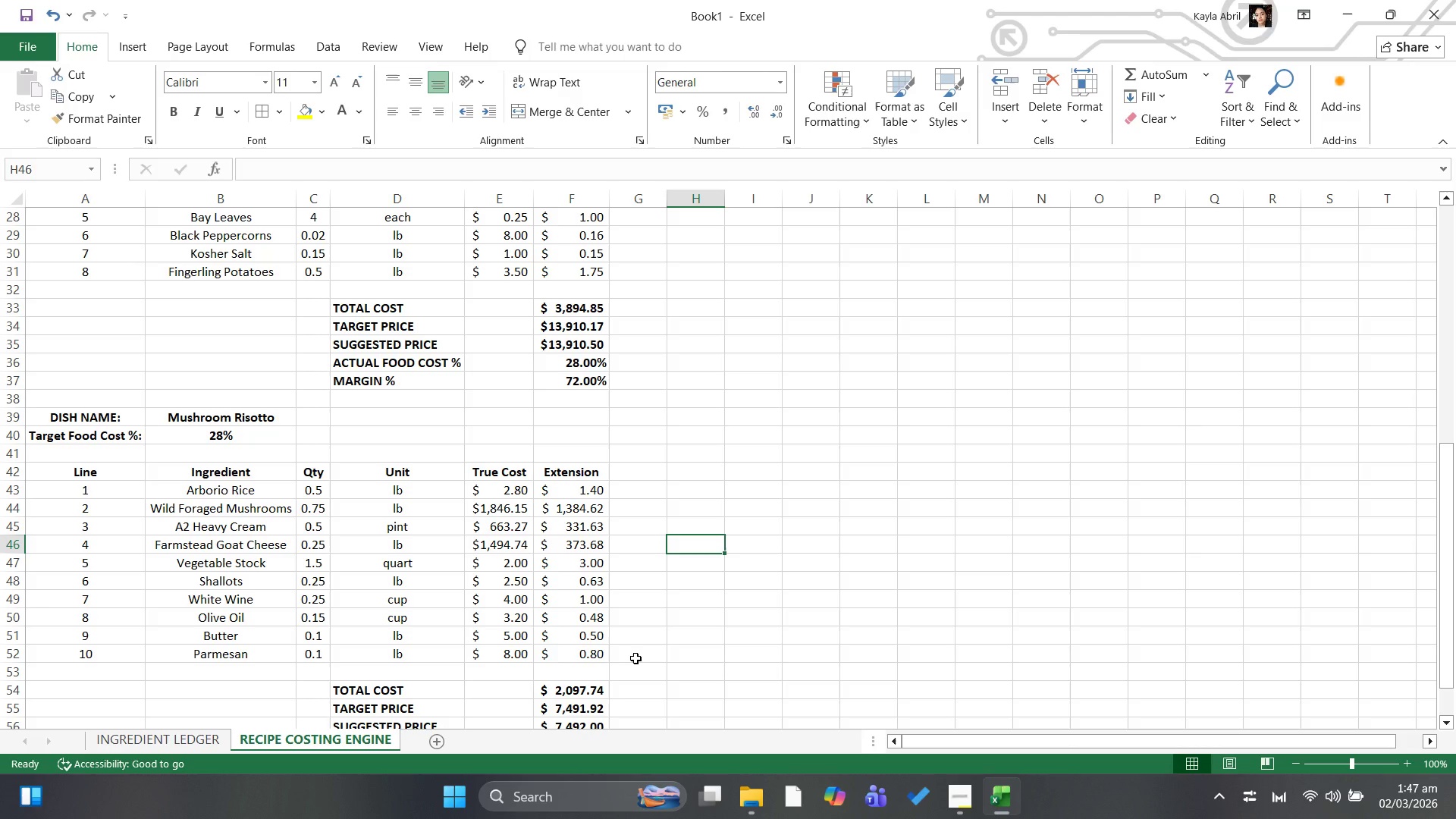 
wait(27.62)
 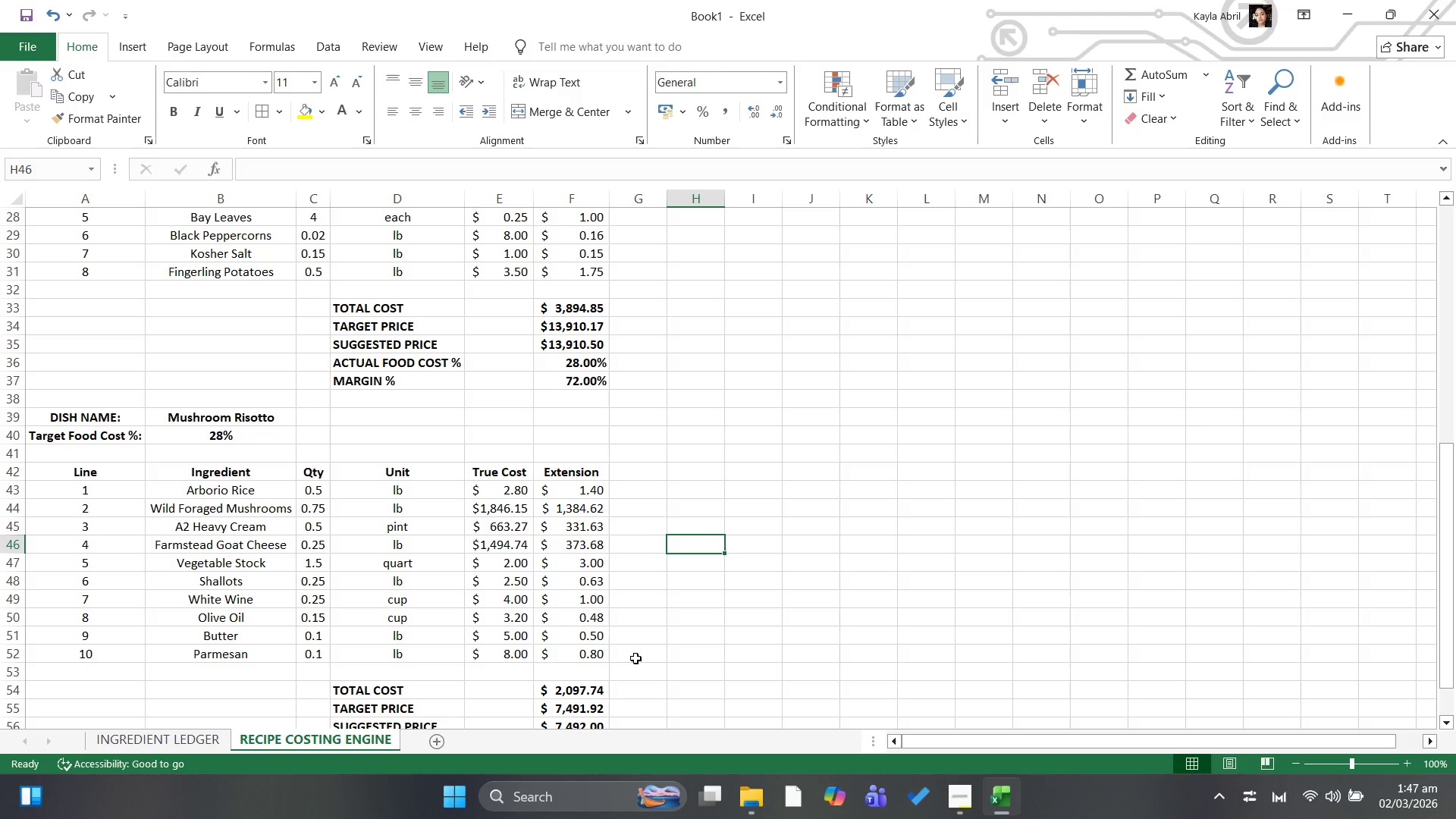 
scroll: coordinate [270, 541], scroll_direction: up, amount: 8.0
 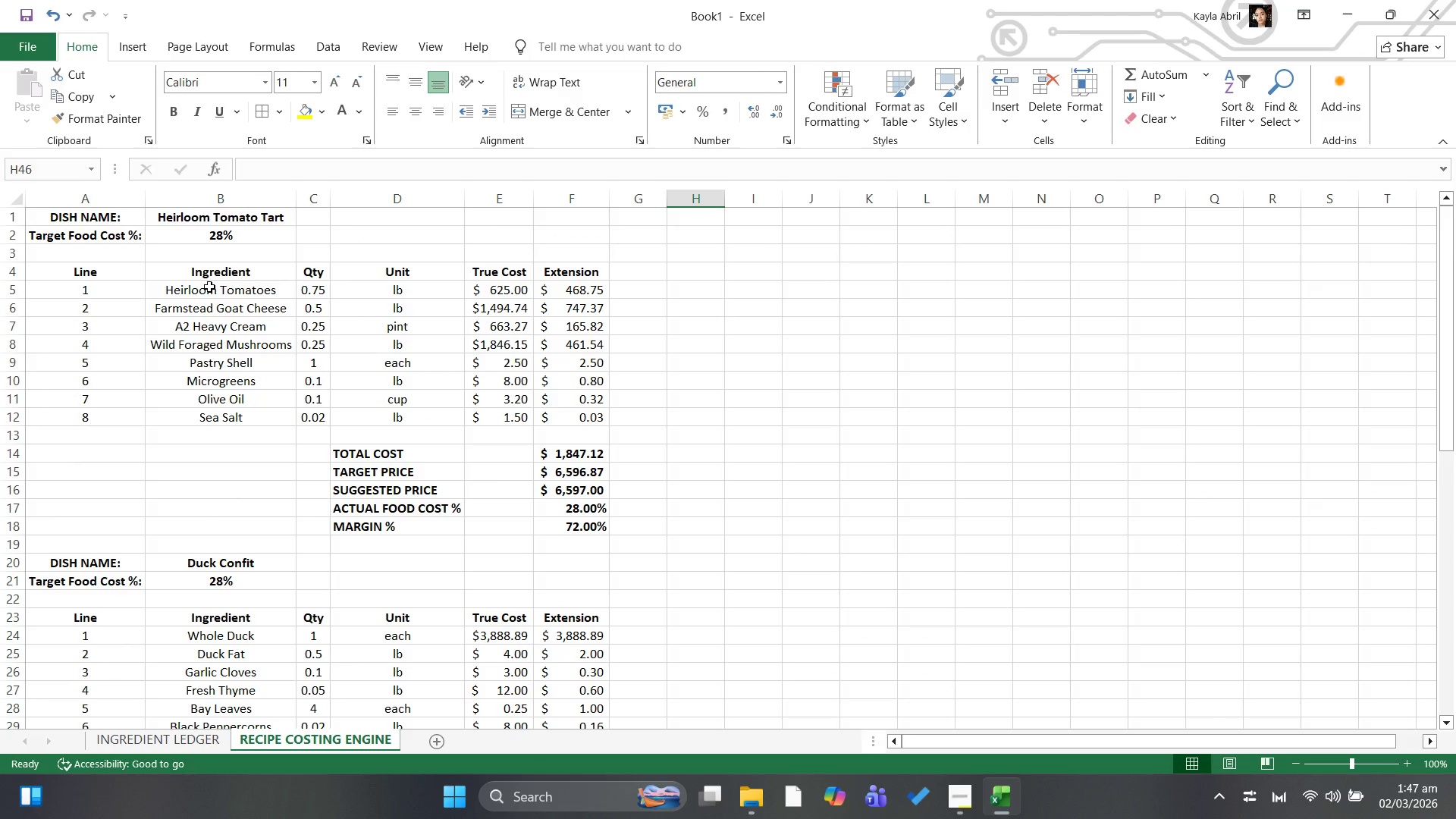 
wait(6.58)
 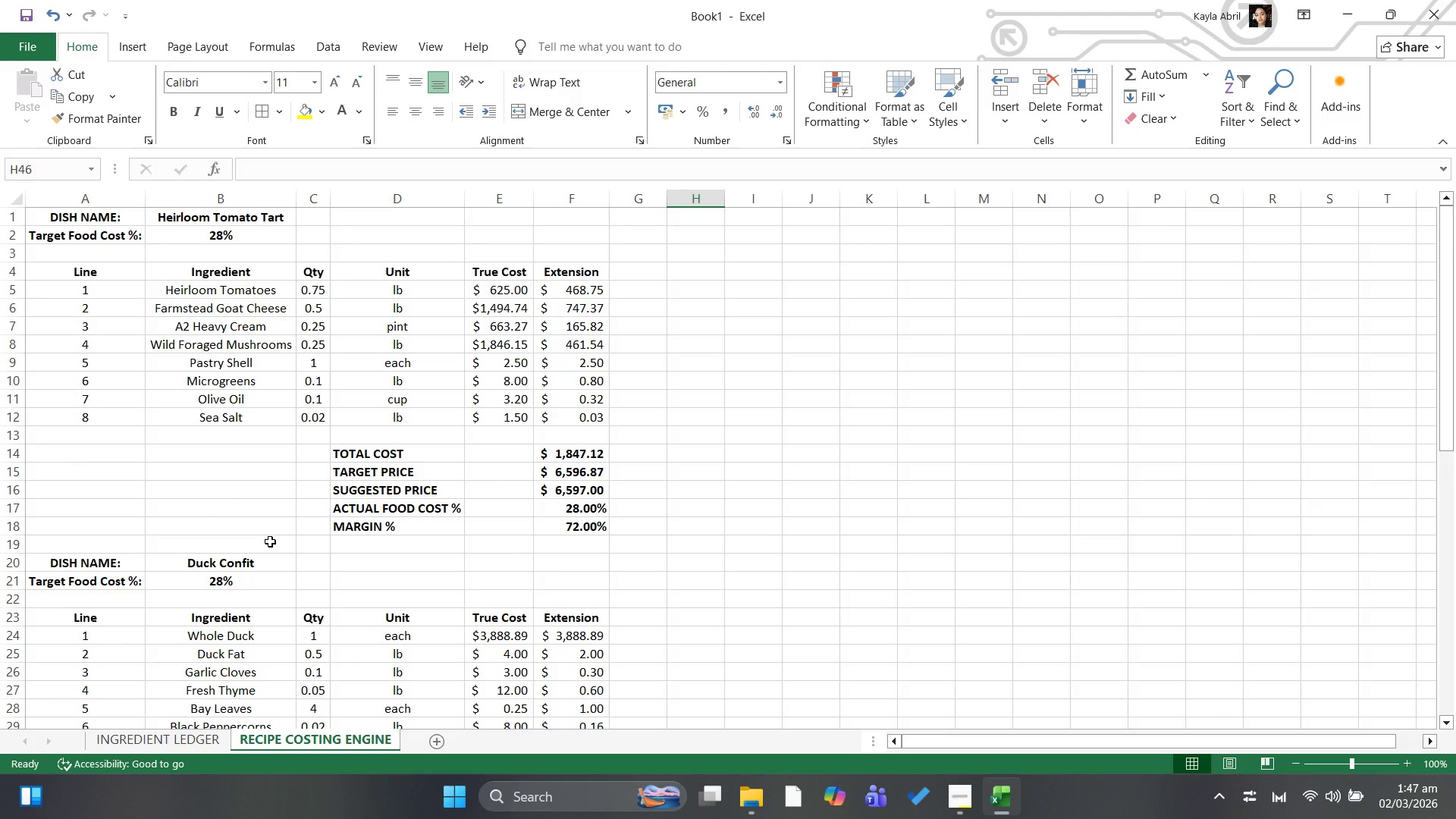 
left_click_drag(start_coordinate=[212, 290], to_coordinate=[215, 422])
 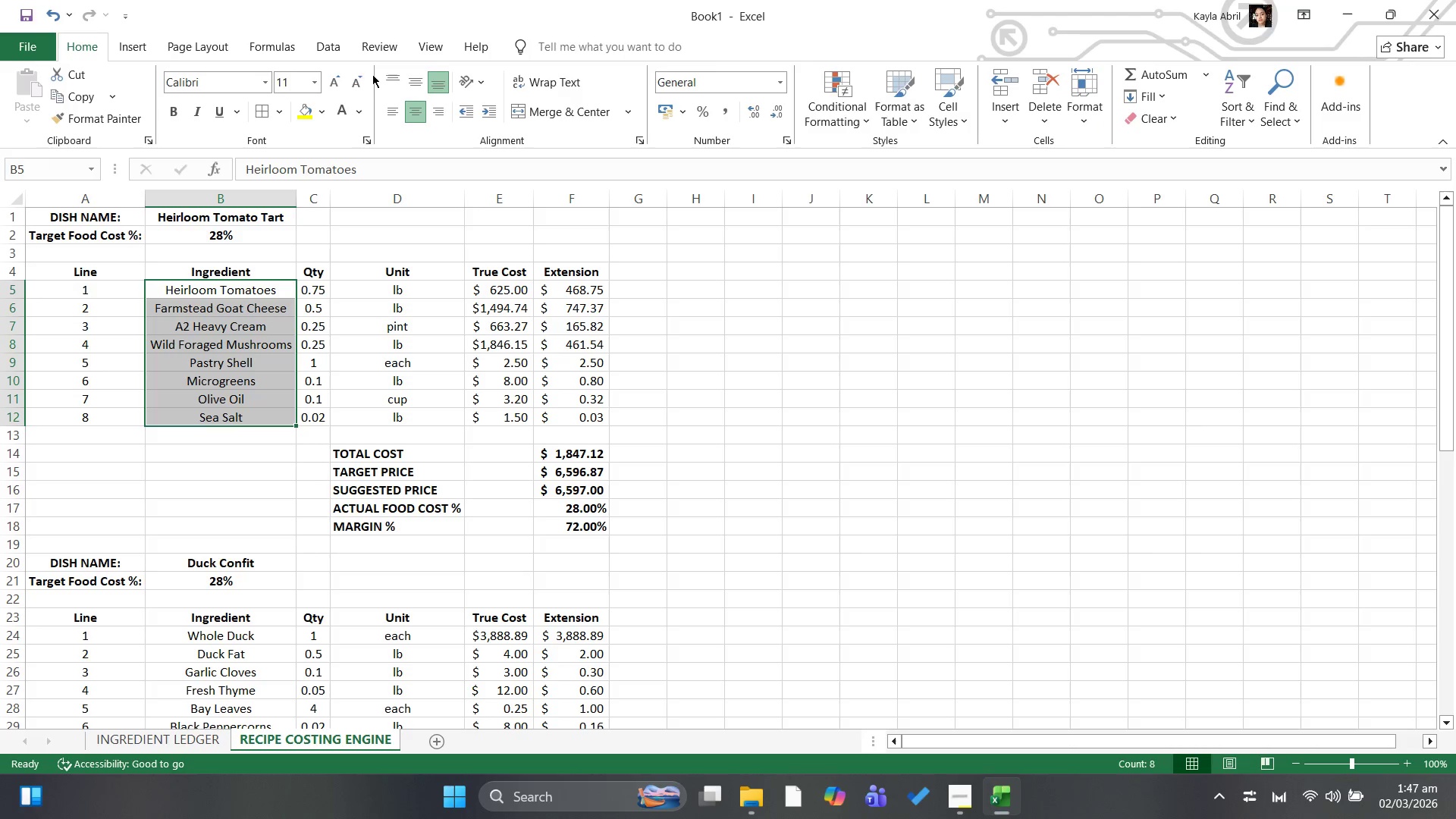 
wait(7.12)
 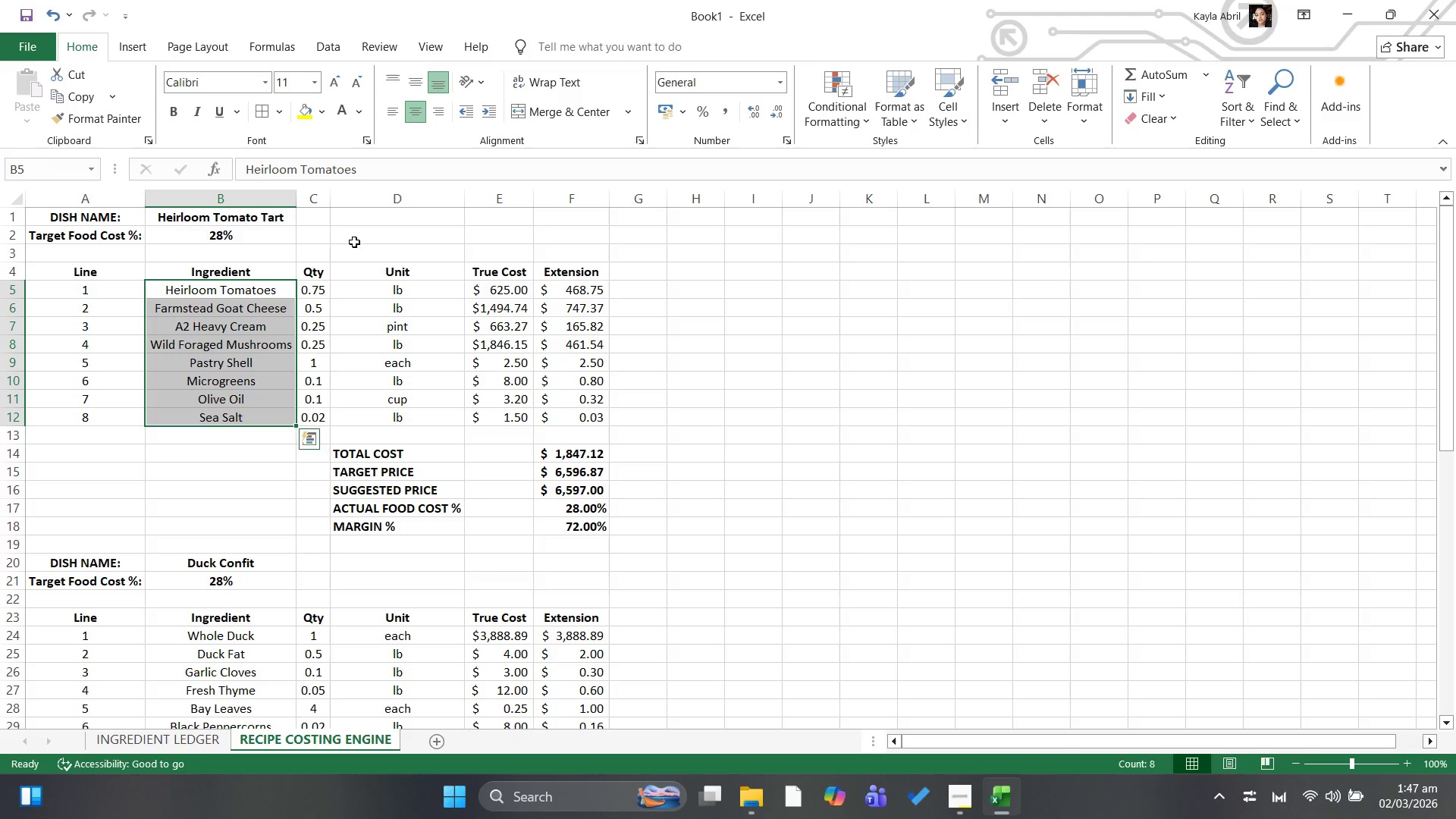 
left_click([340, 46])
 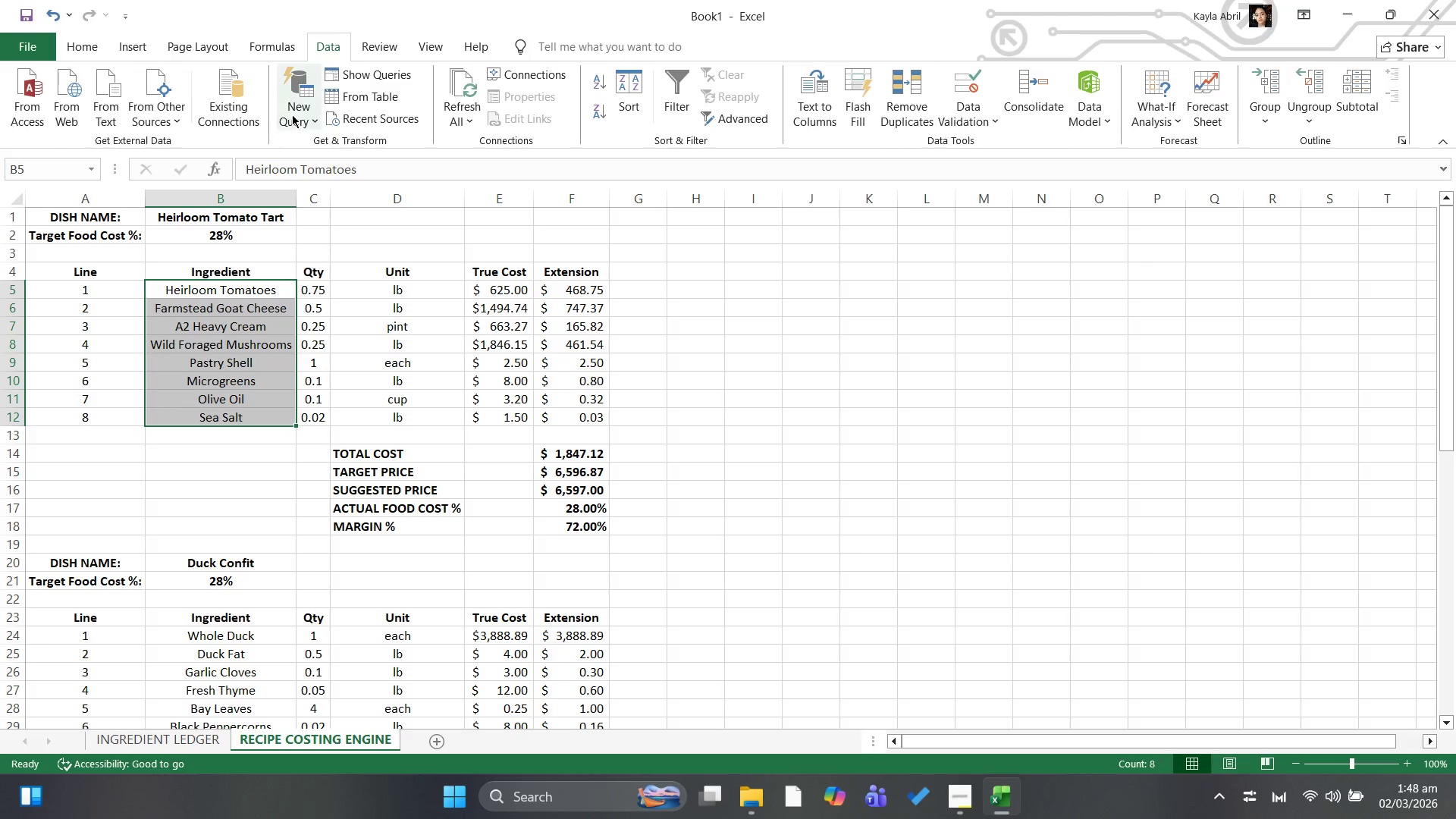 
wait(5.24)
 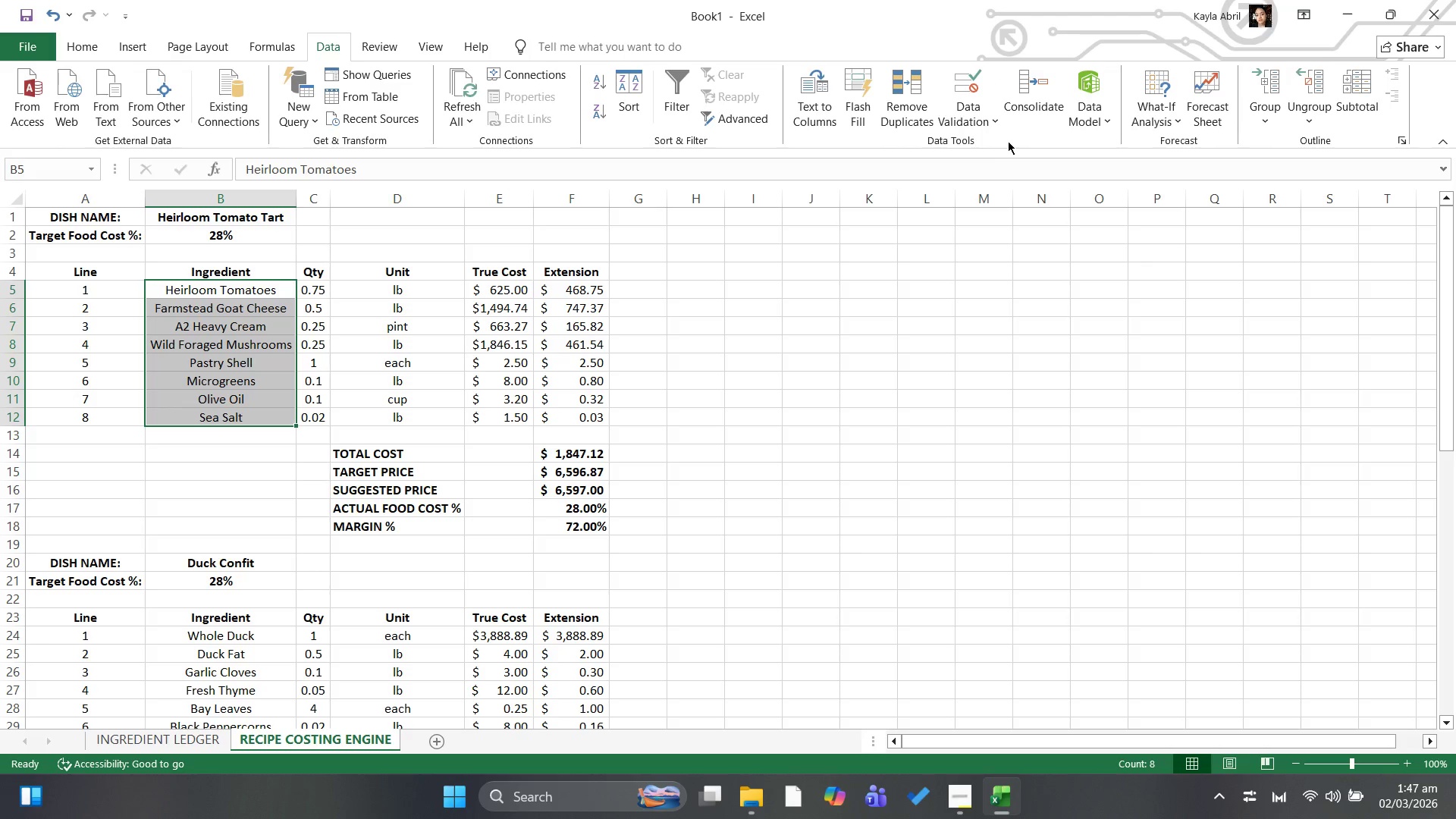 
mouse_move([777, 121])
 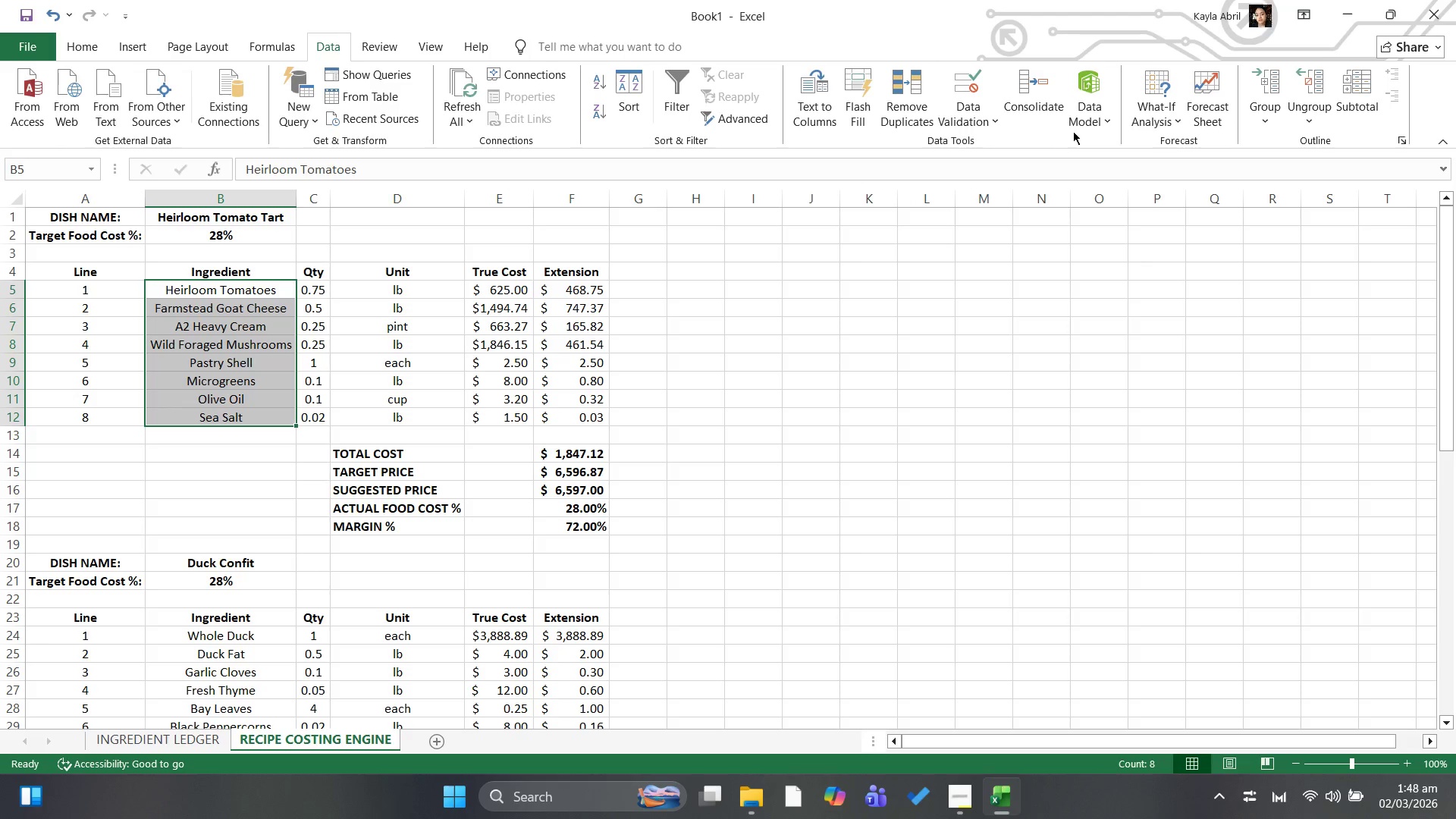 
left_click([974, 117])
 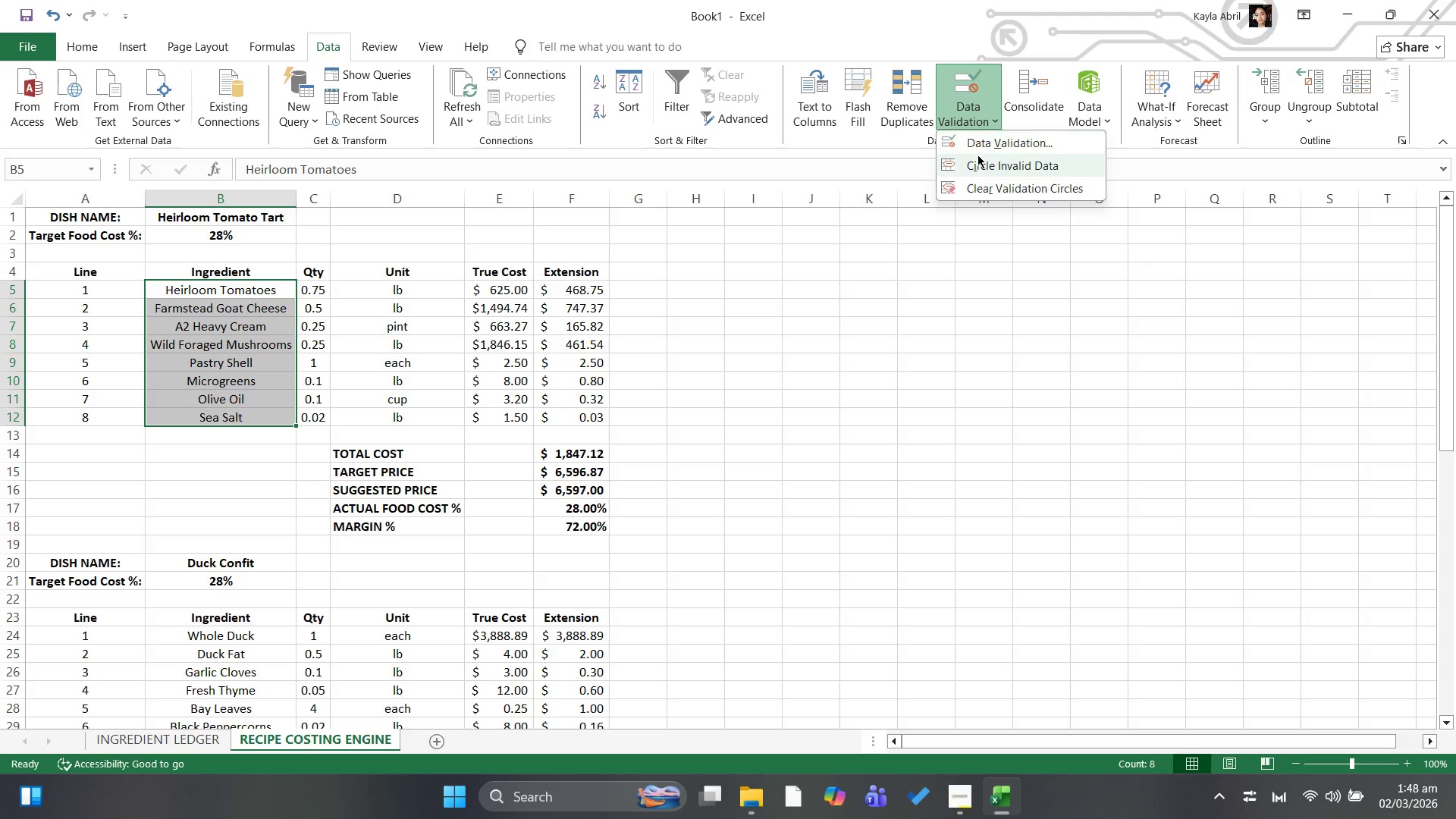 
left_click([997, 134])
 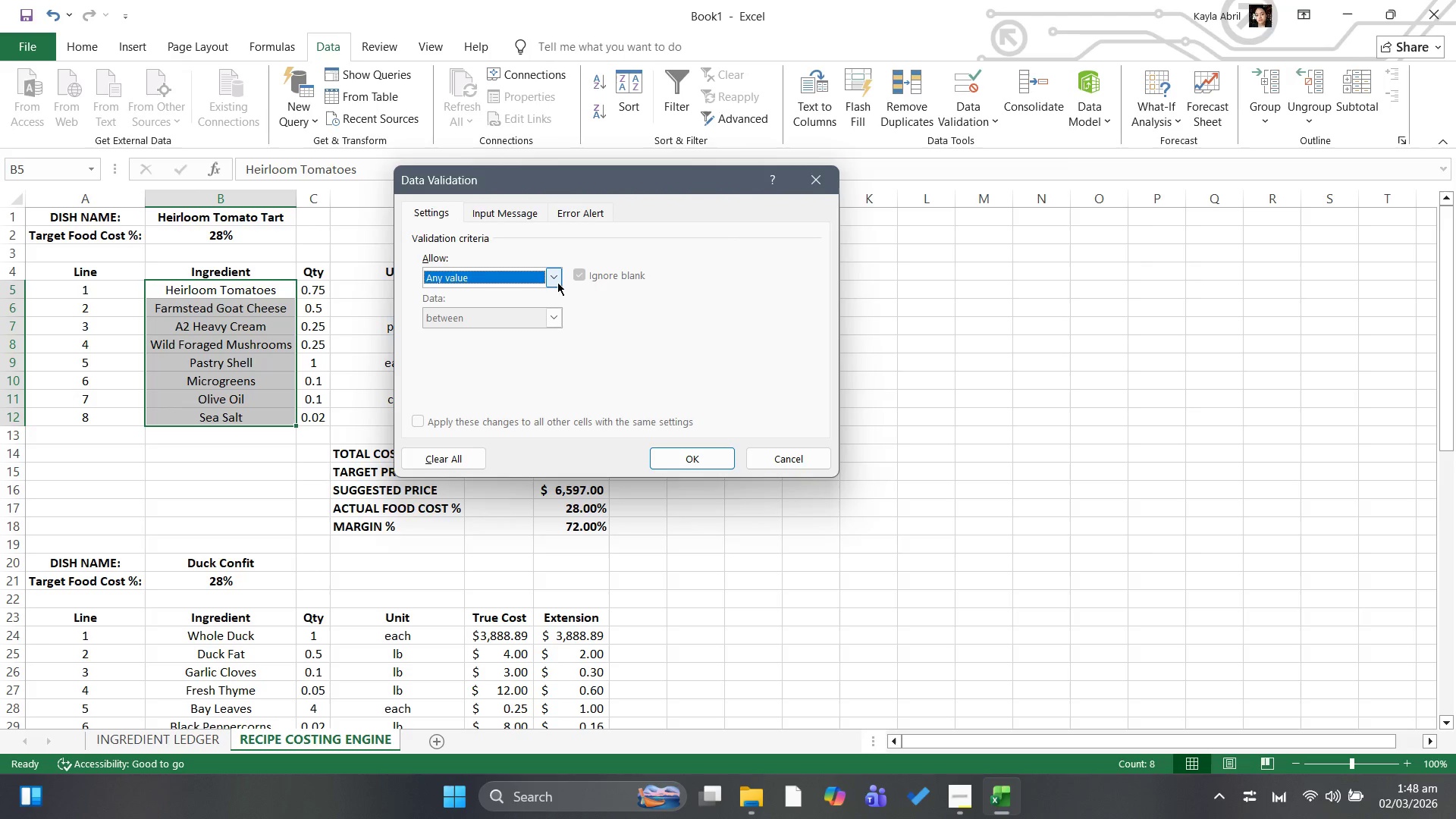 
left_click([557, 268])
 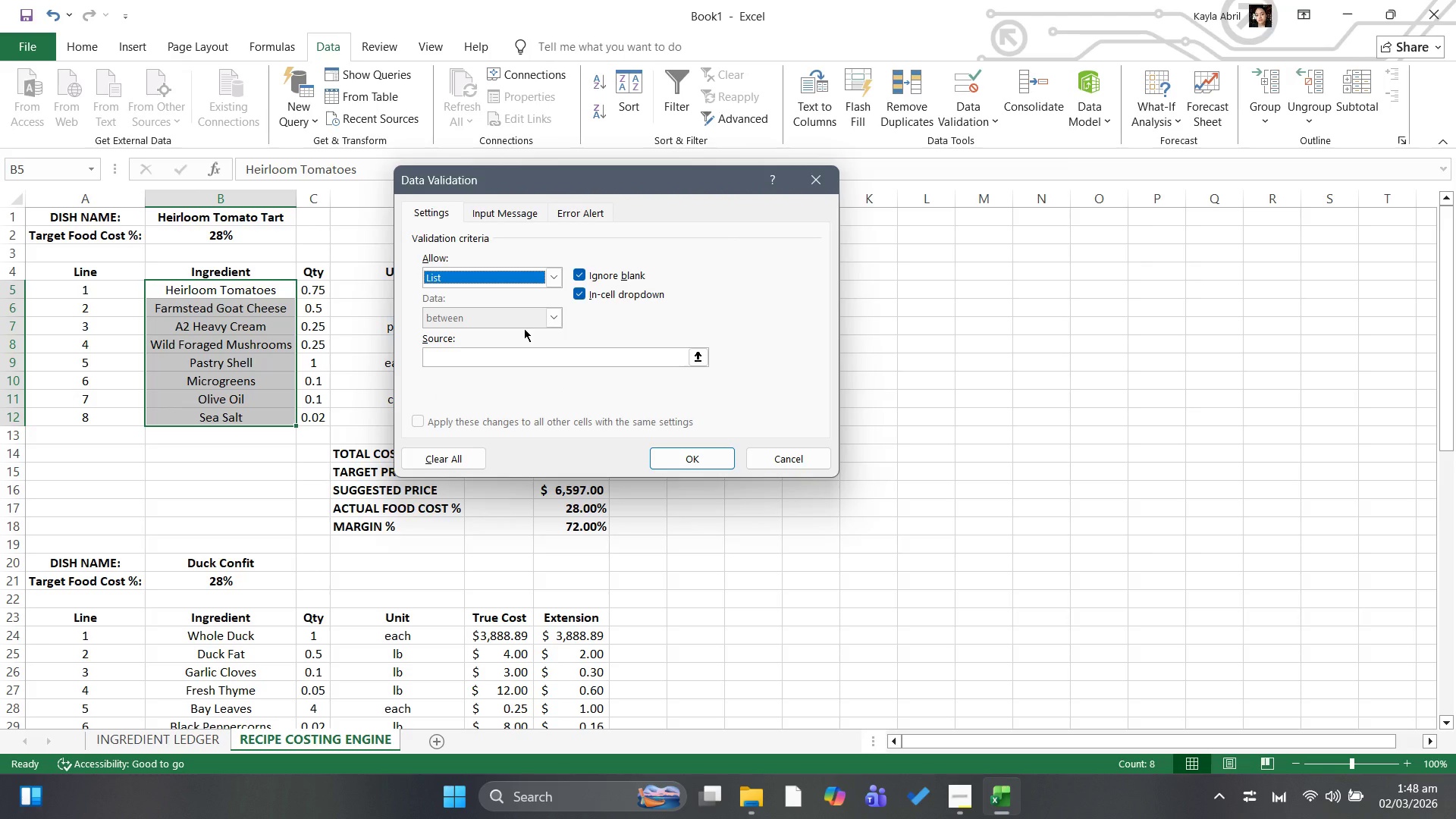 
wait(6.97)
 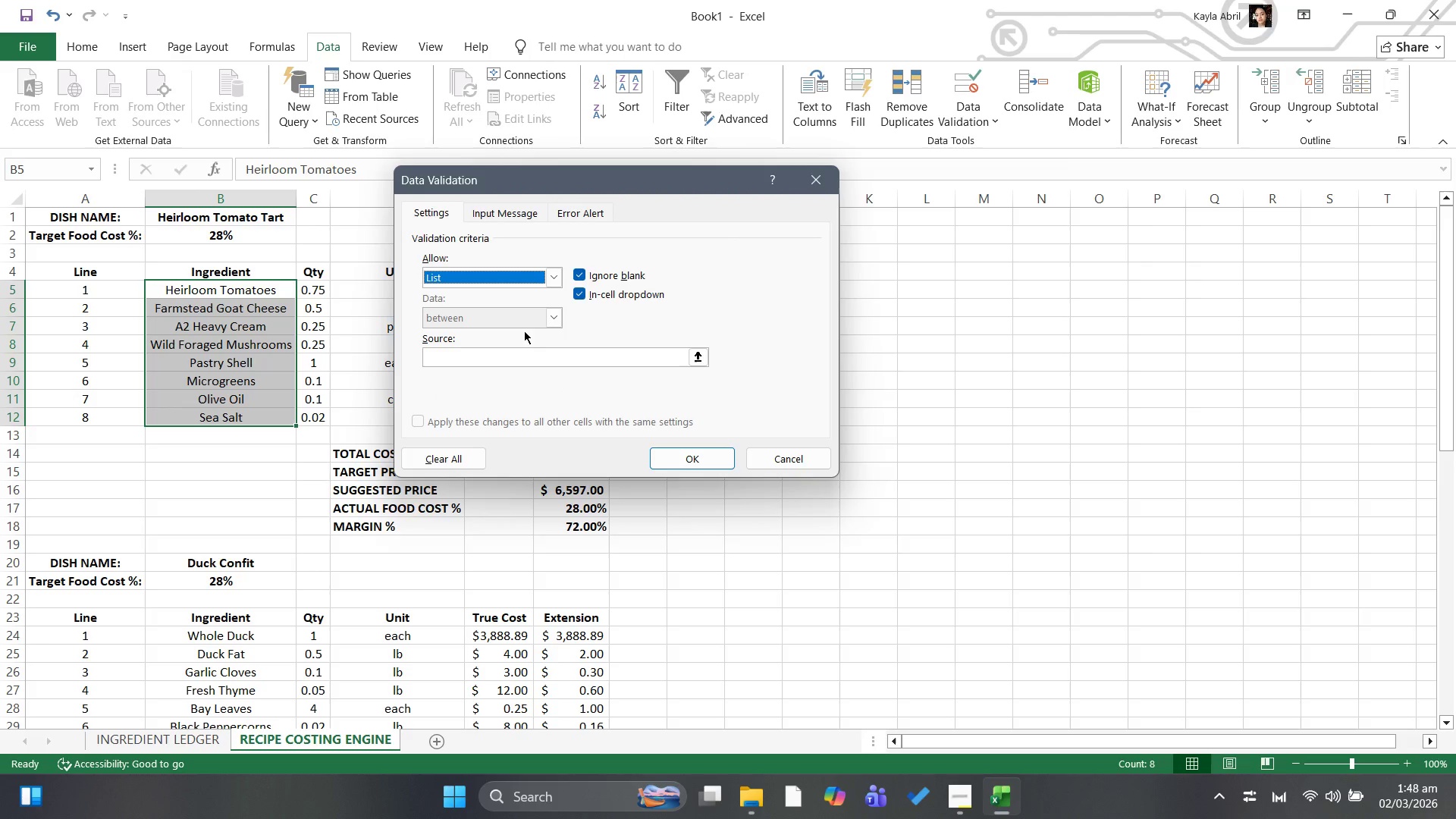 
left_click([598, 356])
 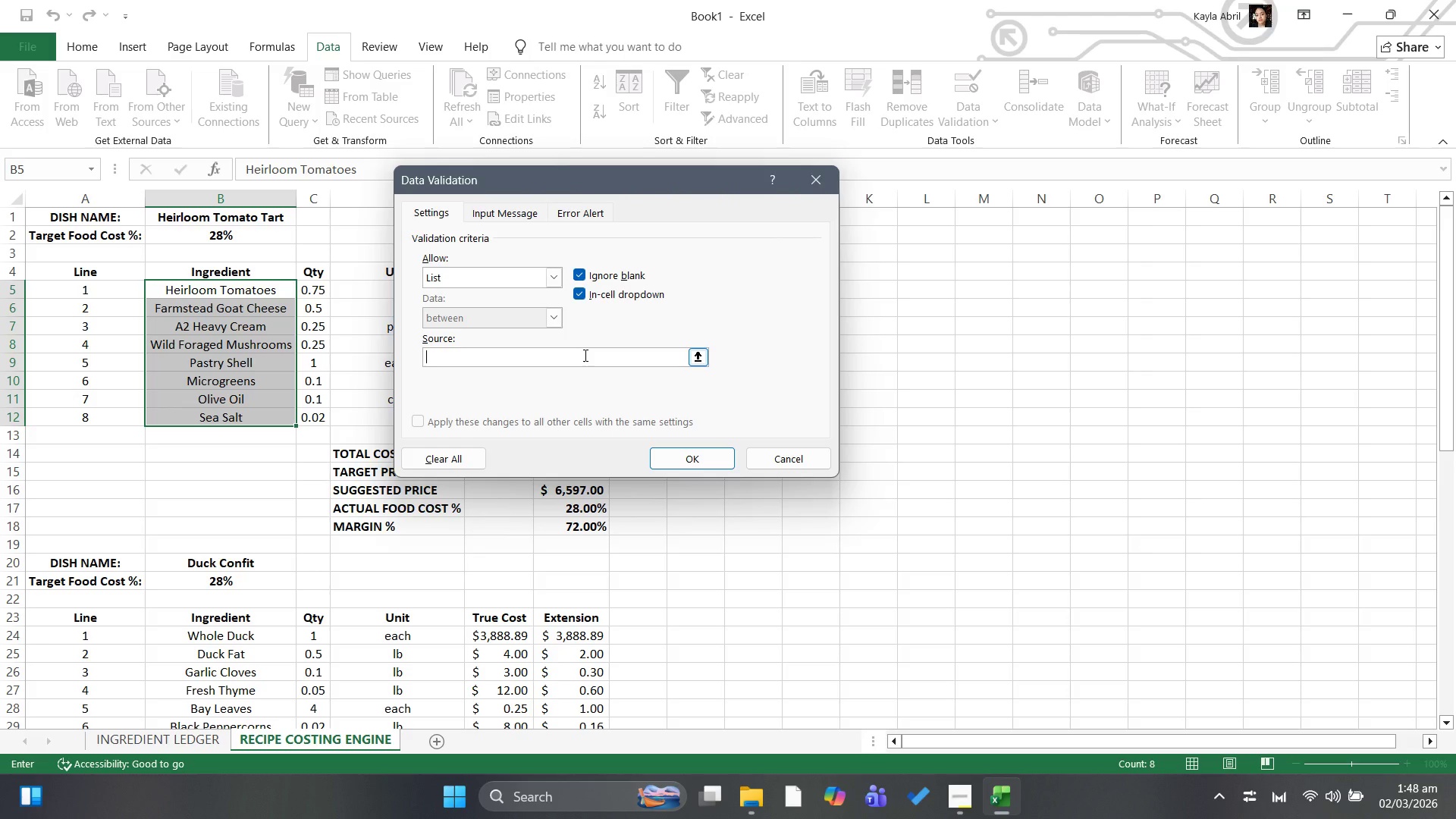 
type(In)
key(Backspace)
key(Backspace)
type(iN)
key(Backspace)
key(Backspace)
type(Ingredient)
 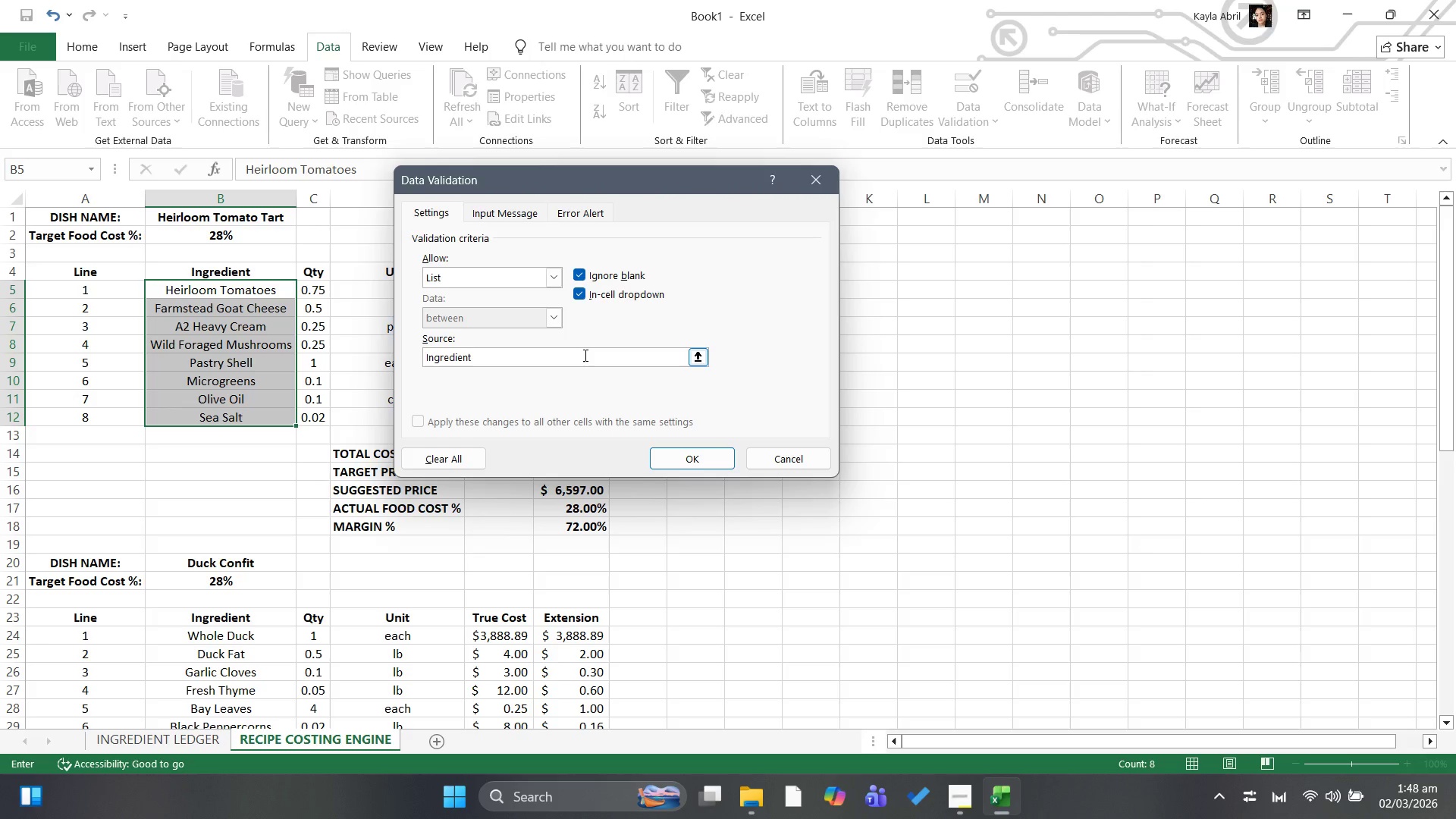 
type( Ledger!)
 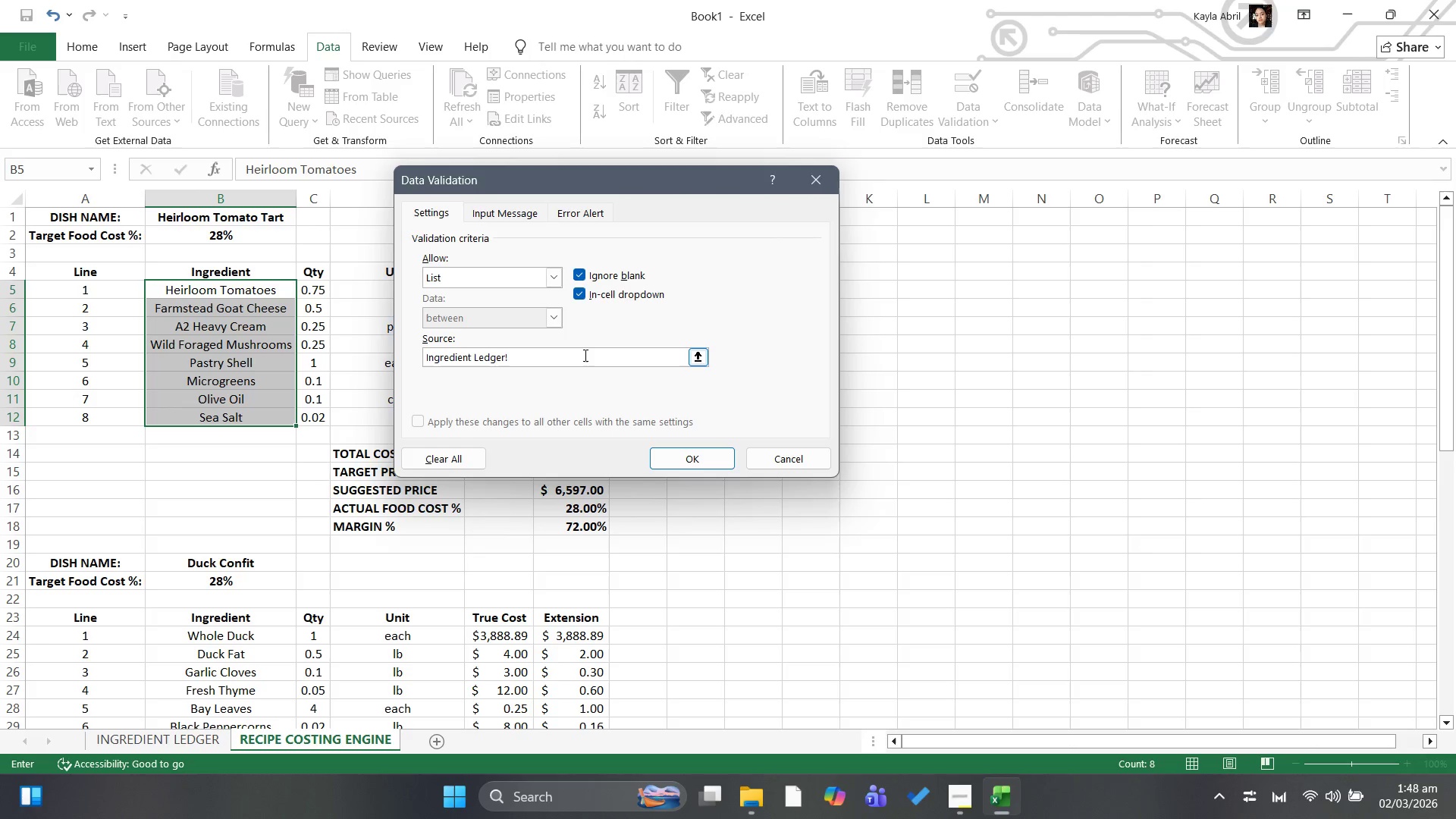 
wait(5.23)
 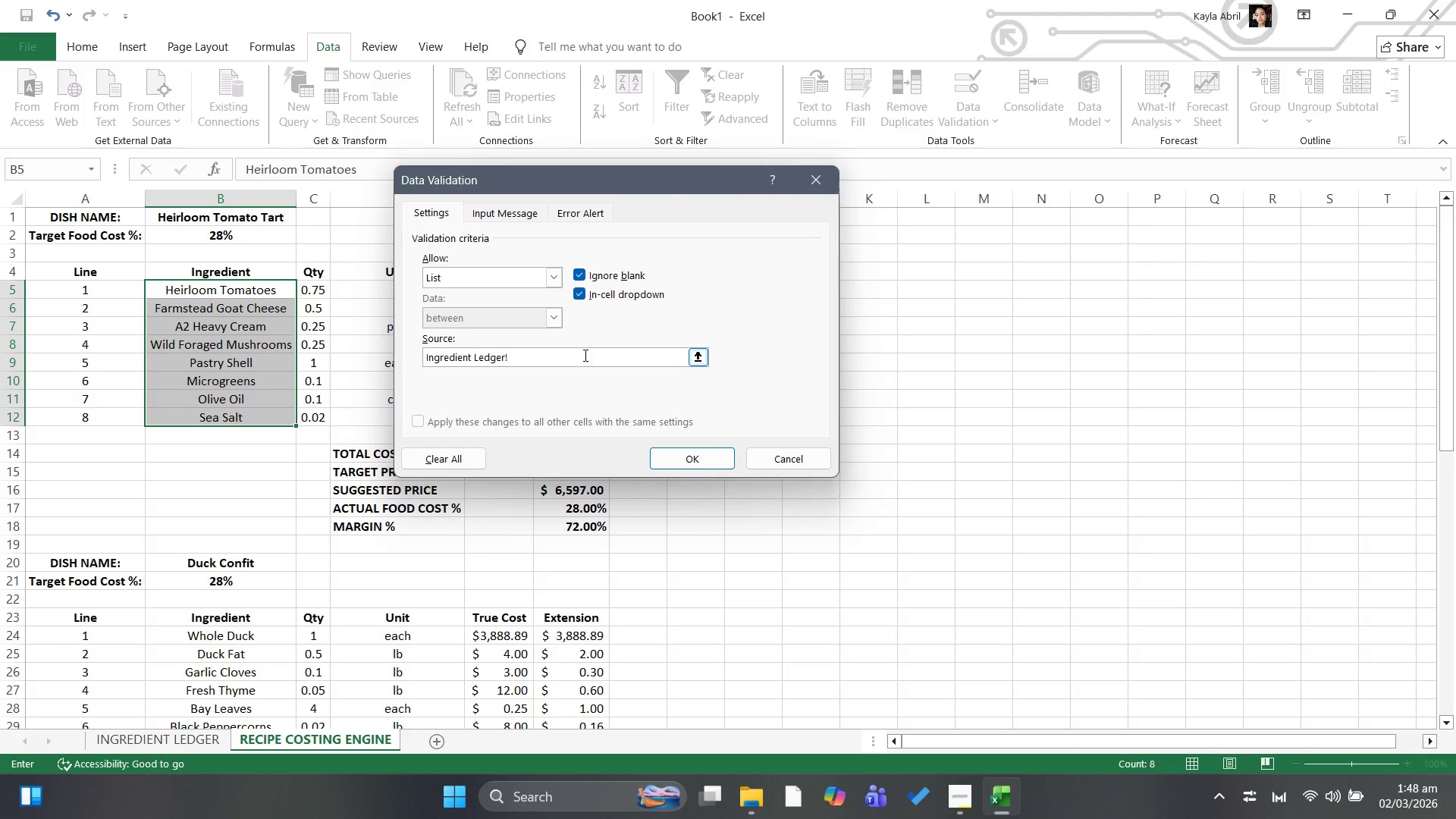 
type($C)
 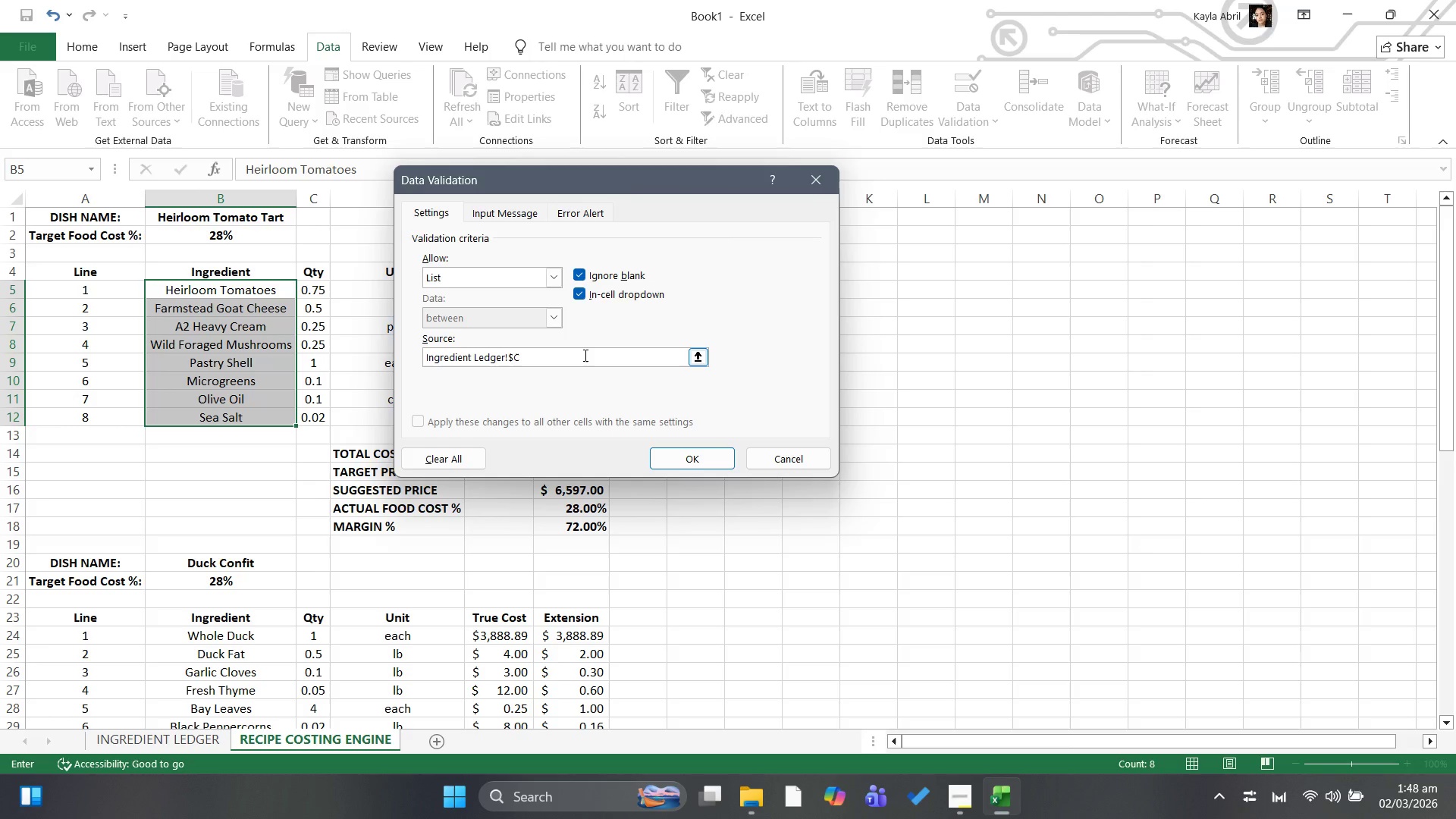 
wait(5.12)
 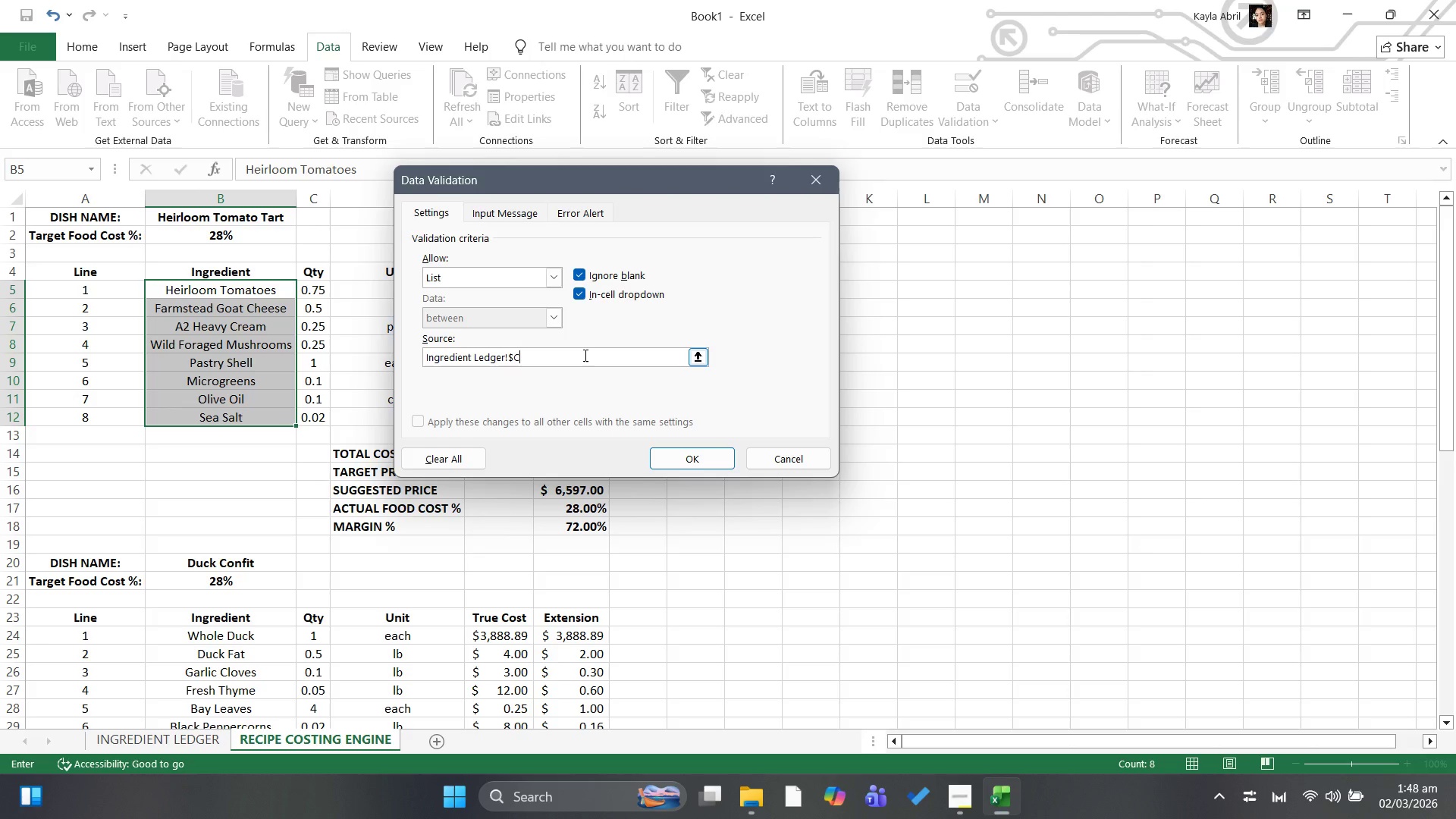 
type($2)
 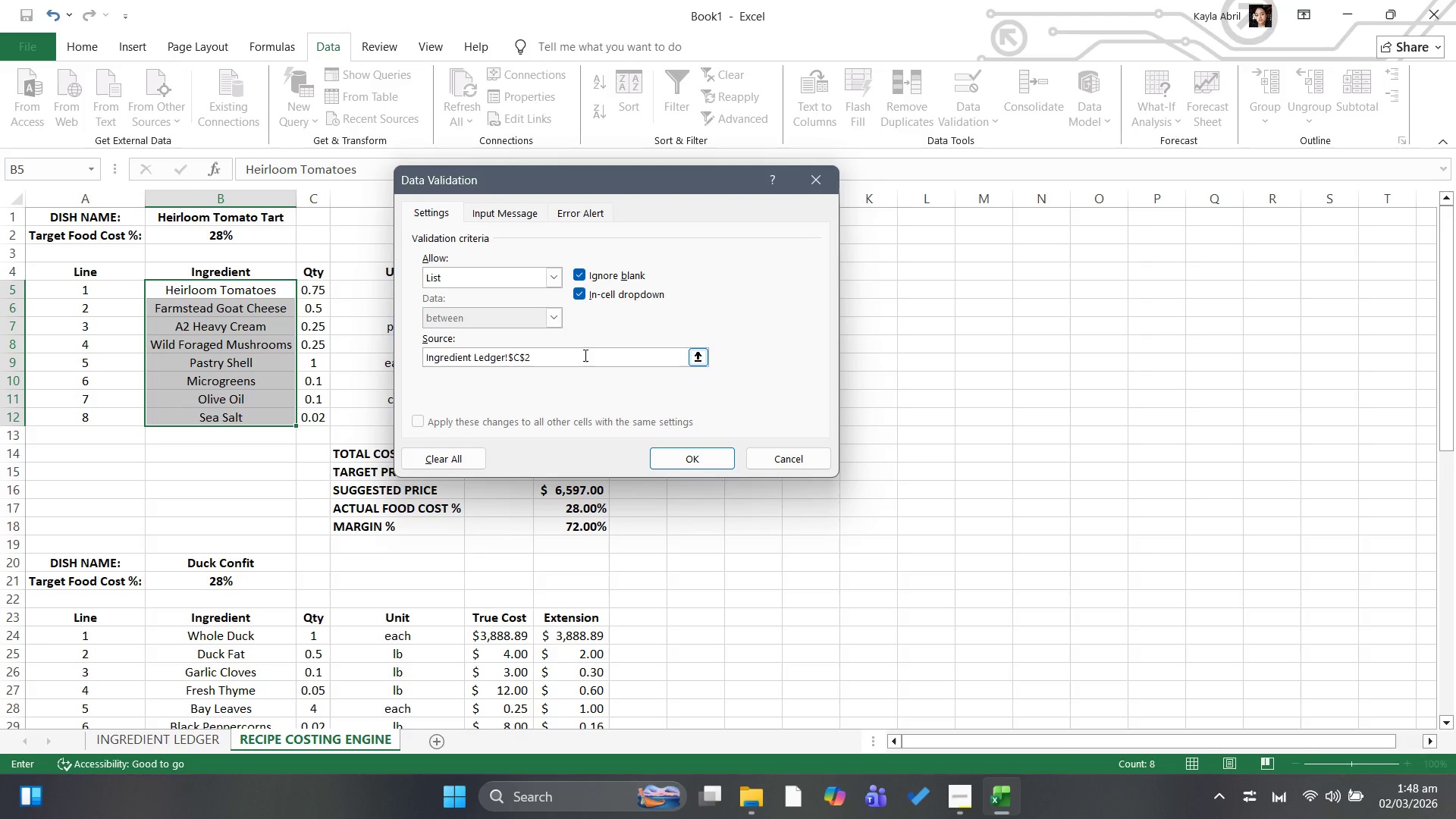 
type(:$c$16)
 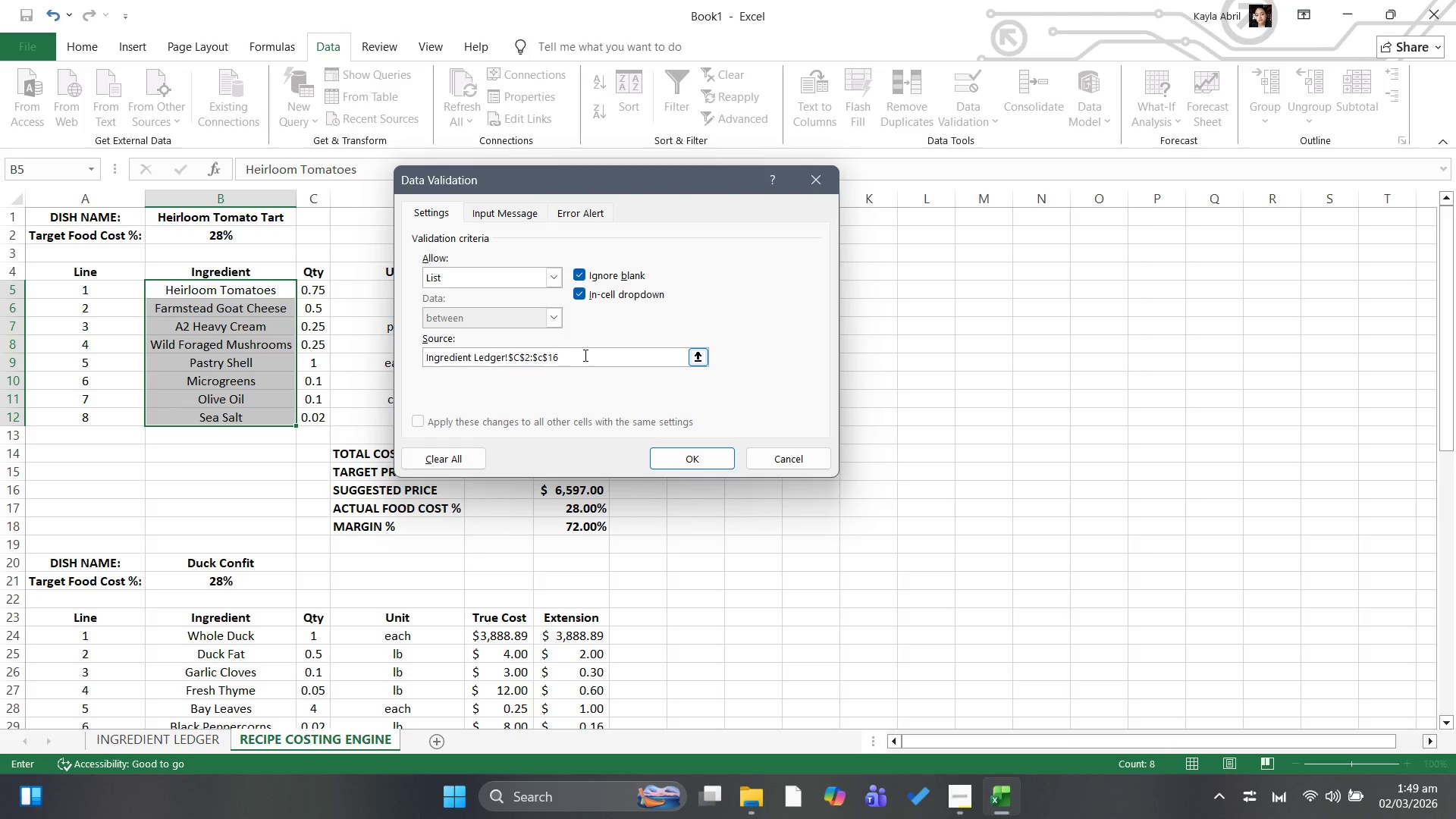 
left_click([667, 456])
 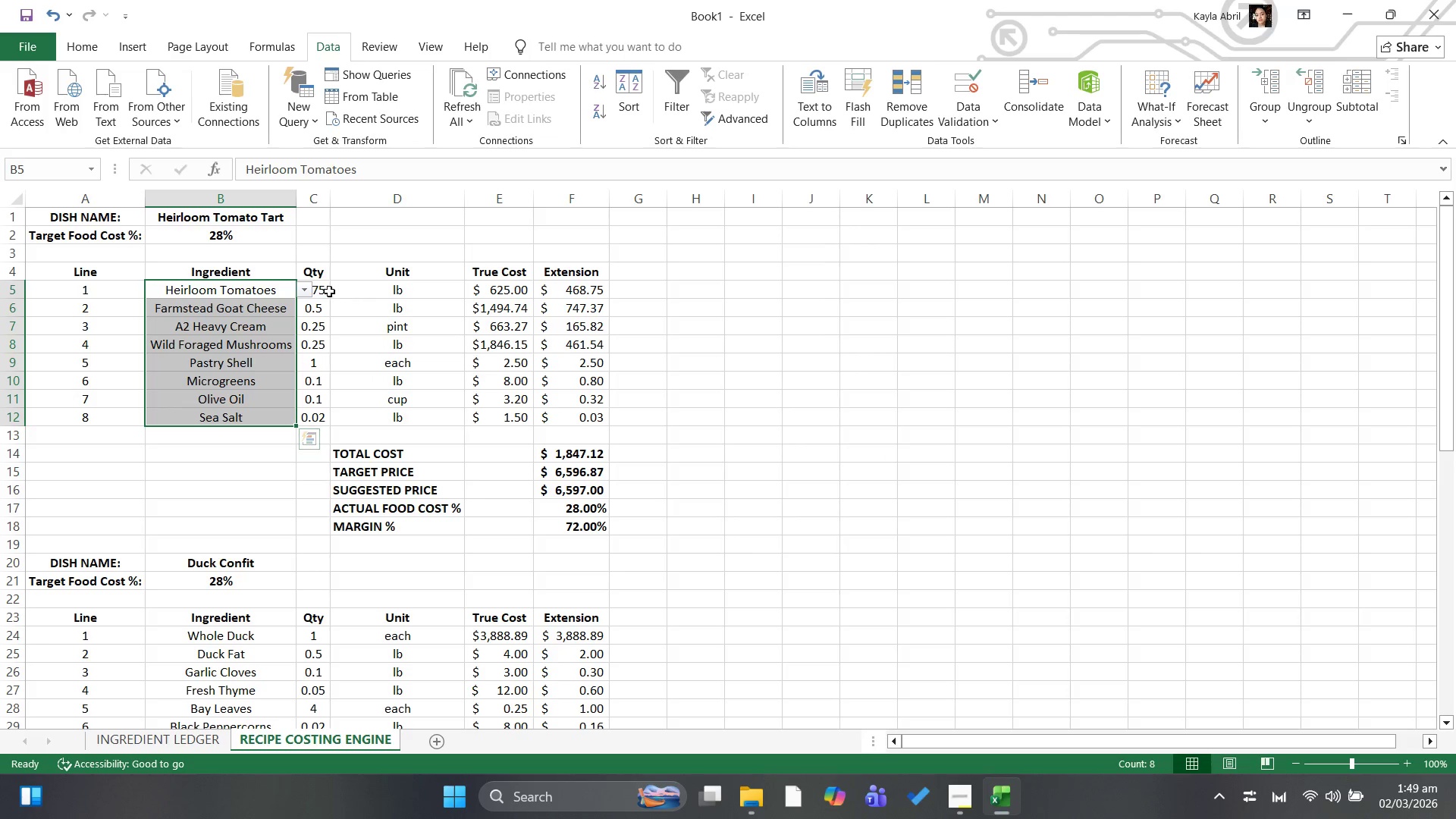 
left_click([302, 287])
 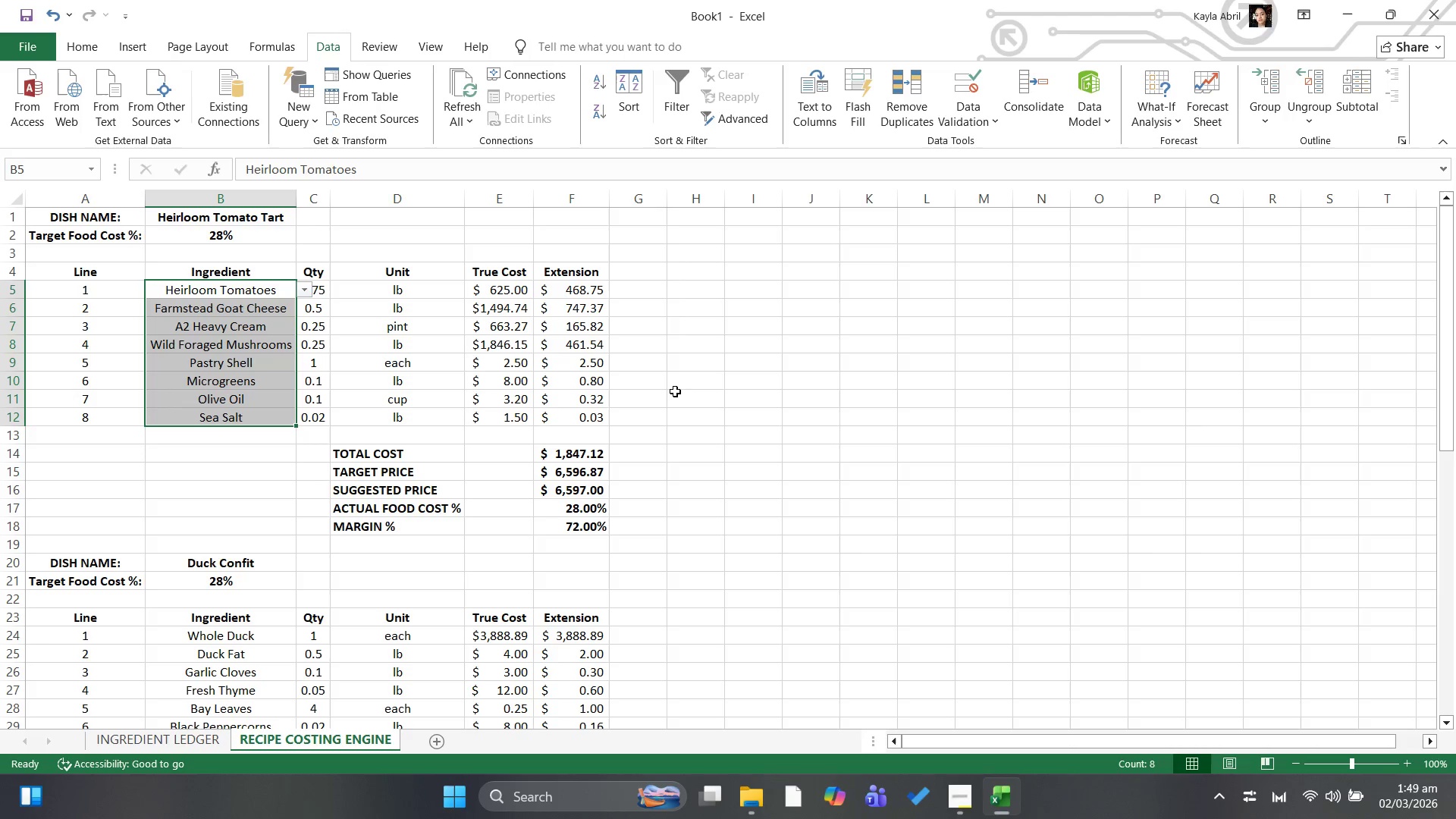 
left_click([246, 467])
 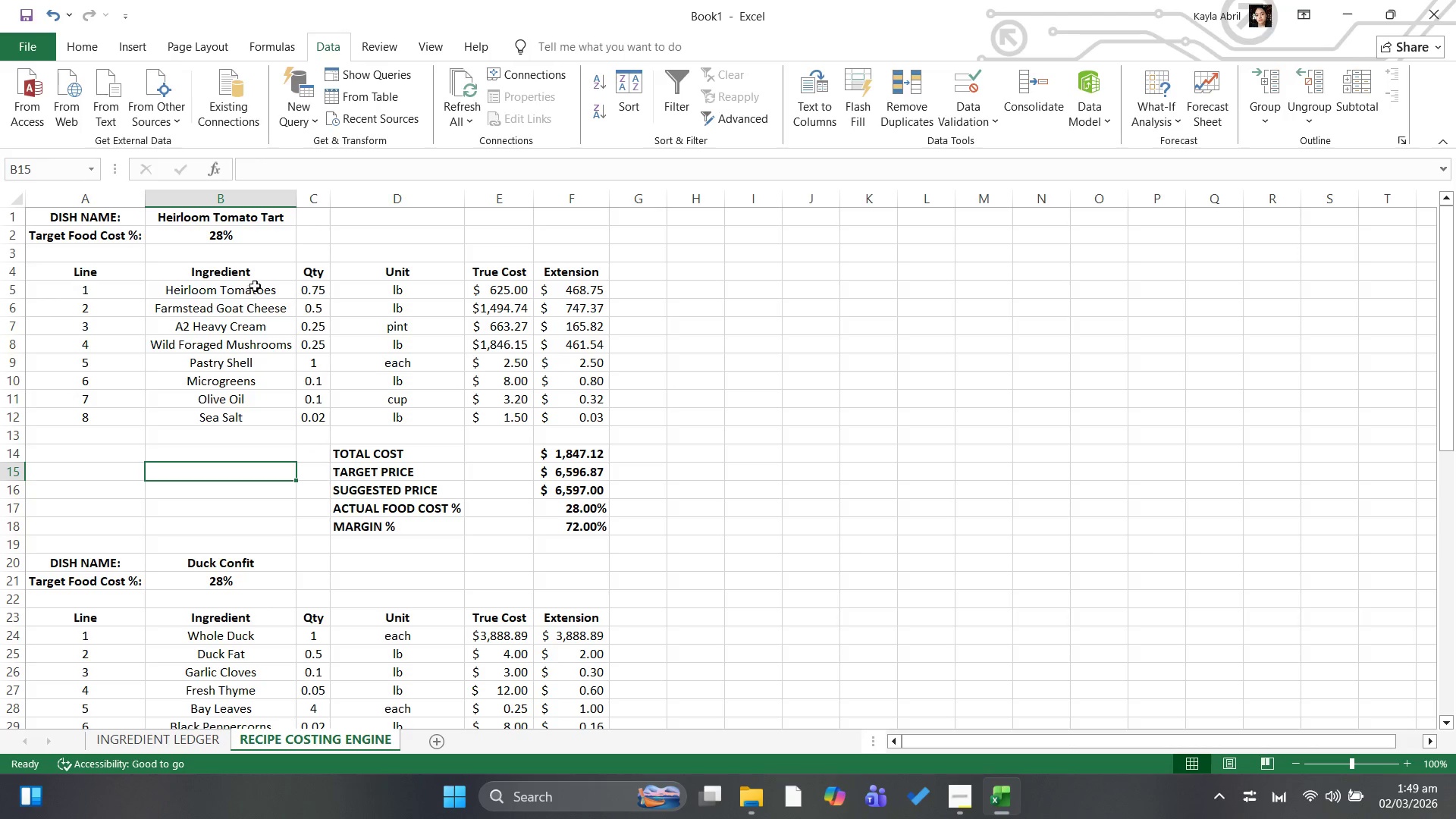 
left_click([257, 284])
 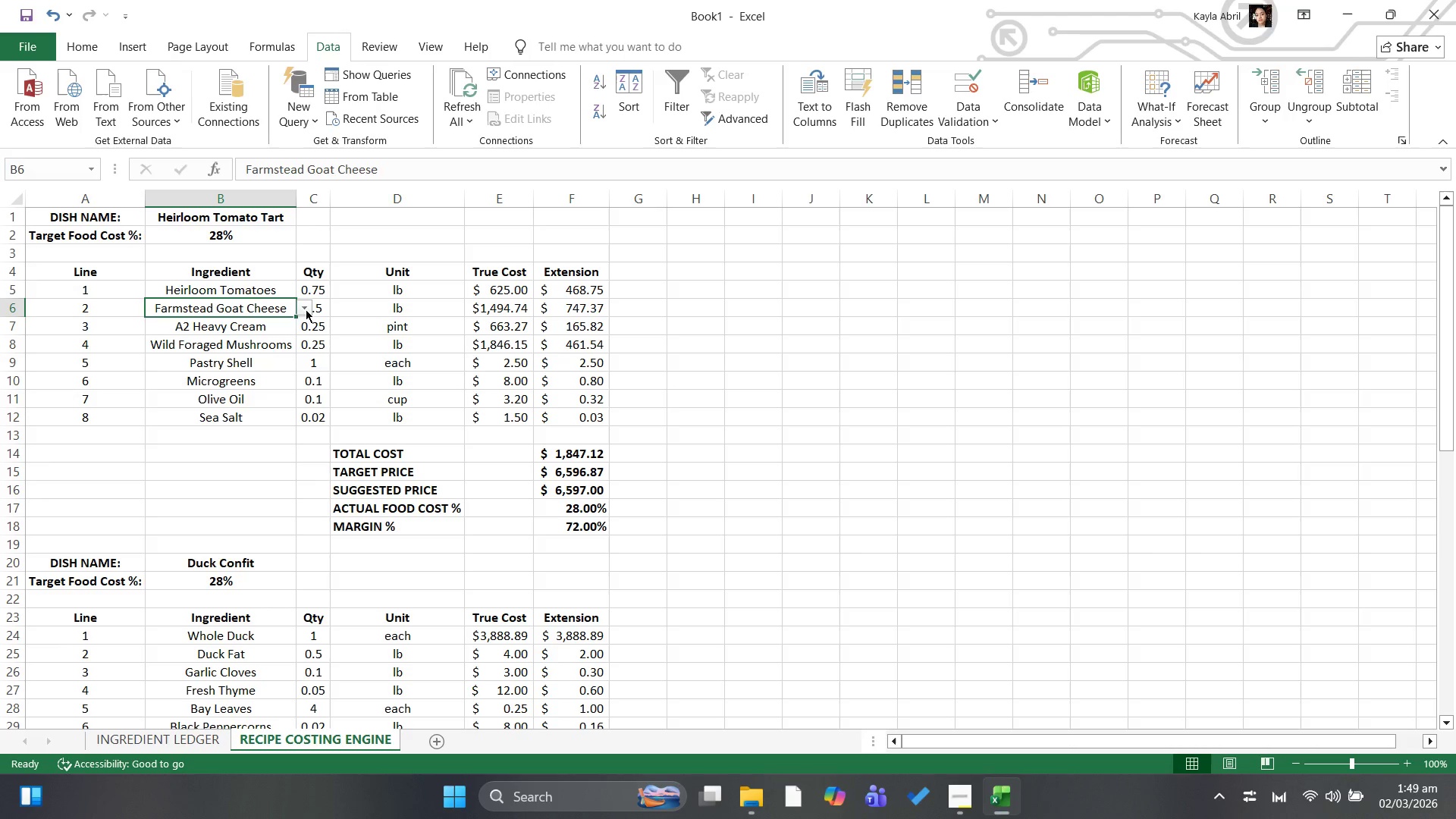 
left_click([299, 309])
 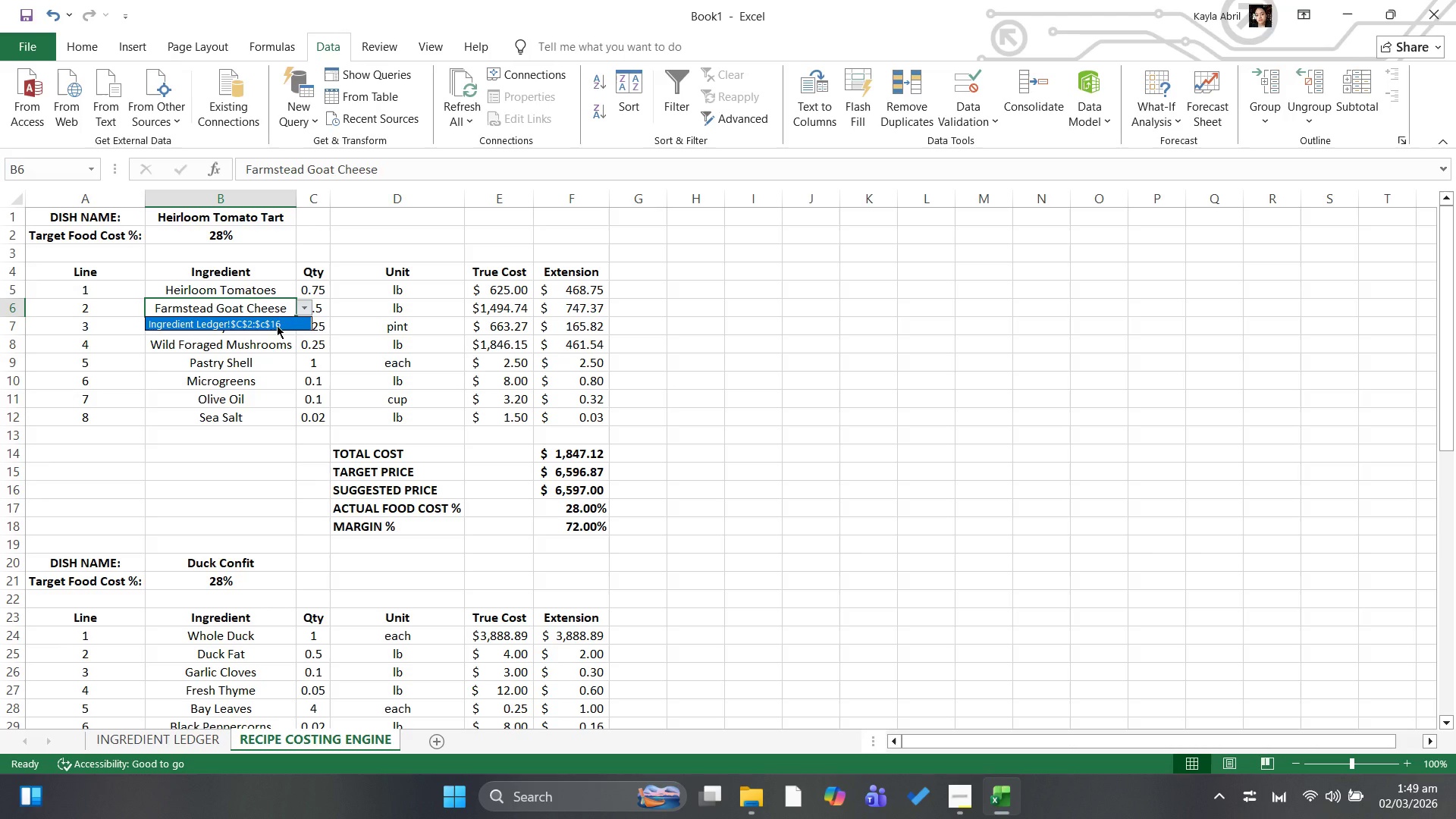 
left_click([277, 325])
 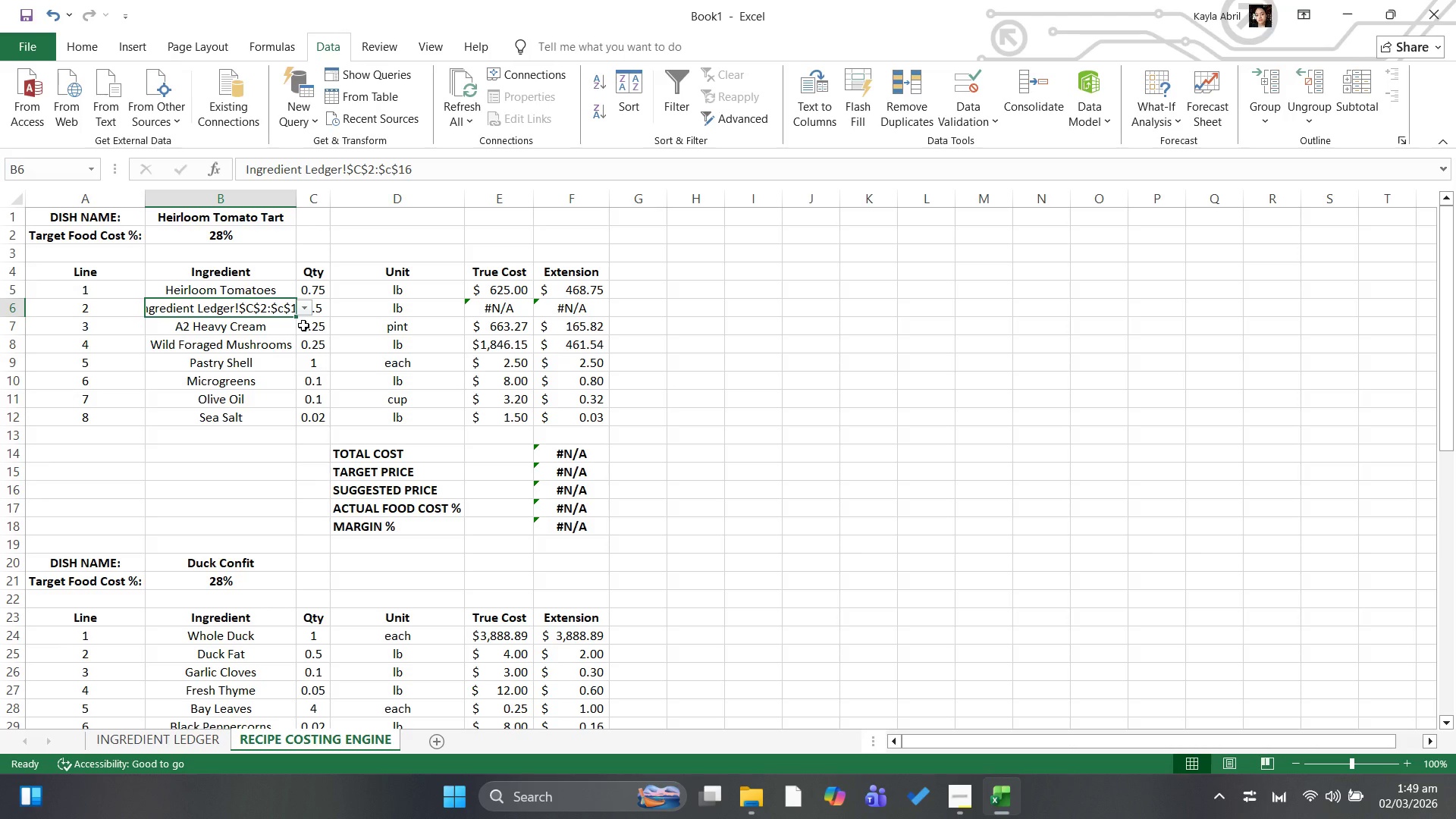 
key(Control+Z)
 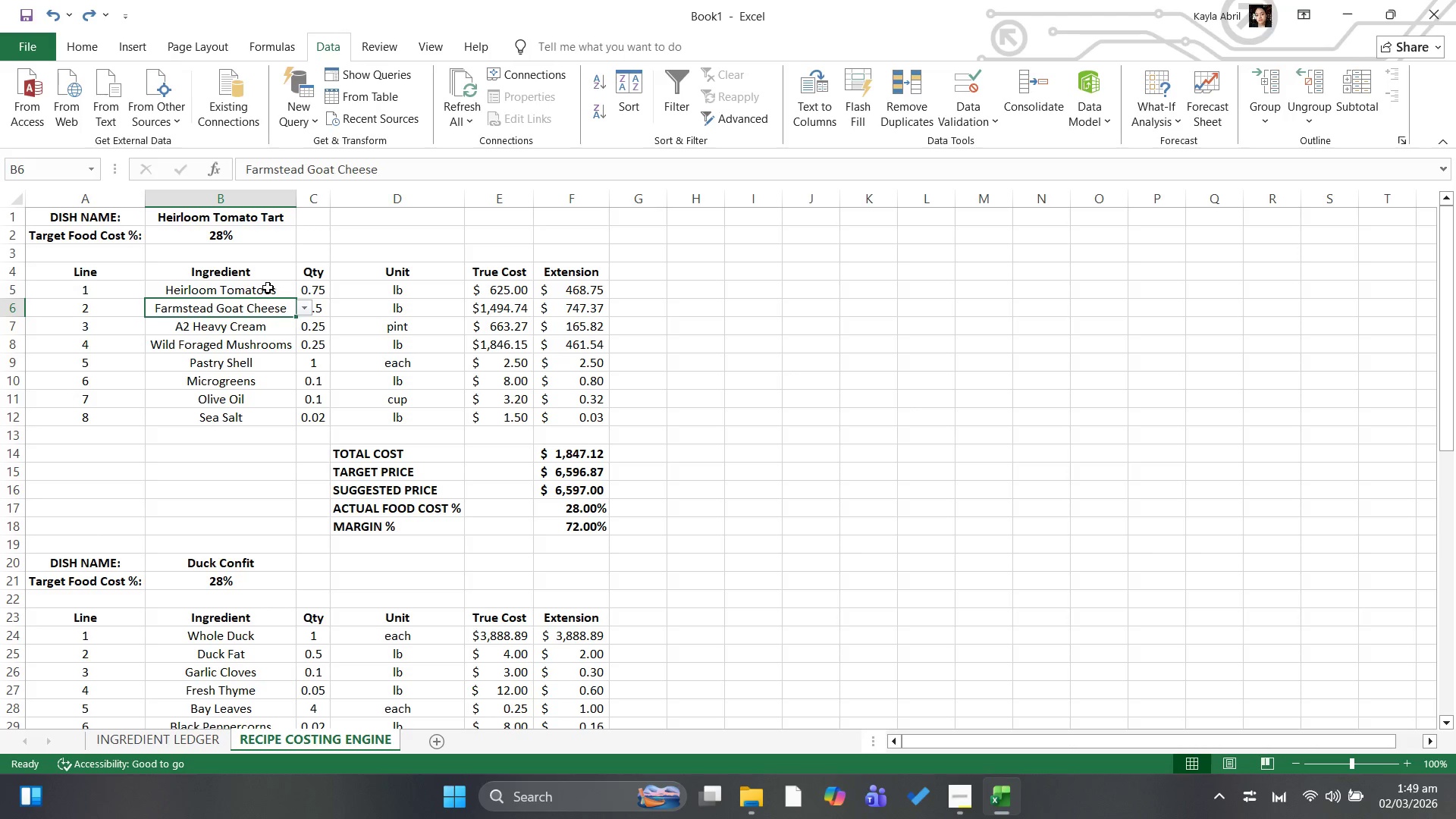 
left_click_drag(start_coordinate=[268, 287], to_coordinate=[246, 417])
 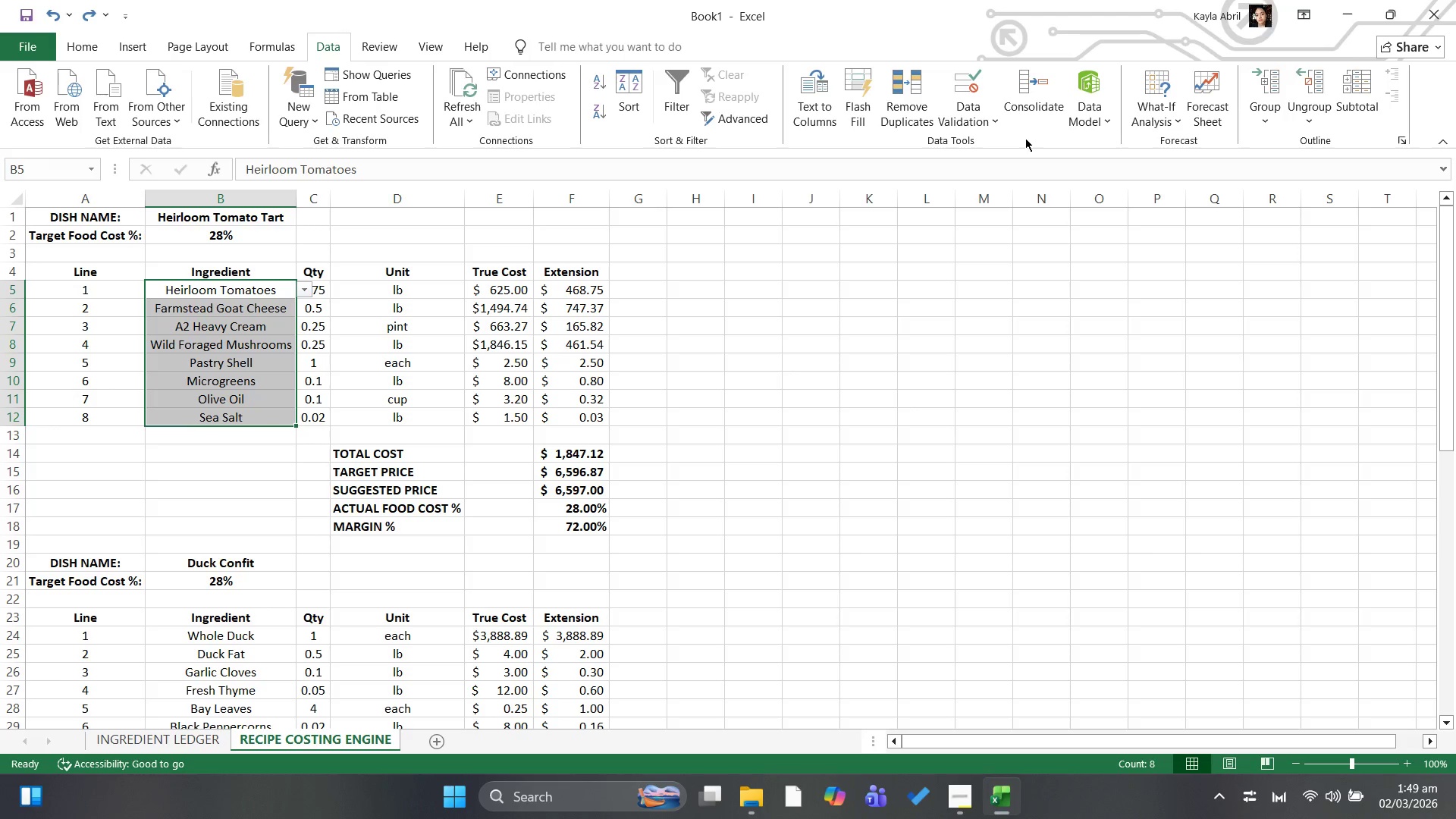 
left_click([977, 119])
 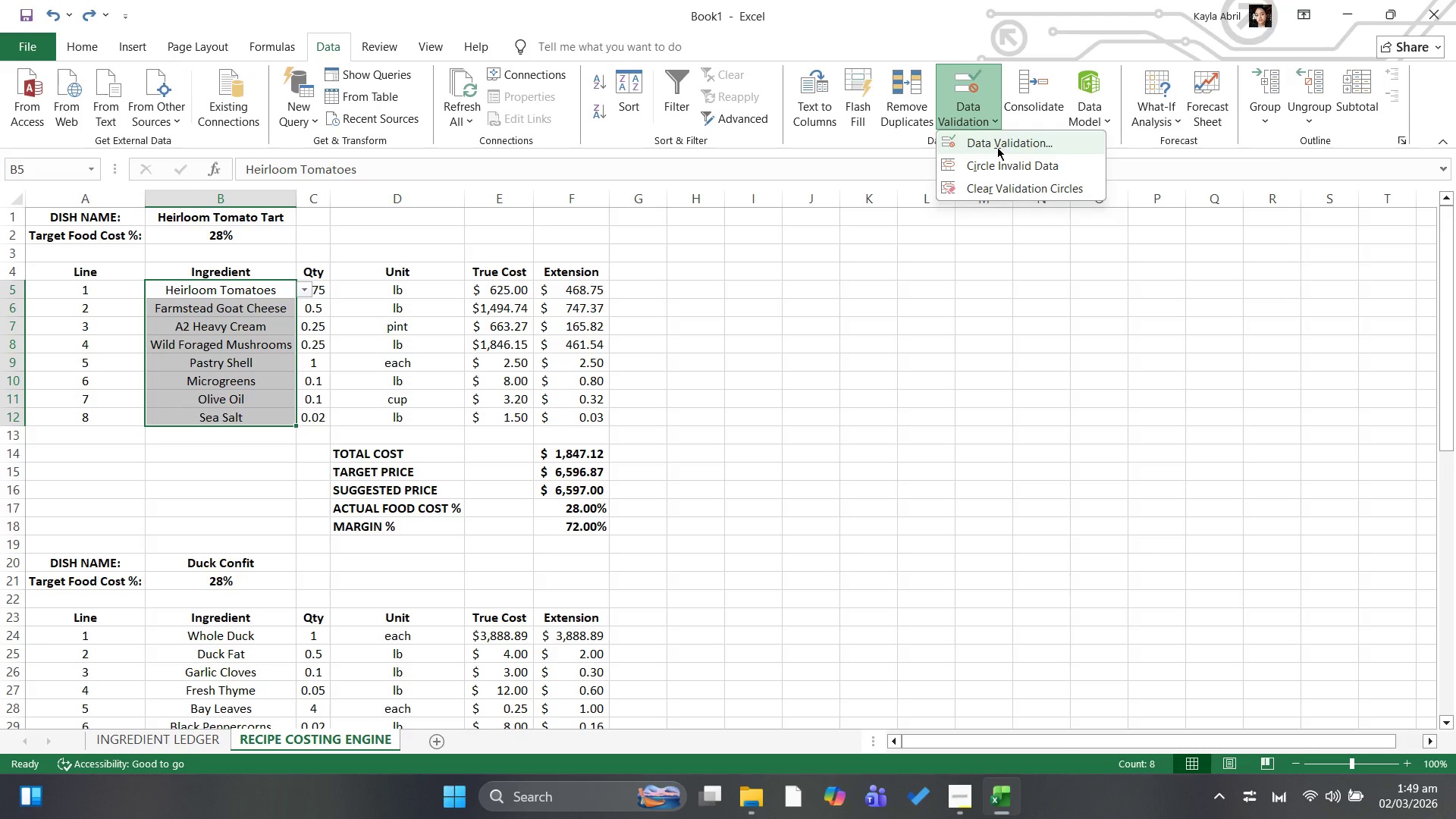 
wait(8.91)
 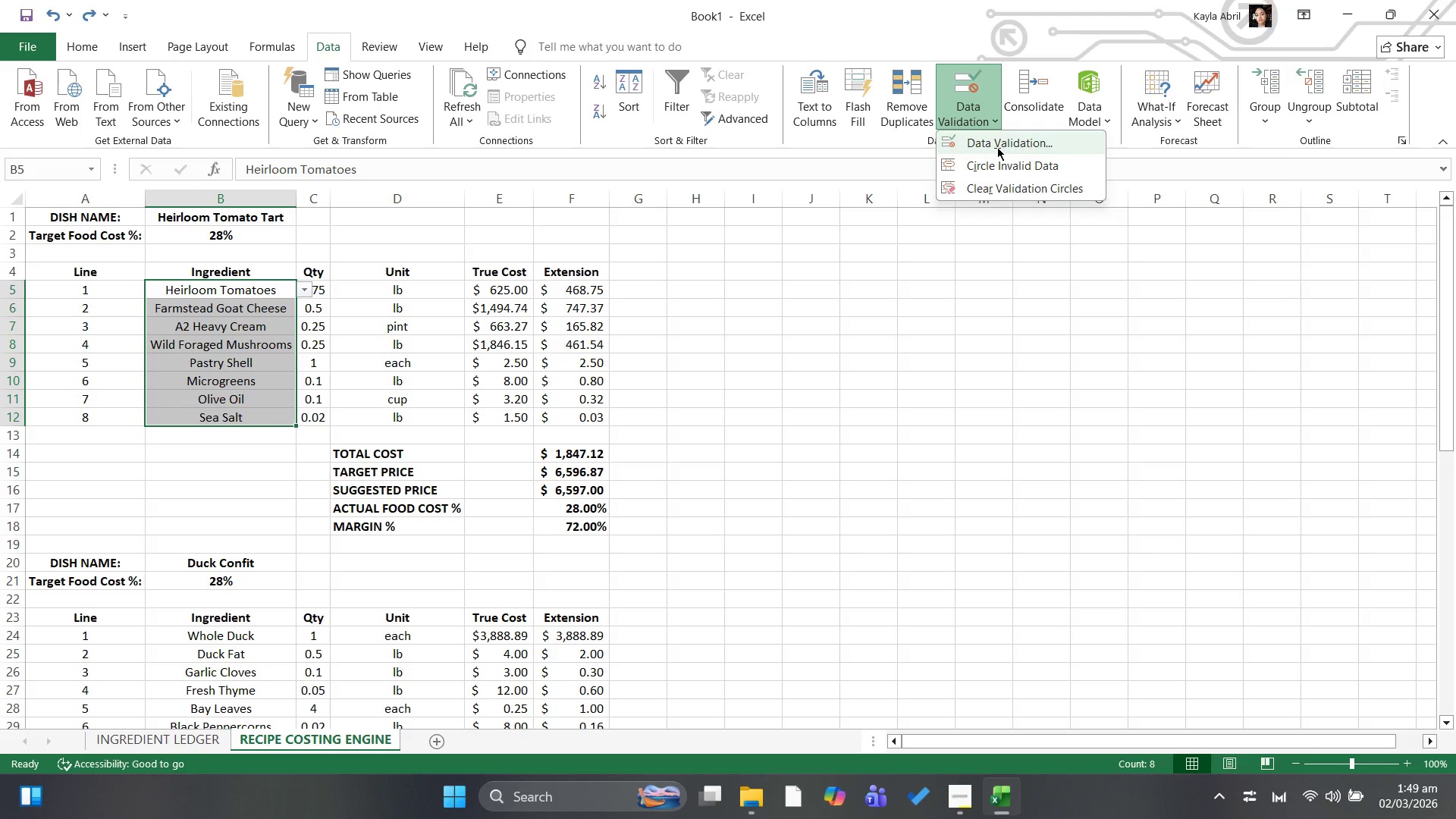 
left_click([993, 187])
 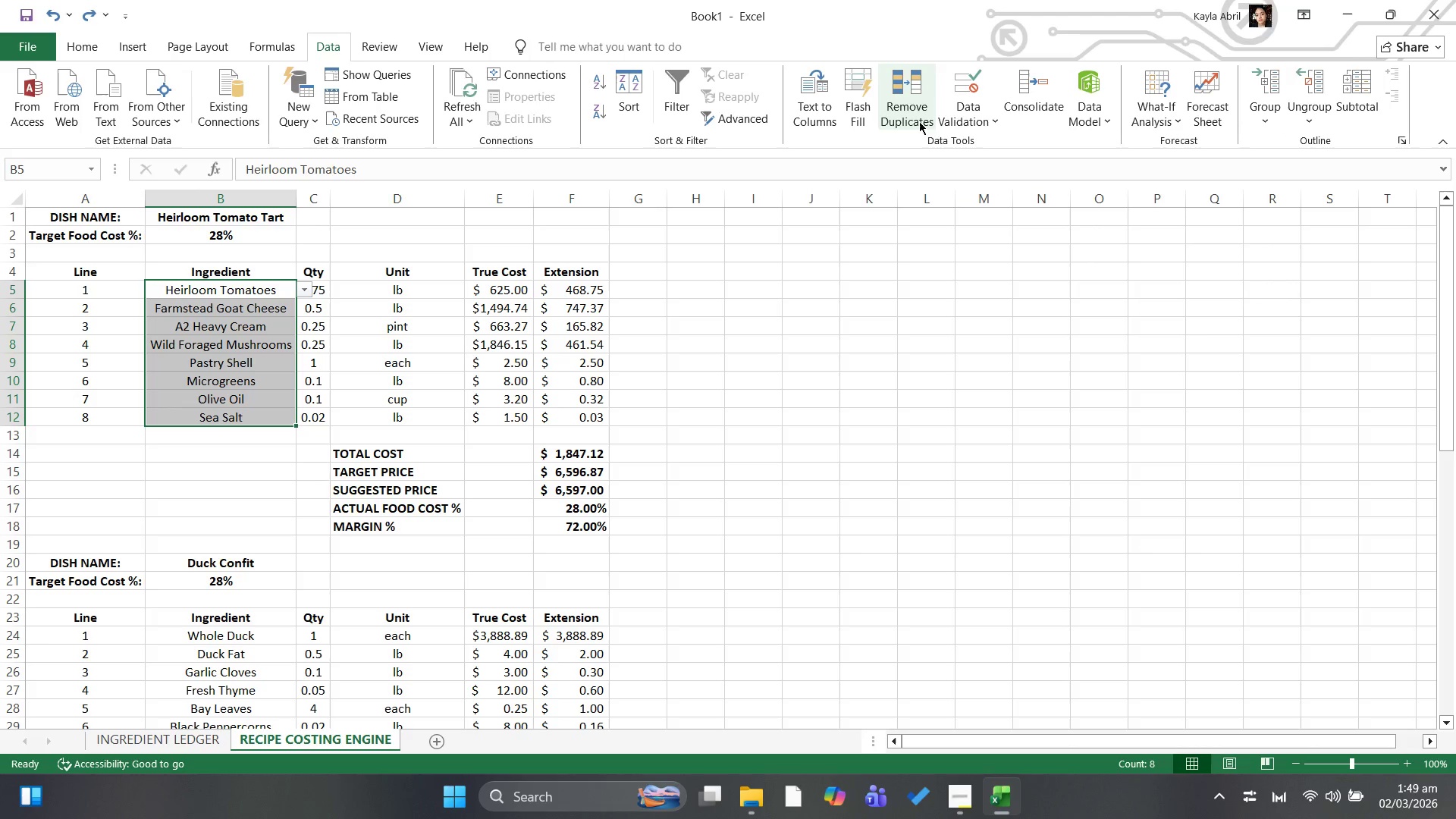 
left_click([962, 117])
 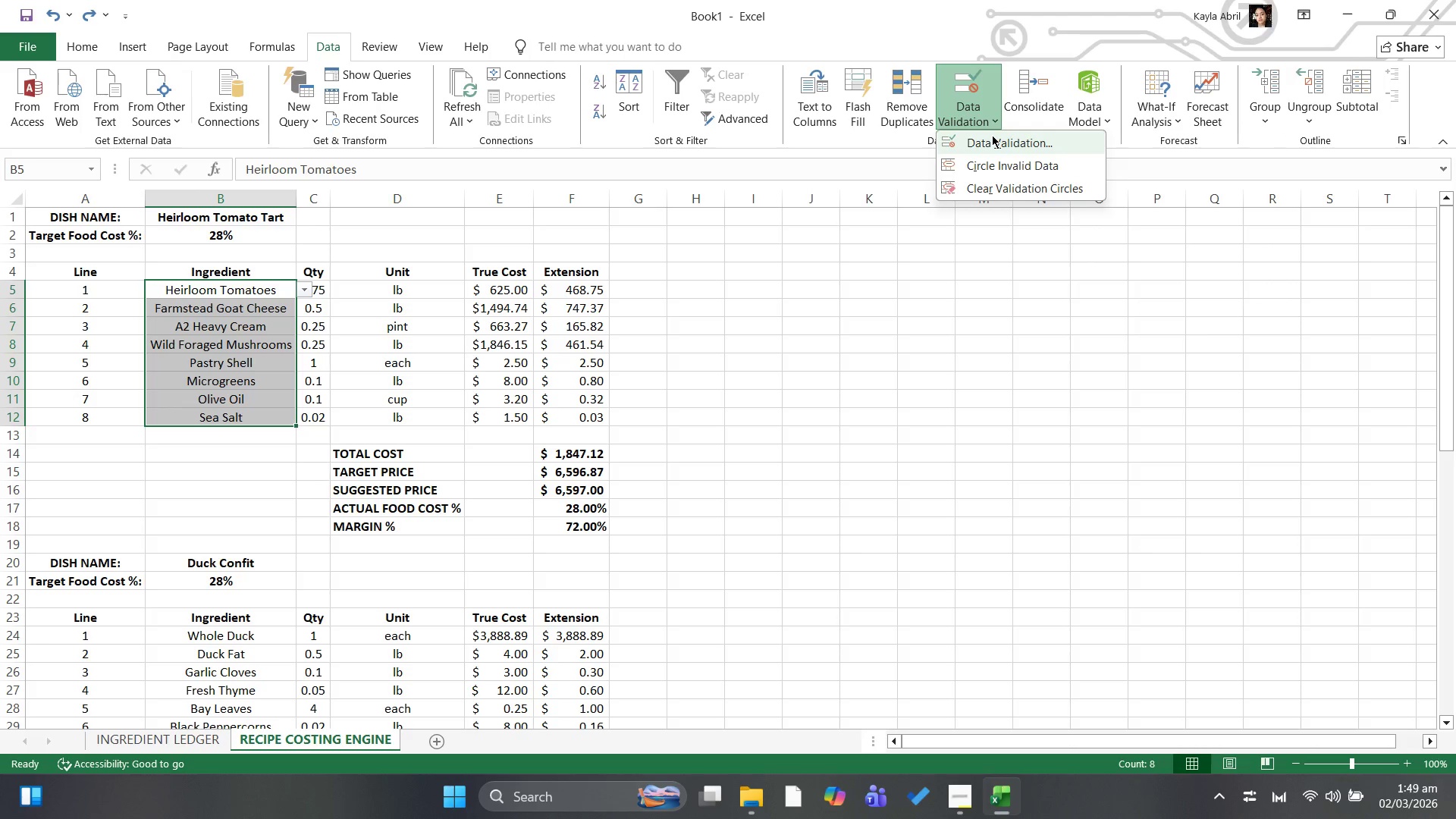 
left_click([992, 135])
 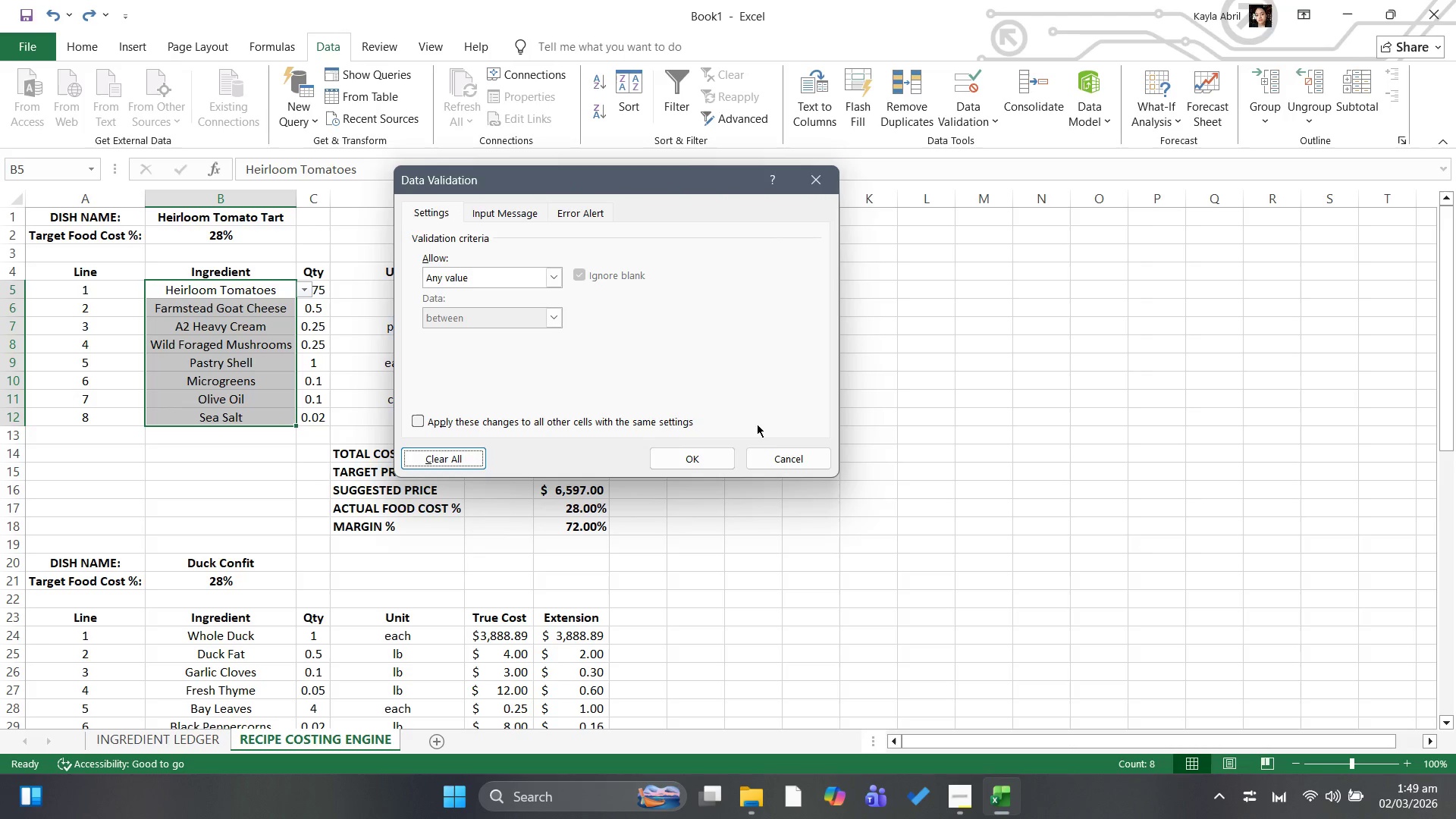 
left_click([703, 457])
 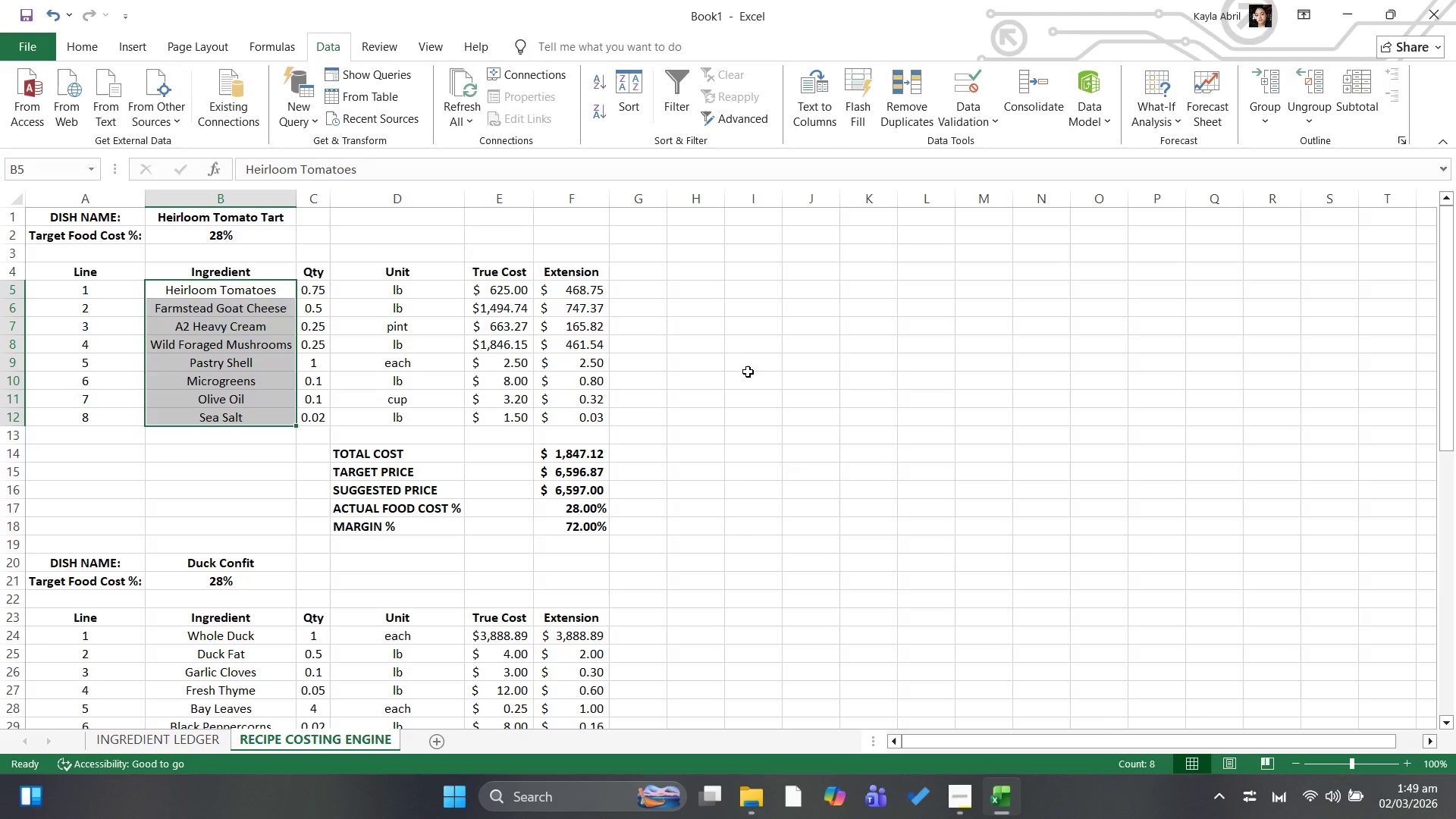 
left_click([749, 364])
 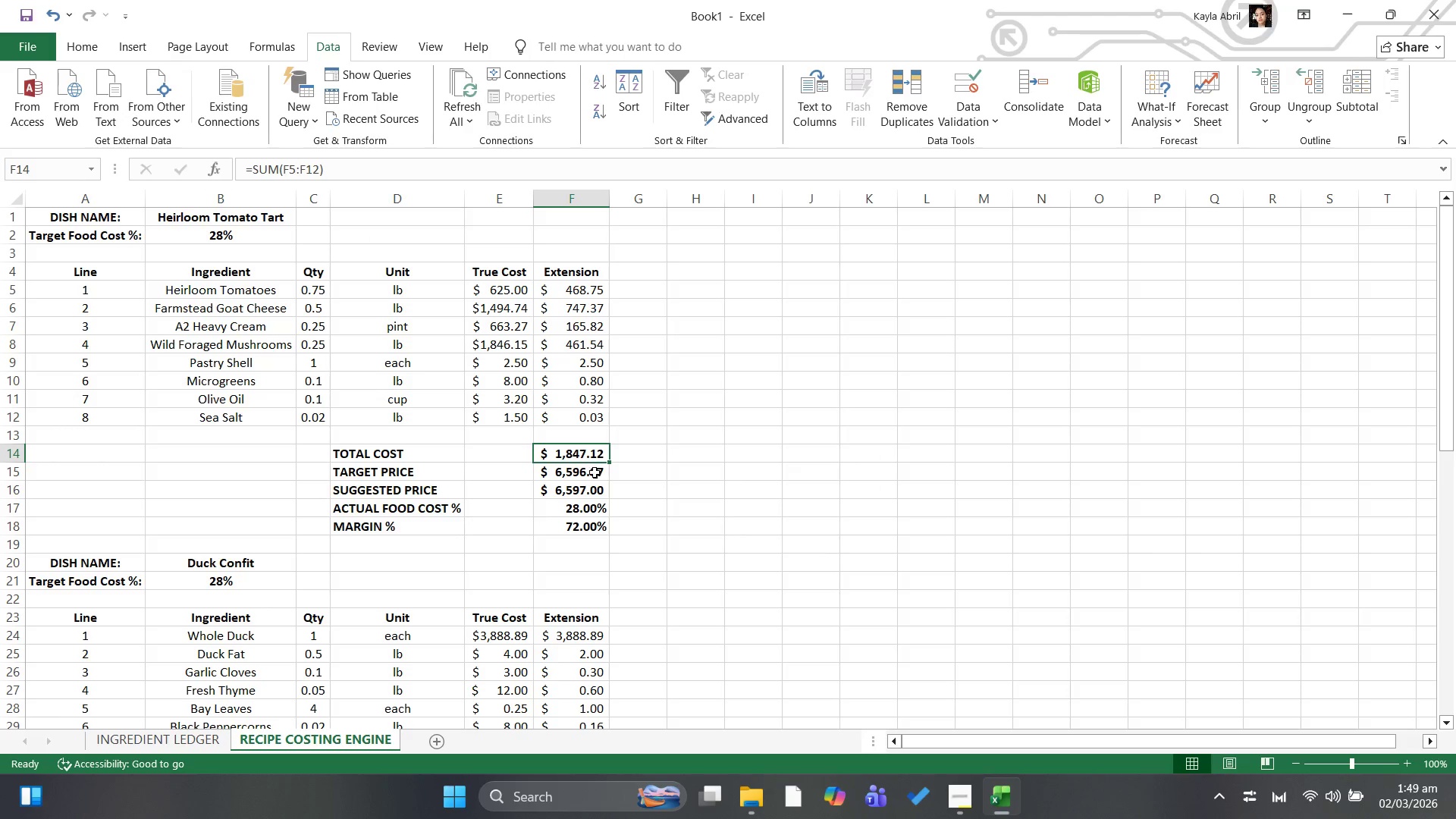 
left_click([598, 478])
 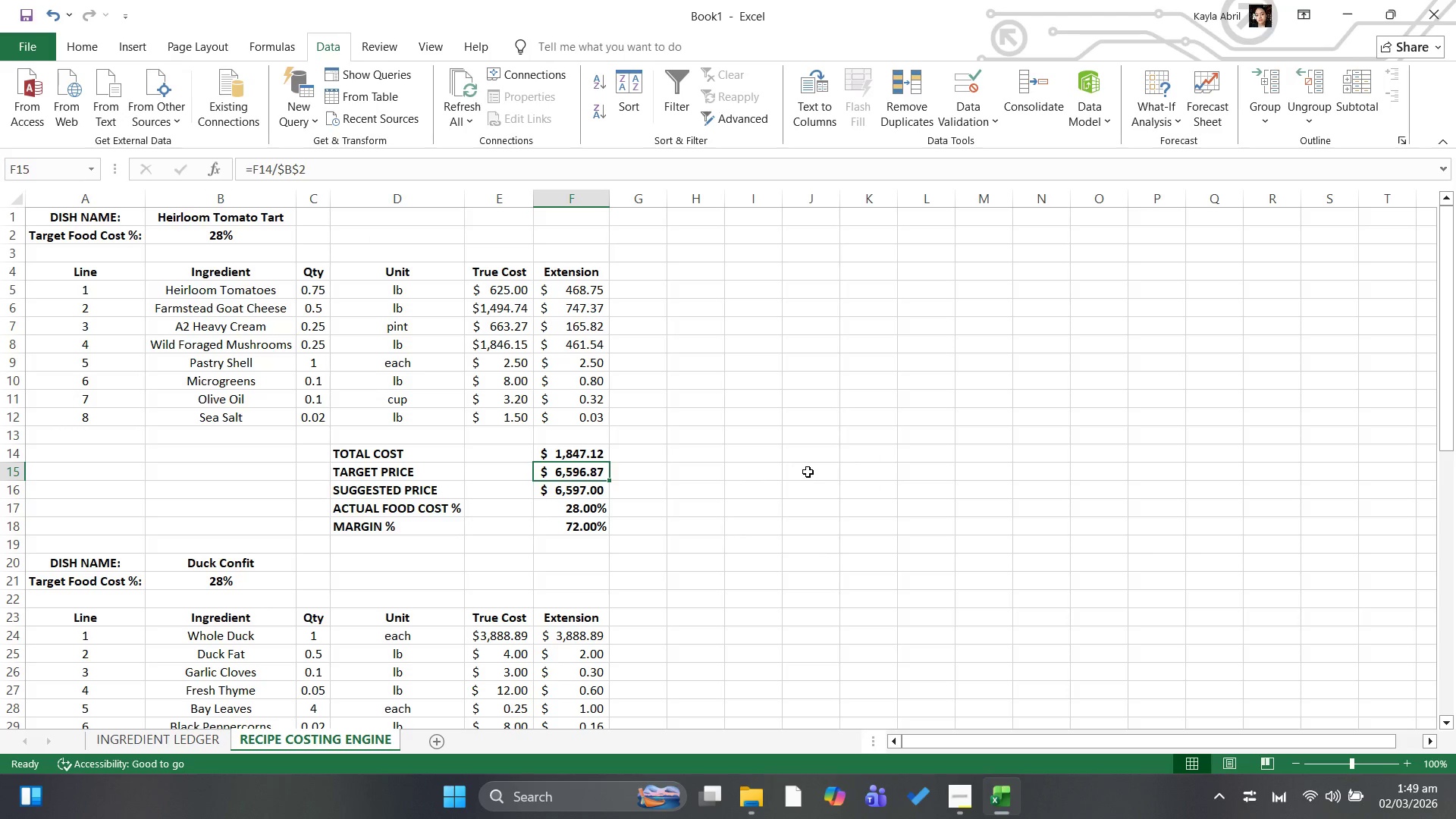 
left_click([817, 468])
 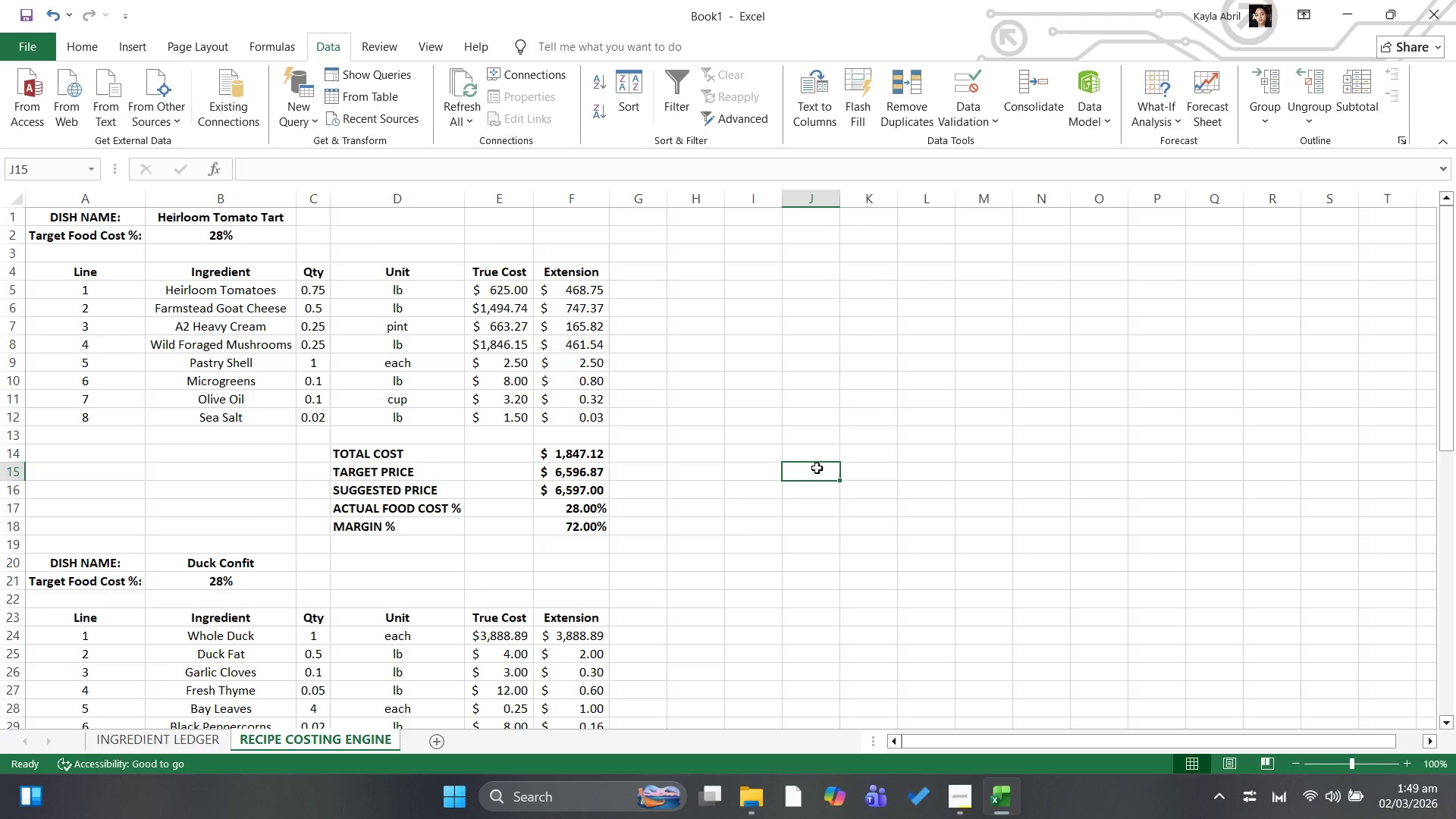 
scroll: coordinate [806, 464], scroll_direction: up, amount: 2.0
 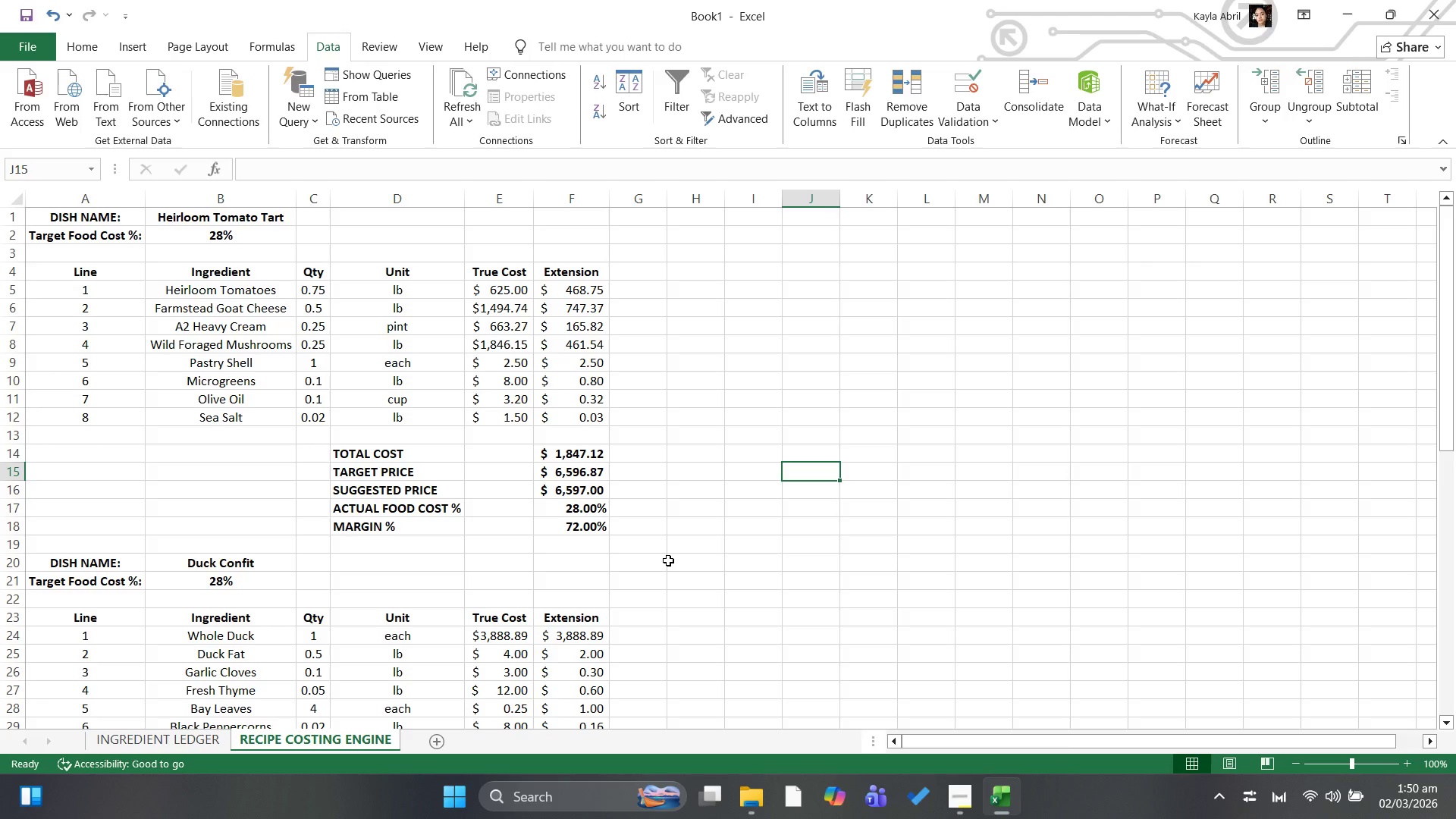 
wait(36.54)
 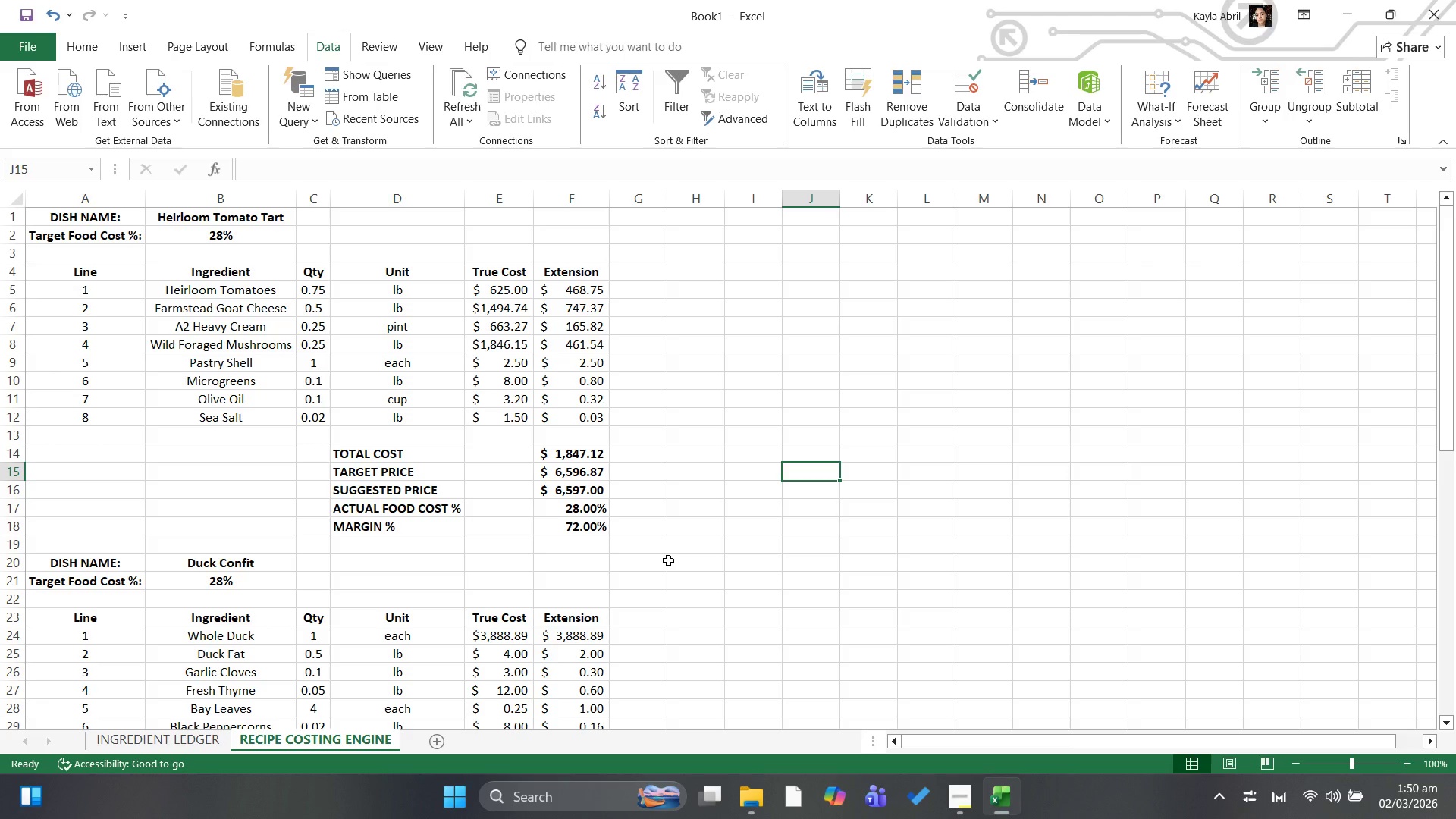 
left_click([439, 735])
 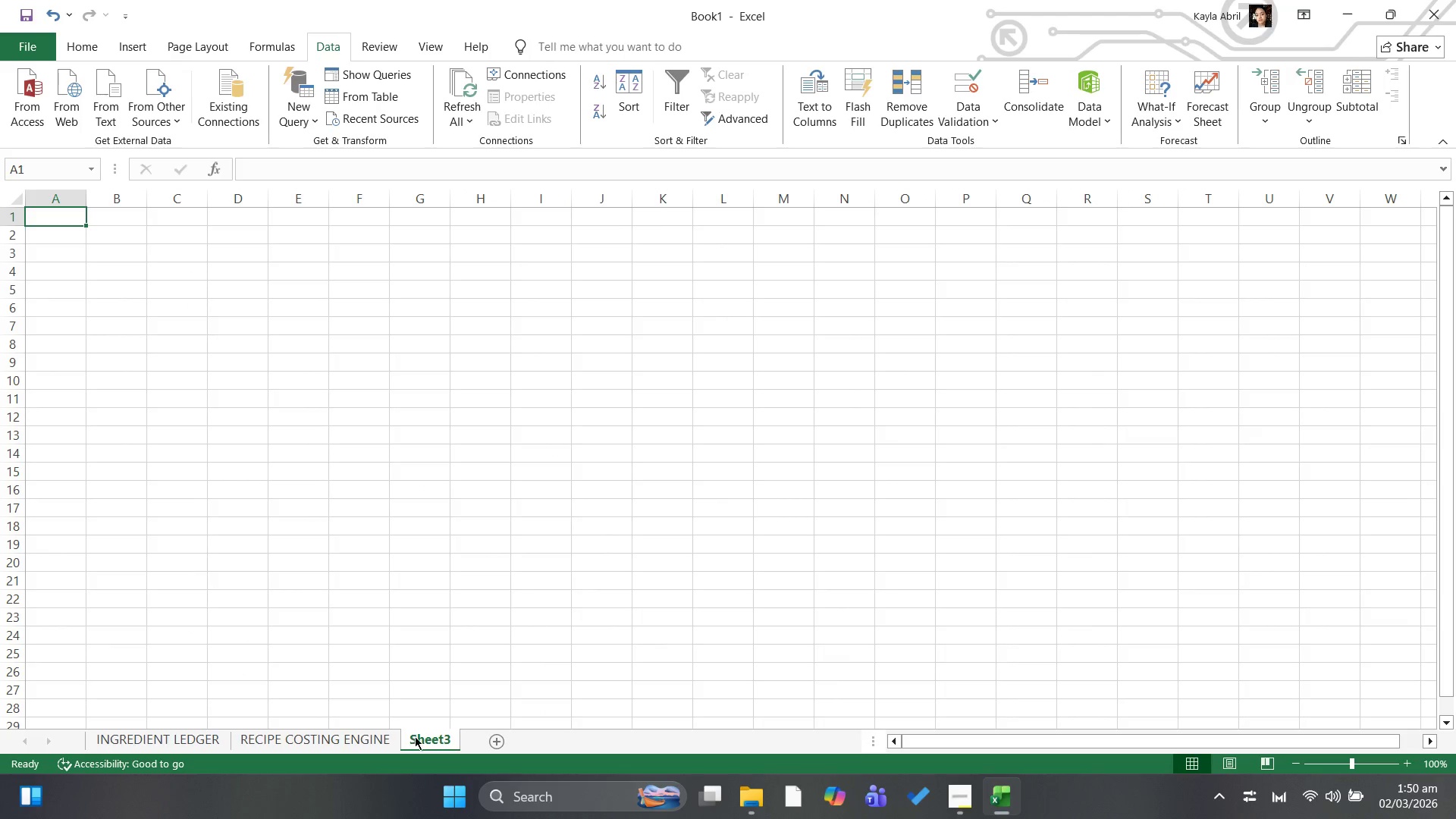 
double_click([415, 736])
 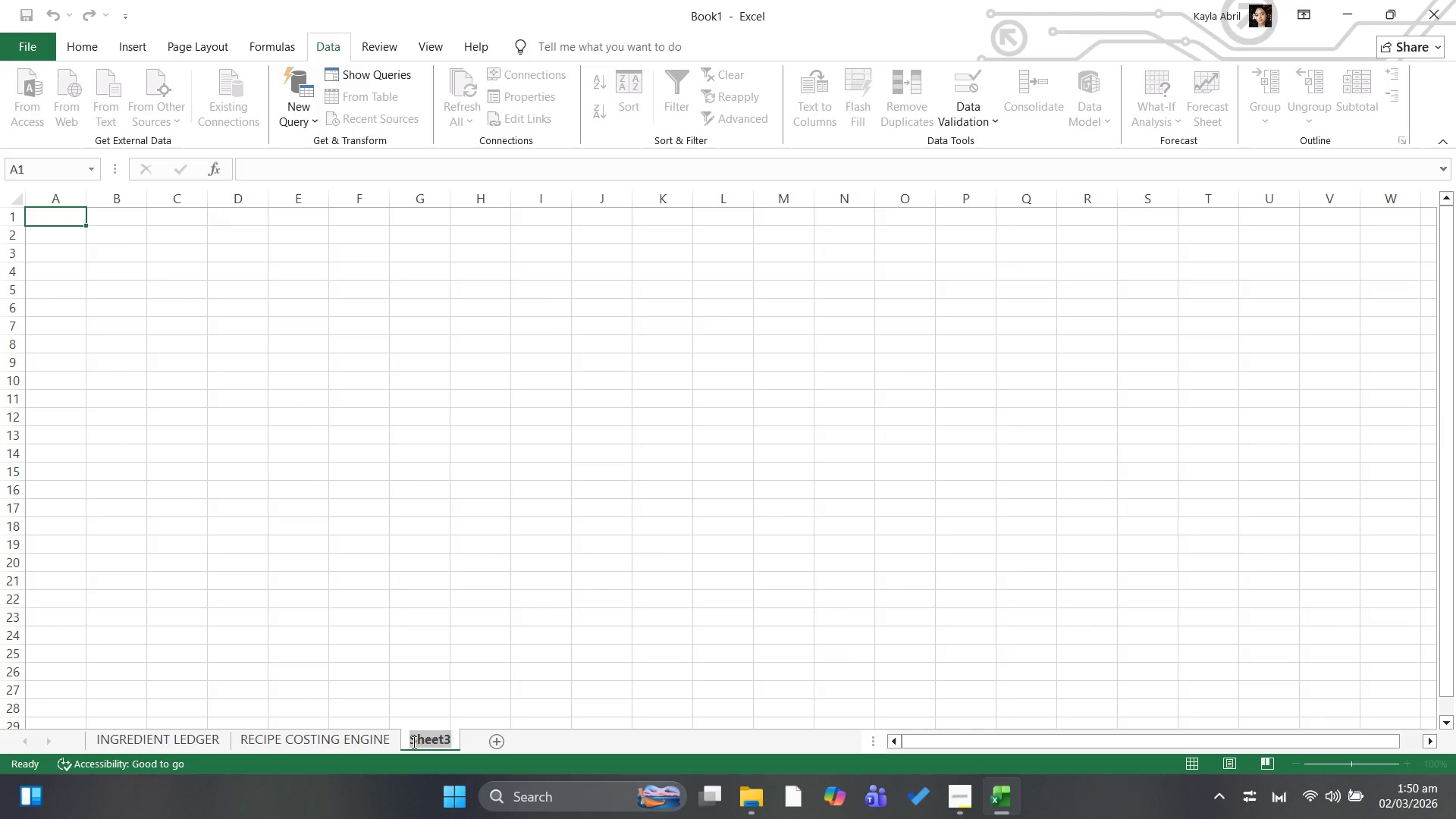 
type(waste)
key(Backspace)
key(Backspace)
key(Backspace)
key(Backspace)
key(Backspace)
type(WASTE SENSITIVITY)
 